 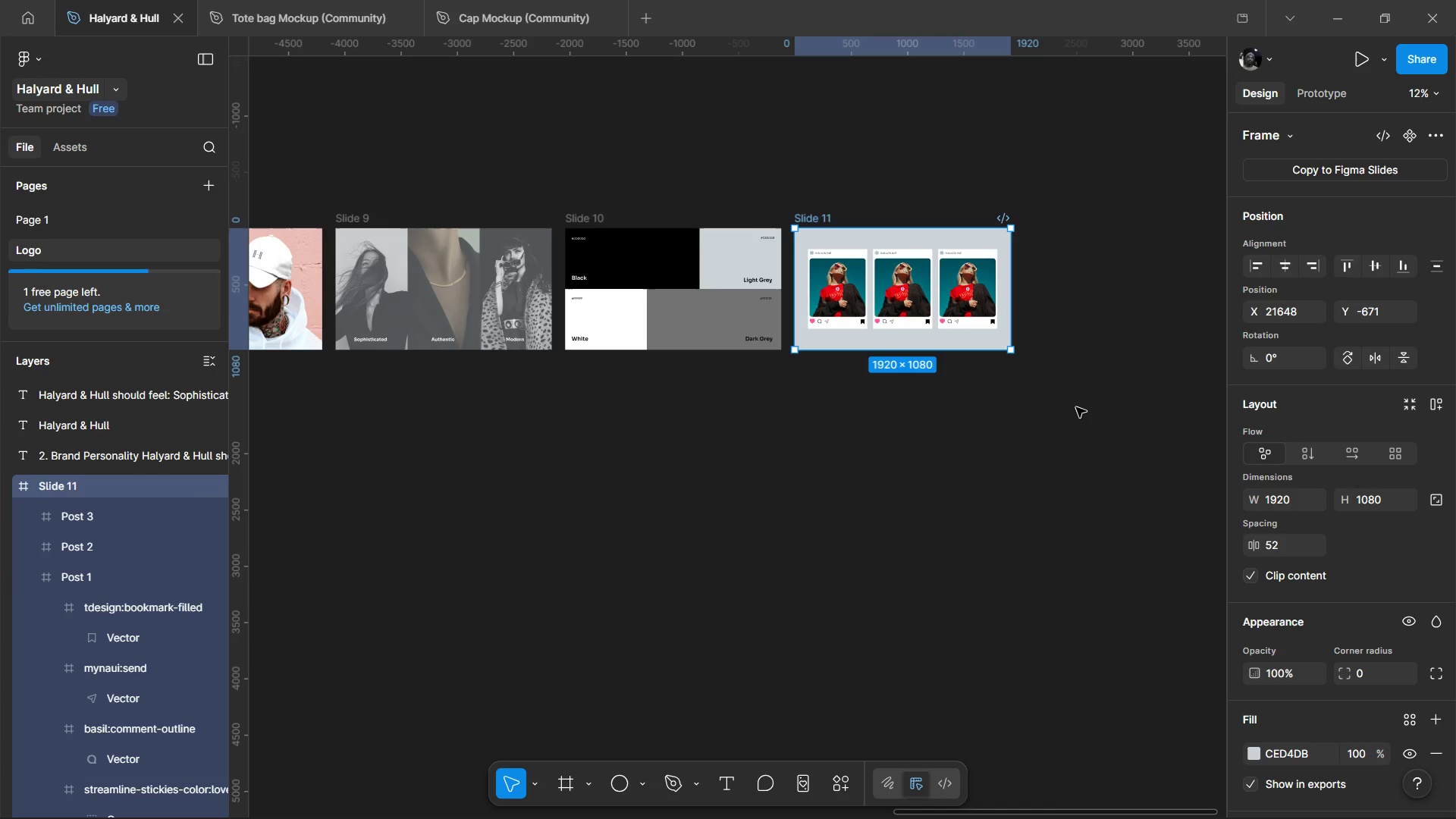 
hold_key(key=ControlLeft, duration=1.3)
scroll: coordinate [978, 227], scroll_direction: up, amount: 4.0
 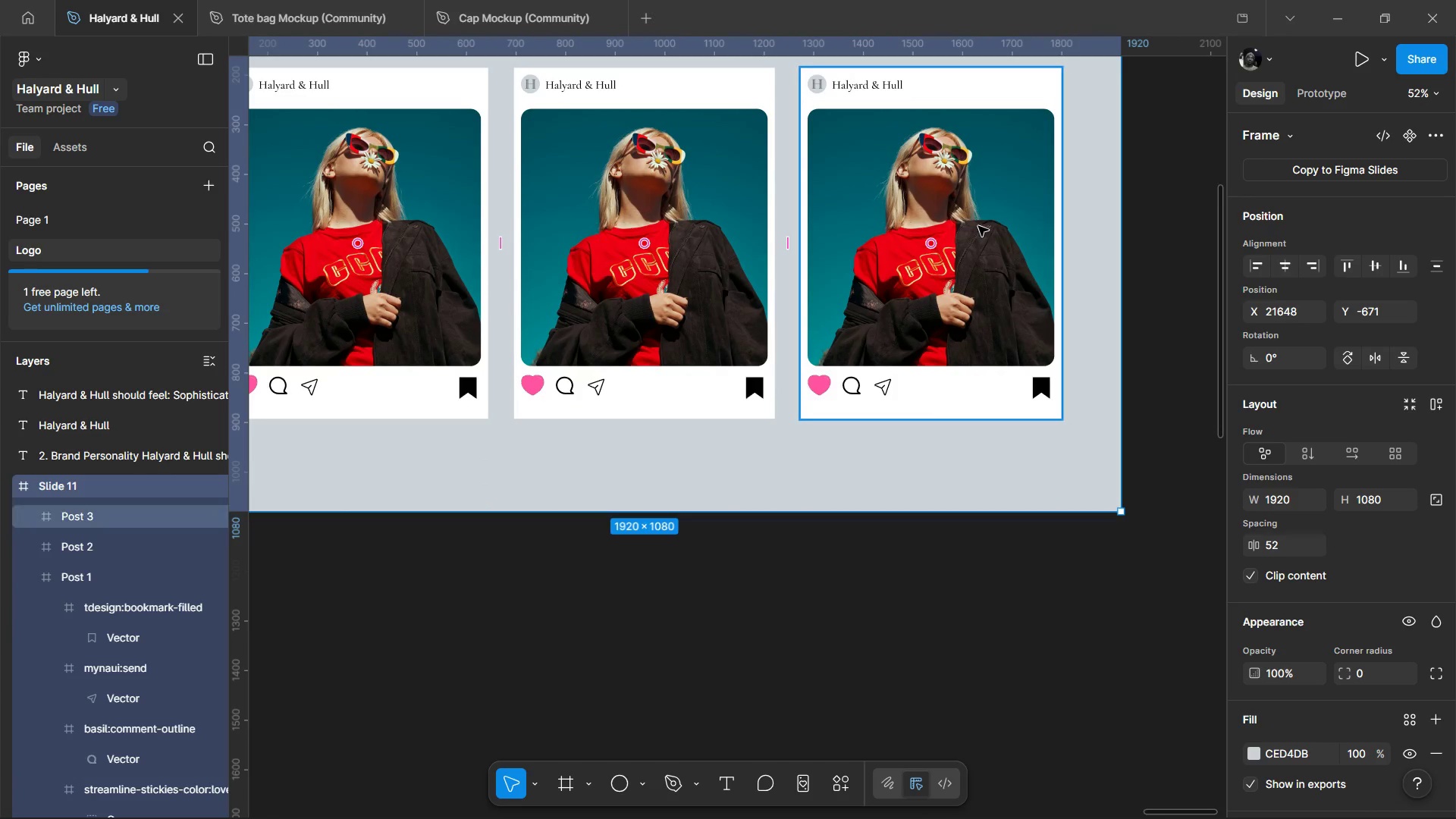 
scroll: coordinate [943, 300], scroll_direction: down, amount: 4.0
 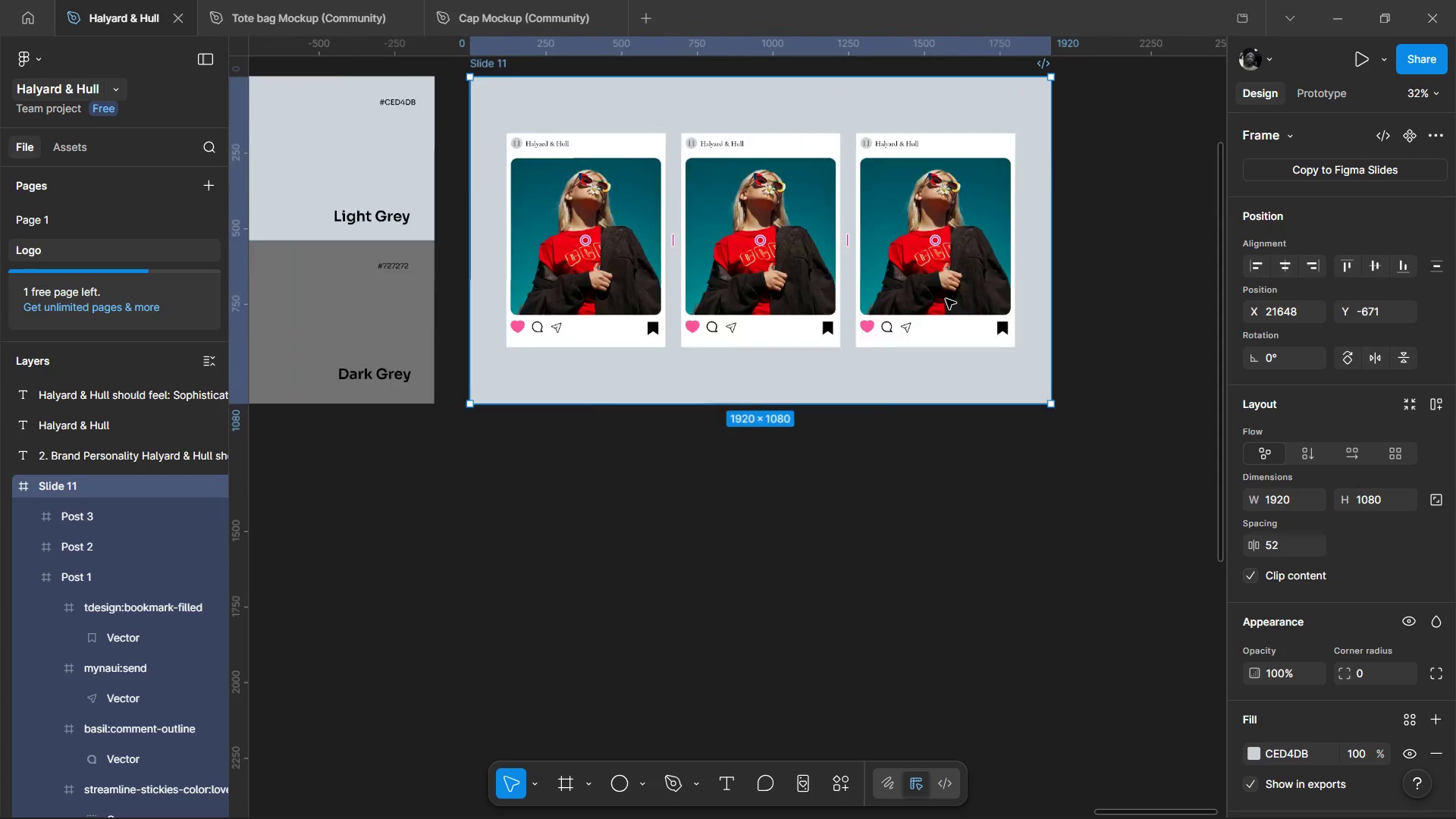 
hold_key(key=ControlLeft, duration=0.61)
 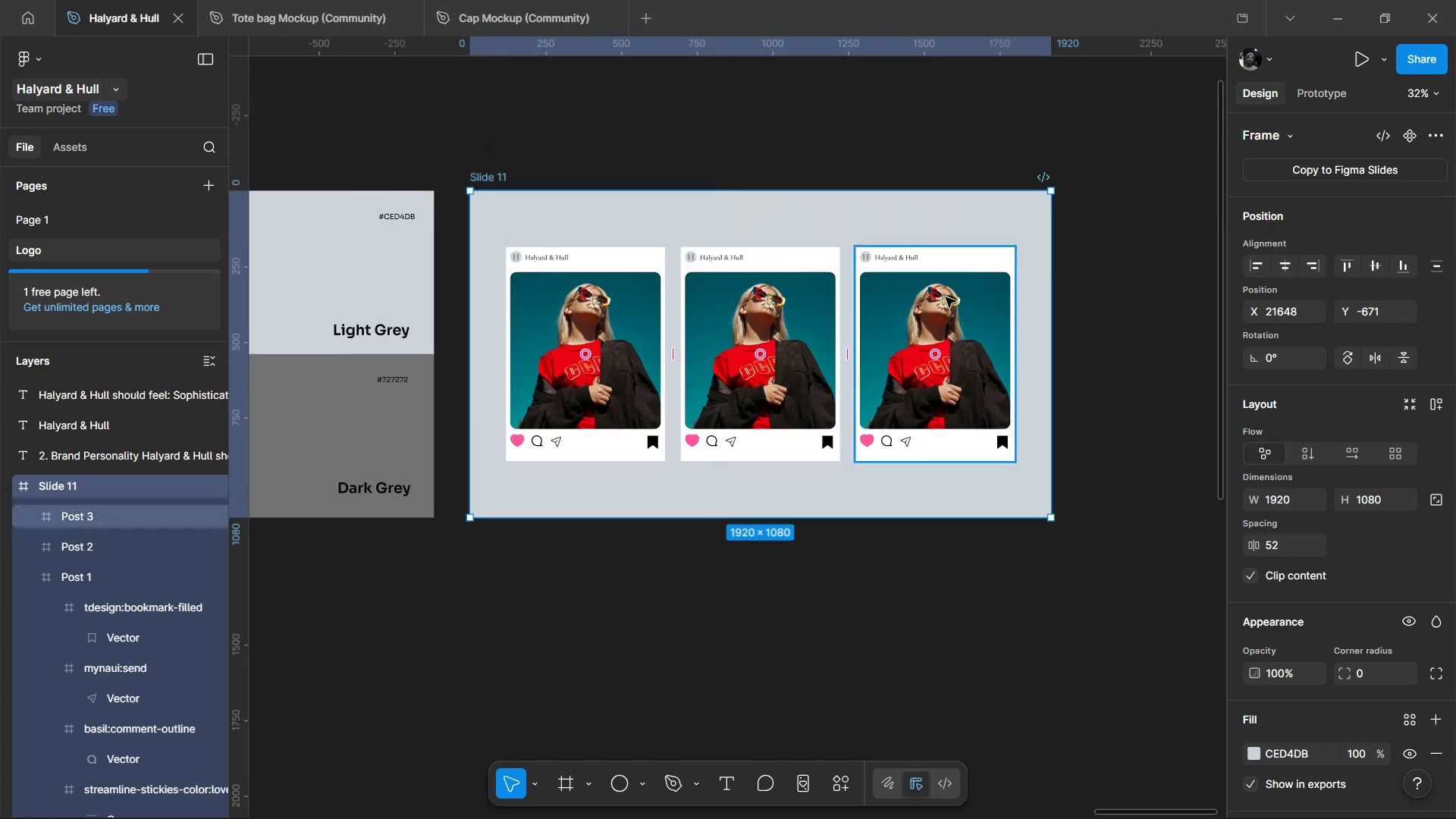 
scroll: coordinate [958, 414], scroll_direction: up, amount: 3.0
 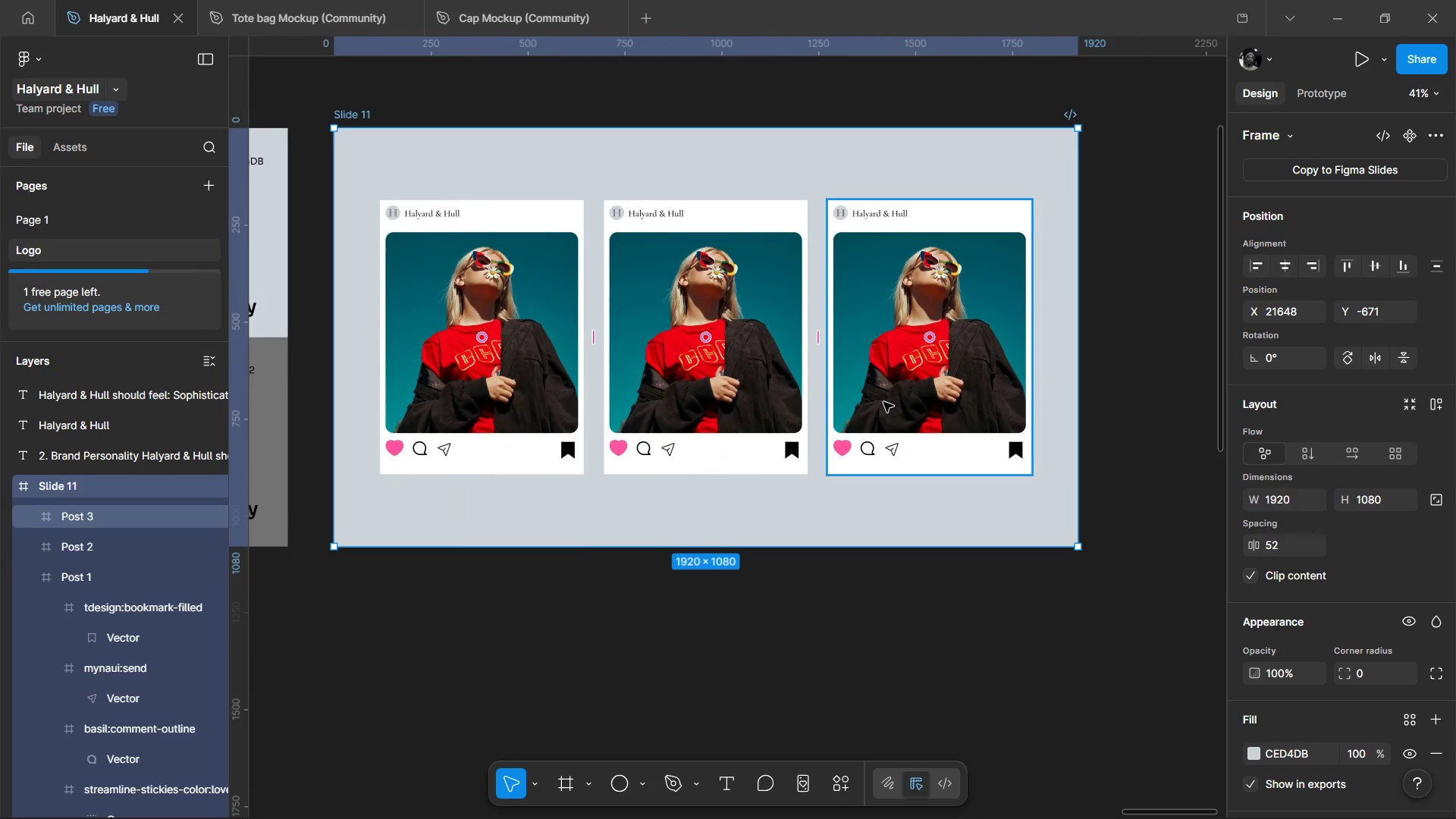 
hold_key(key=ControlLeft, duration=1.31)
 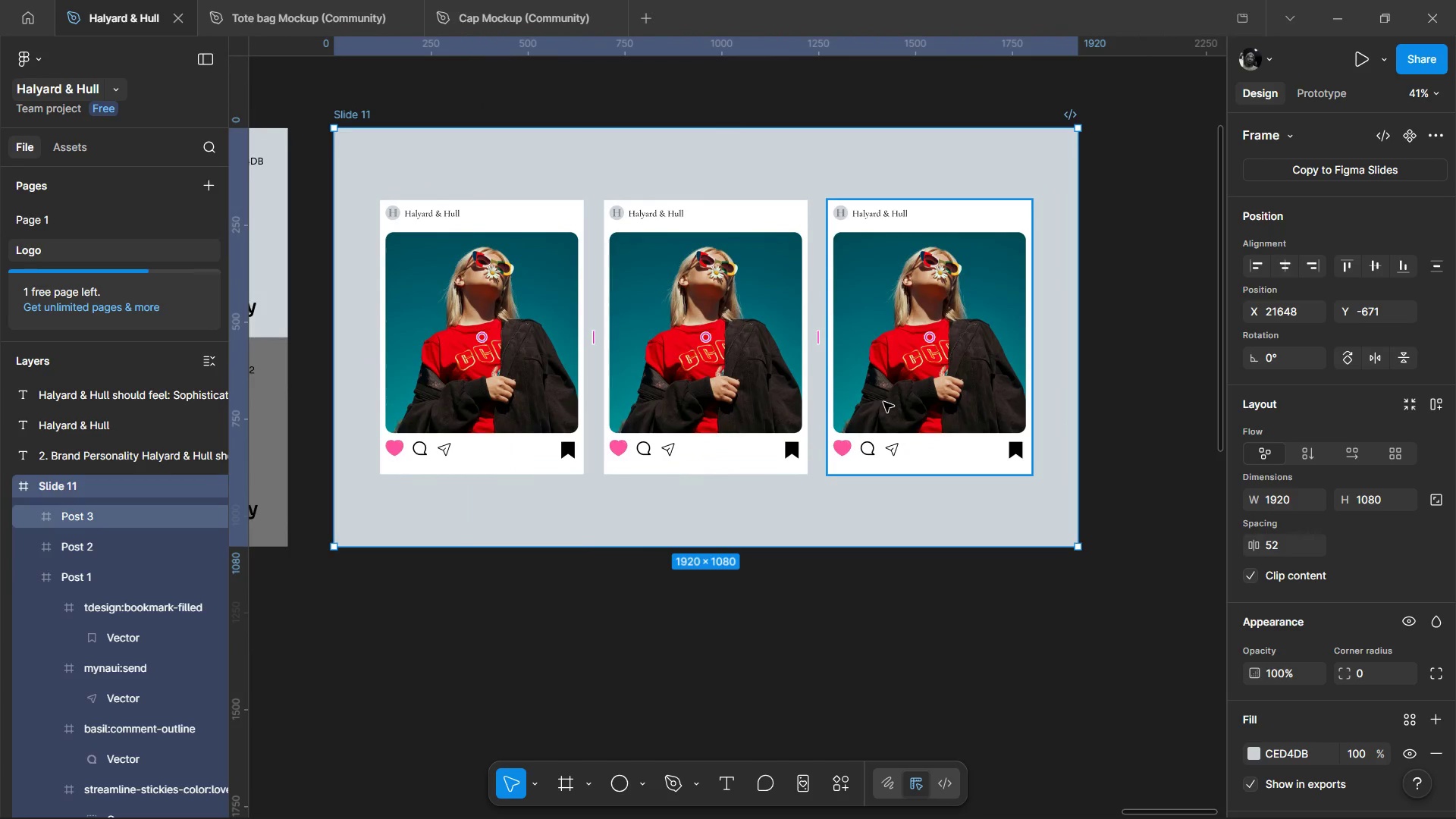 
wait(12.53)
 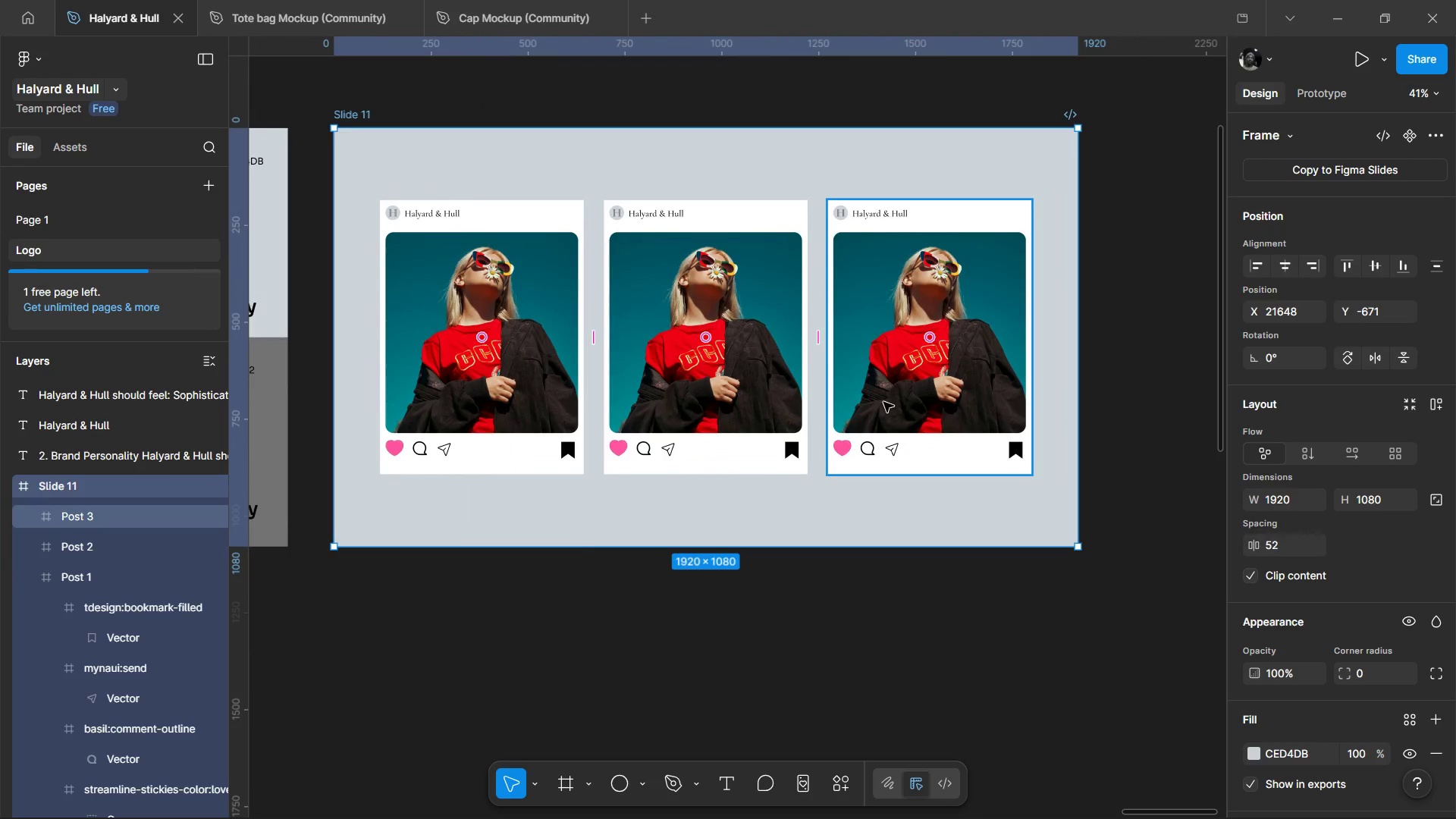 
left_click([925, 670])
 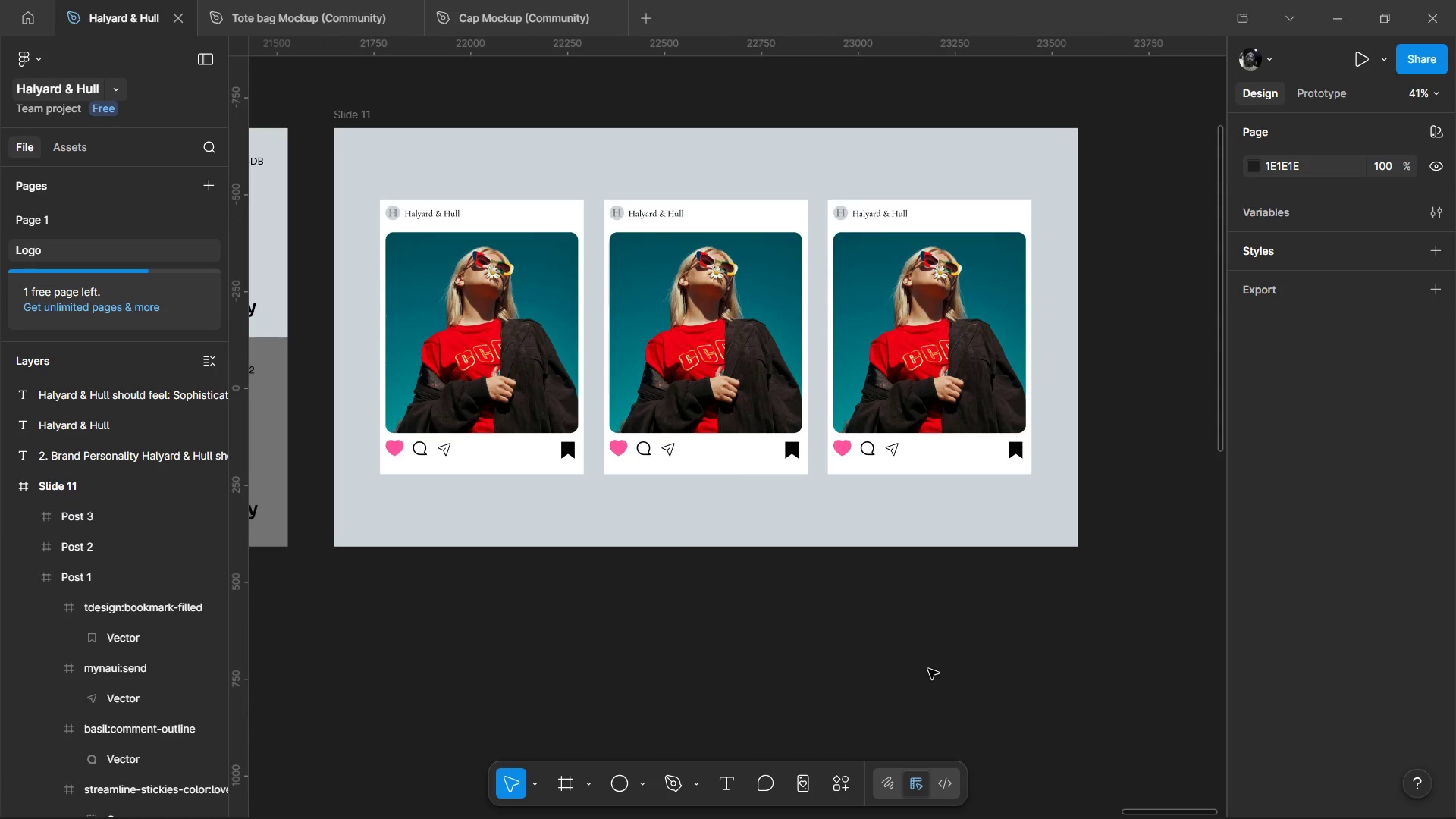 
wait(14.25)
 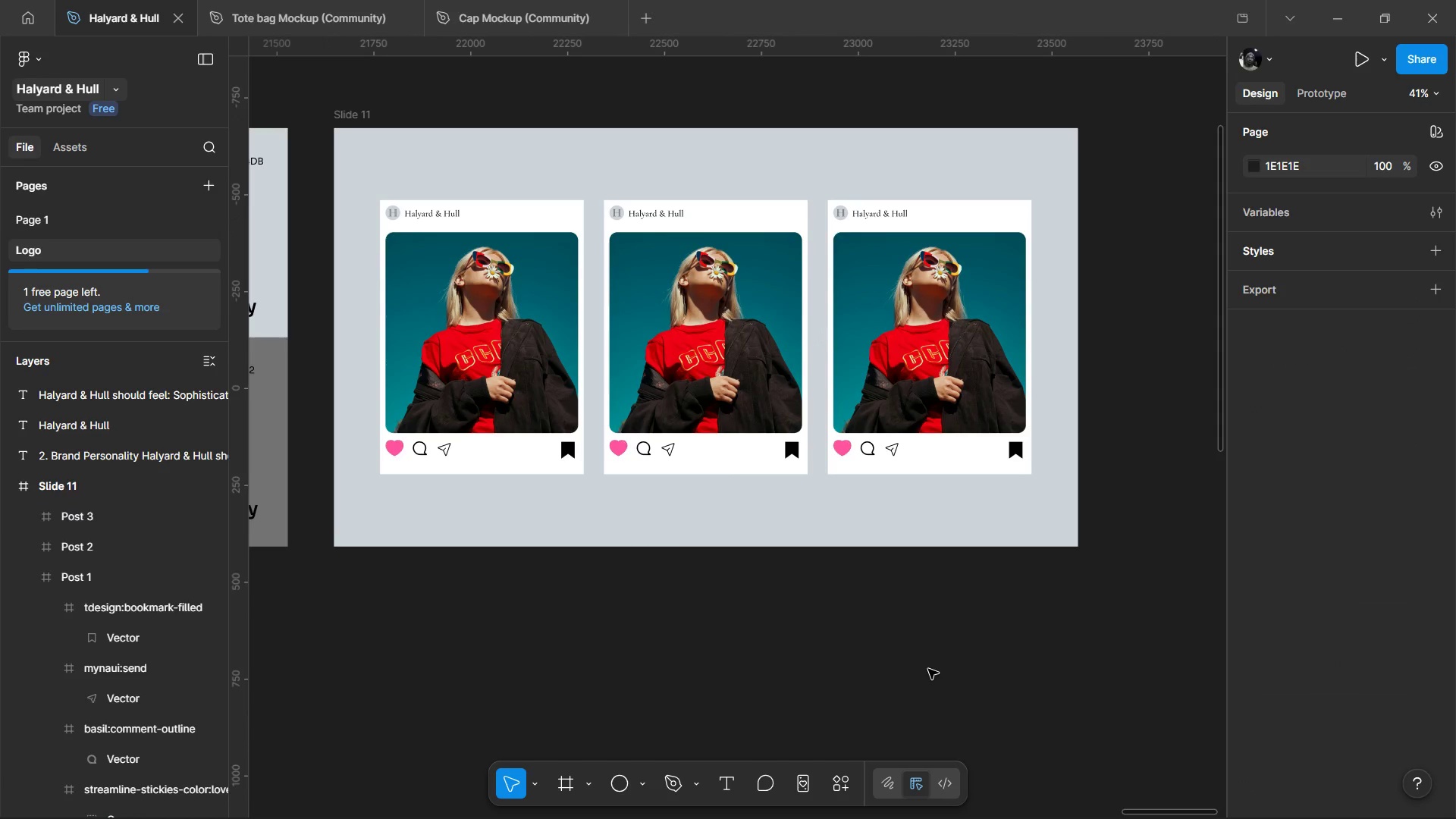 
scroll: coordinate [910, 165], scroll_direction: down, amount: 2.0
 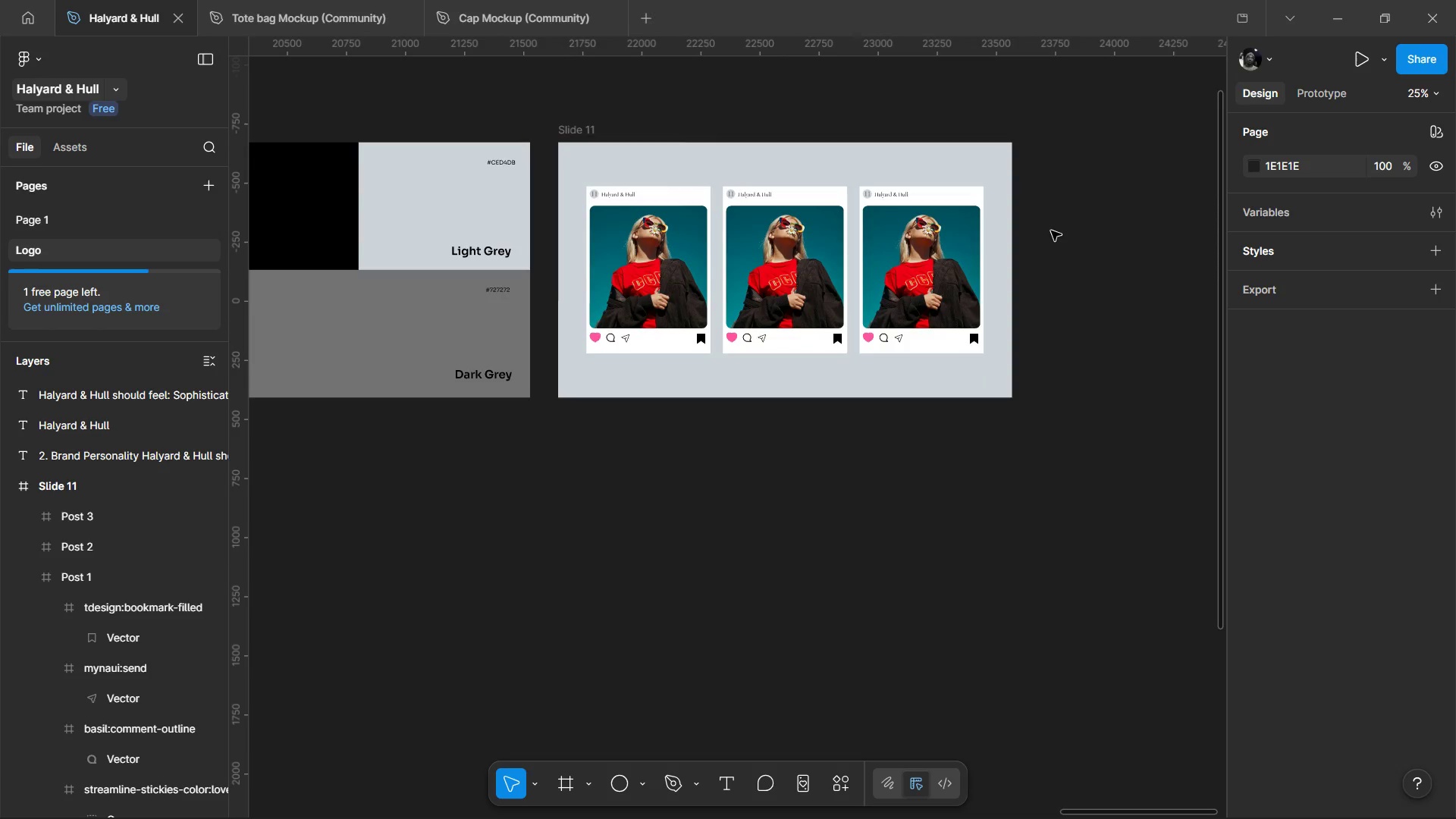 
hold_key(key=ControlLeft, duration=1.16)
 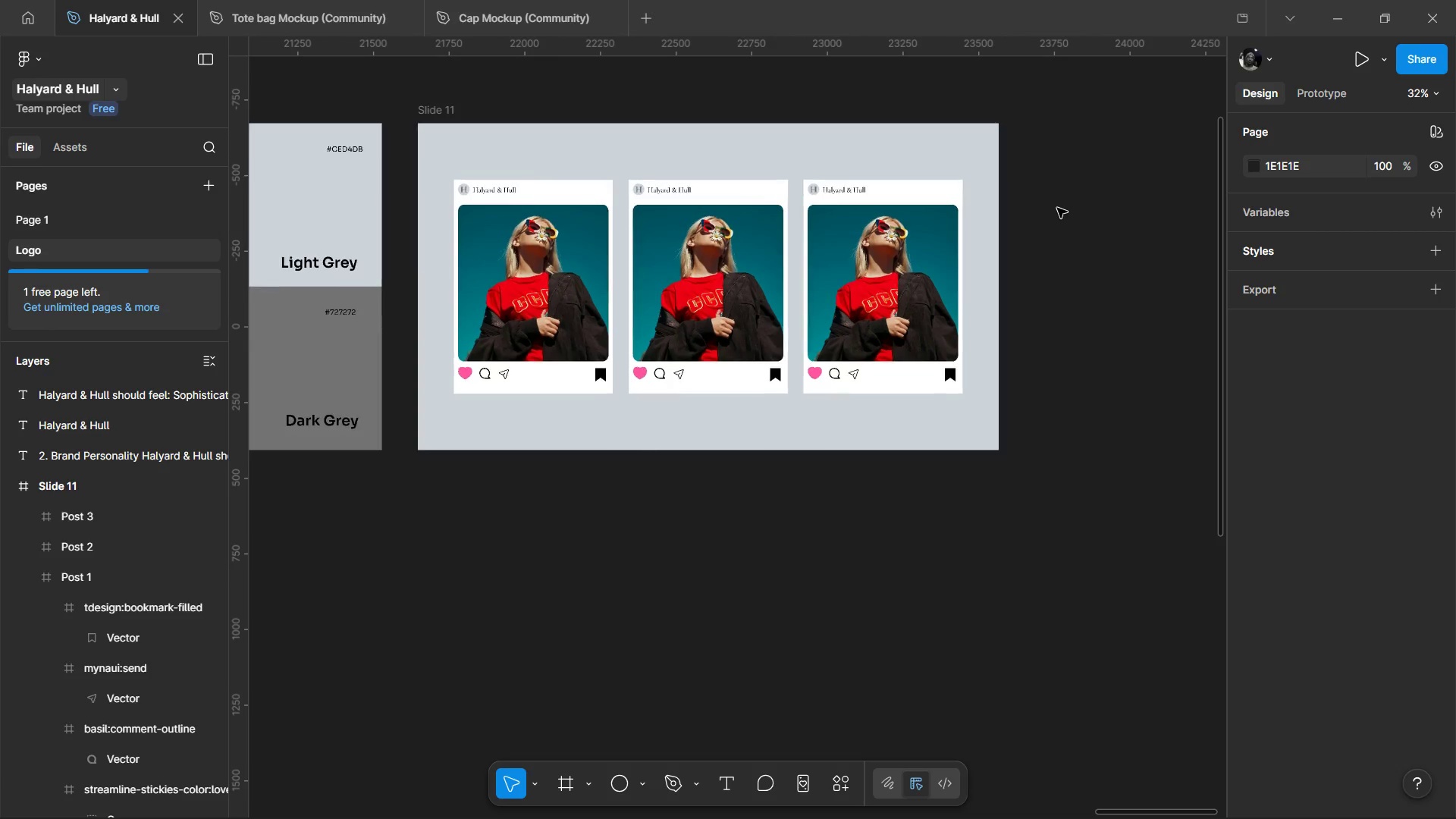 
scroll: coordinate [1059, 209], scroll_direction: up, amount: 1.0
 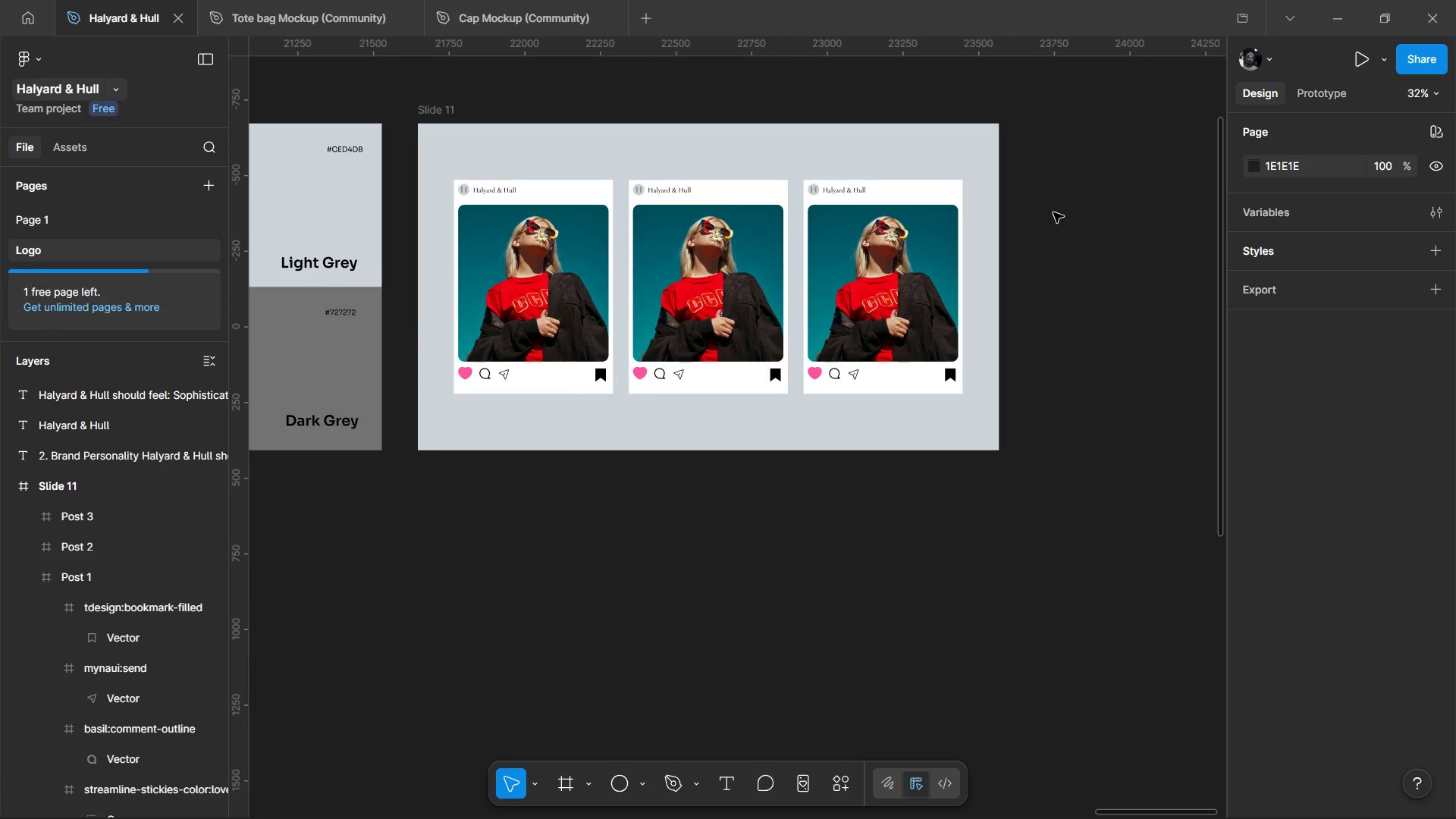 
hold_key(key=ControlLeft, duration=1.59)
scroll: coordinate [1053, 212], scroll_direction: up, amount: 1.0
 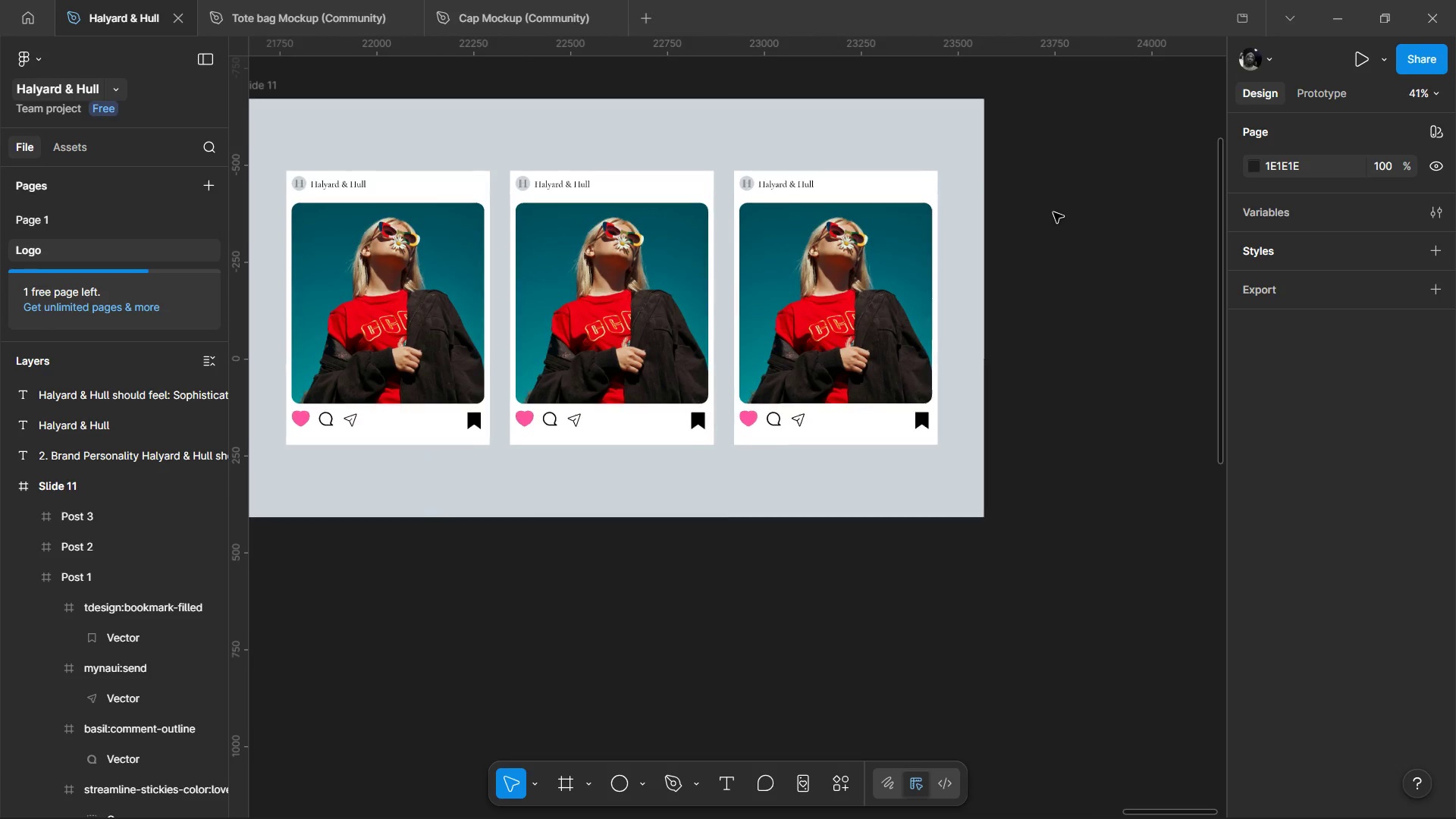 
hold_key(key=ControlLeft, duration=1.5)
 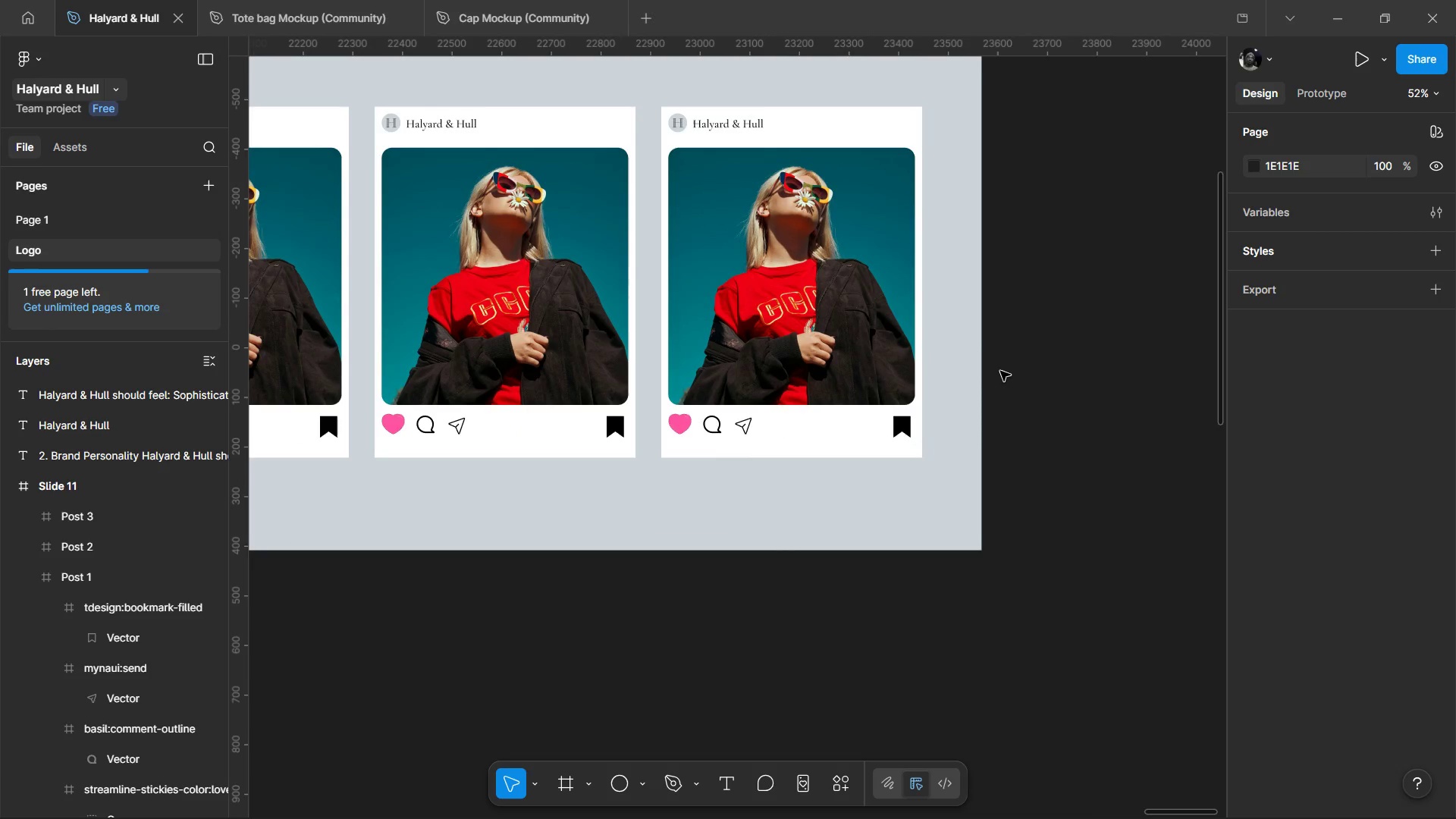 
scroll: coordinate [994, 399], scroll_direction: up, amount: 1.0
 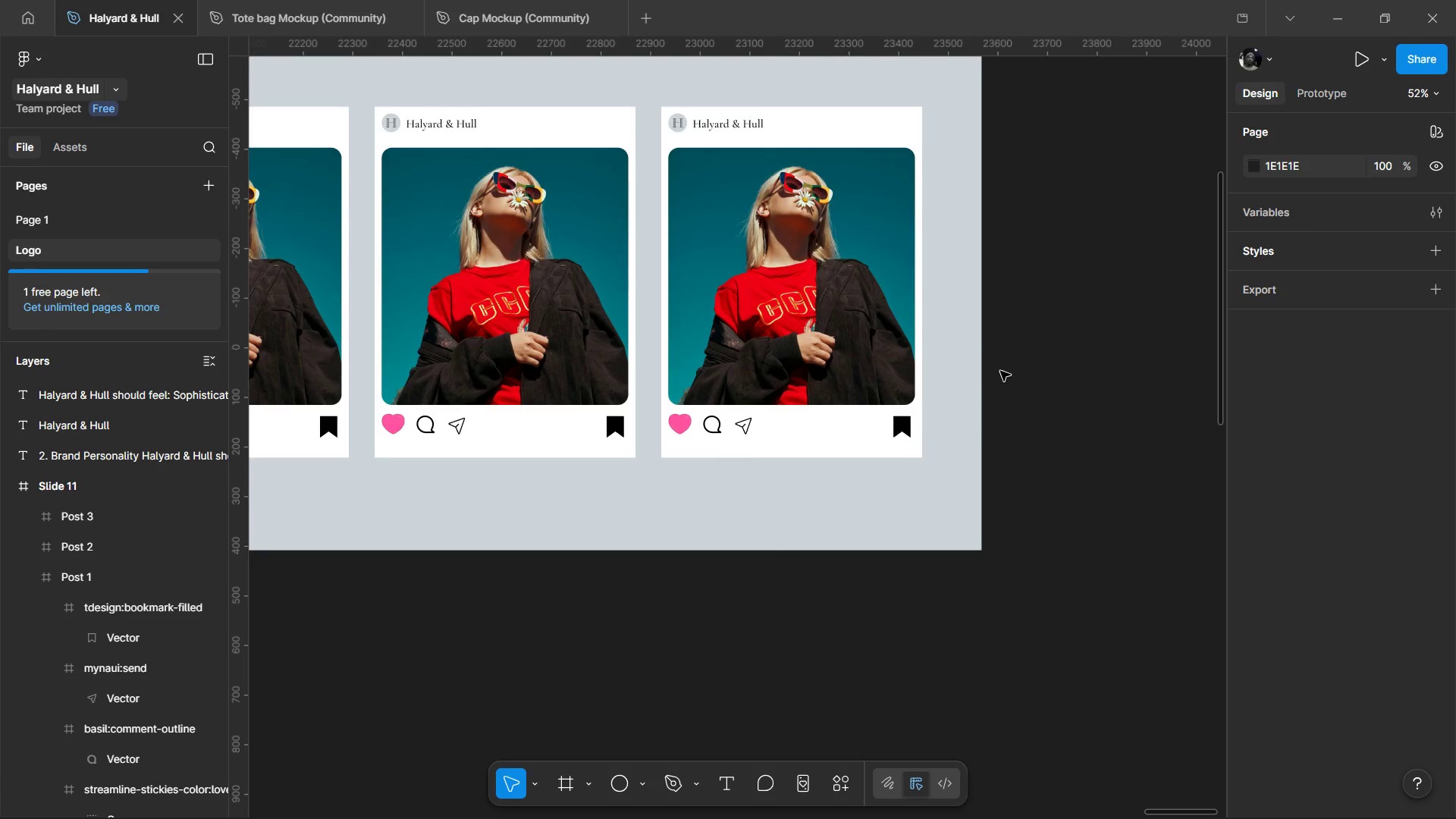 
hold_key(key=ControlLeft, duration=1.5)
scroll: coordinate [993, 382], scroll_direction: down, amount: 2.0
 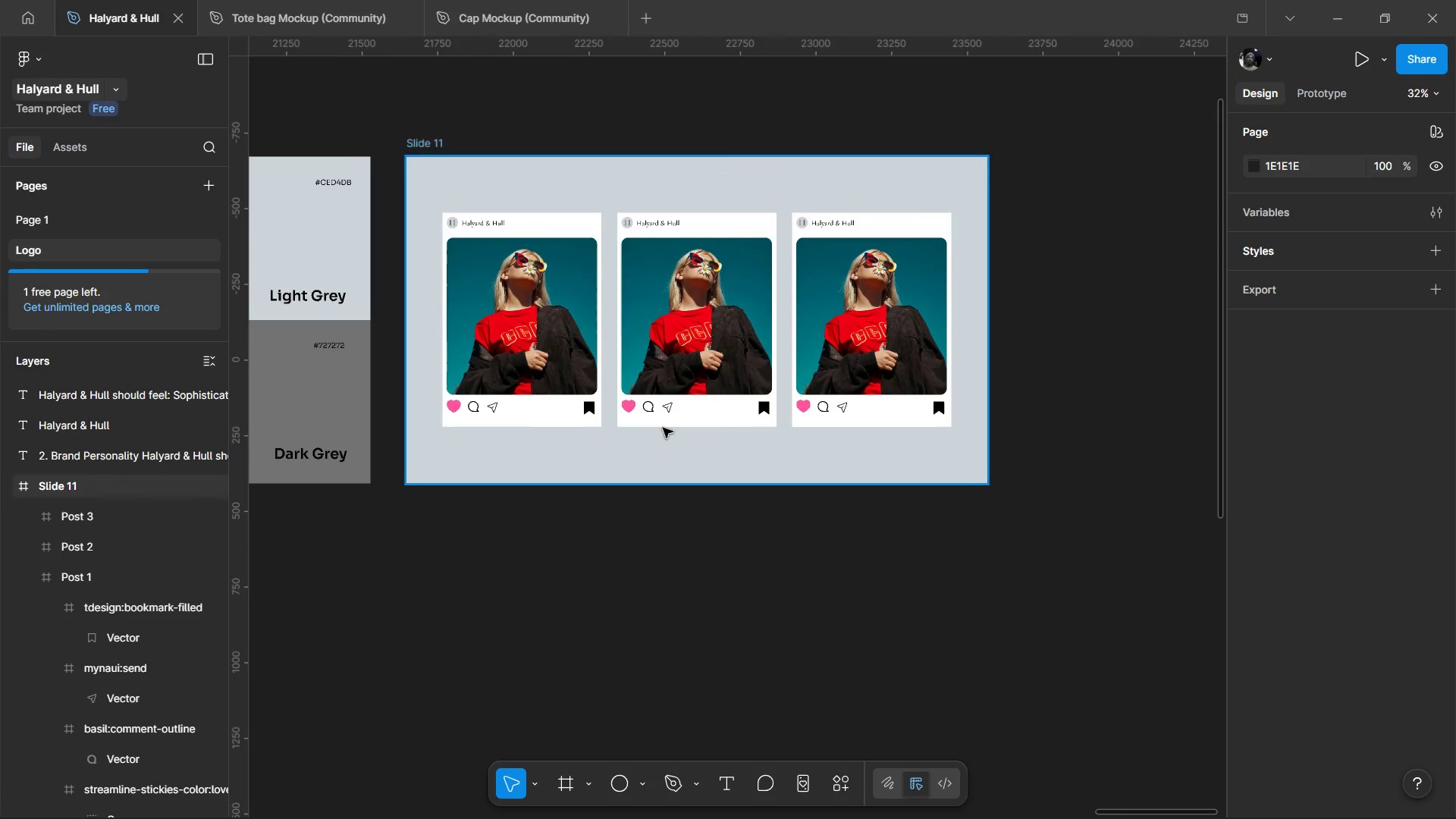 
hold_key(key=ControlLeft, duration=1.0)
 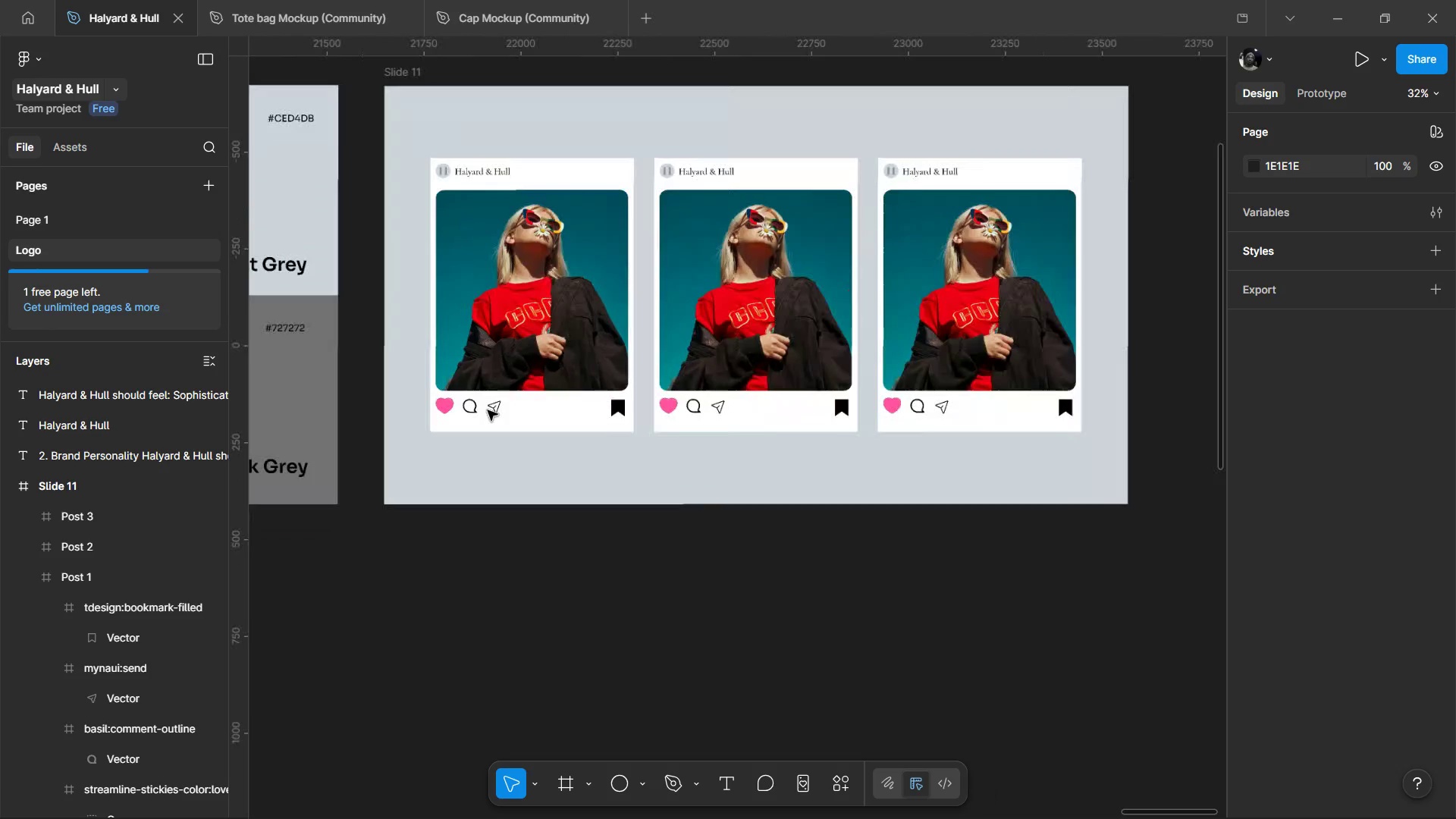 
scroll: coordinate [488, 410], scroll_direction: up, amount: 1.0
 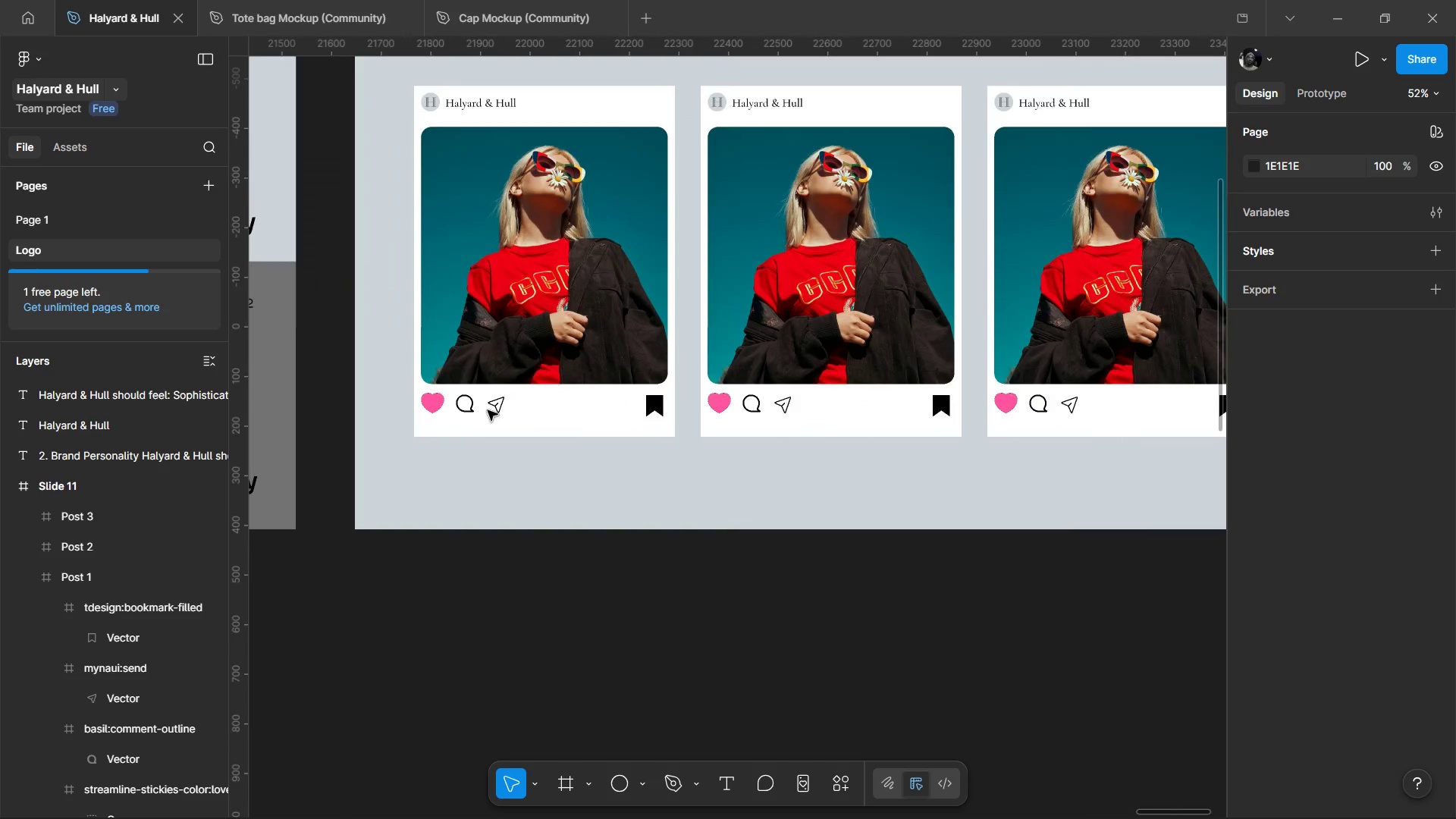 
hold_key(key=ControlLeft, duration=1.52)
scroll: coordinate [488, 410], scroll_direction: down, amount: 1.0
 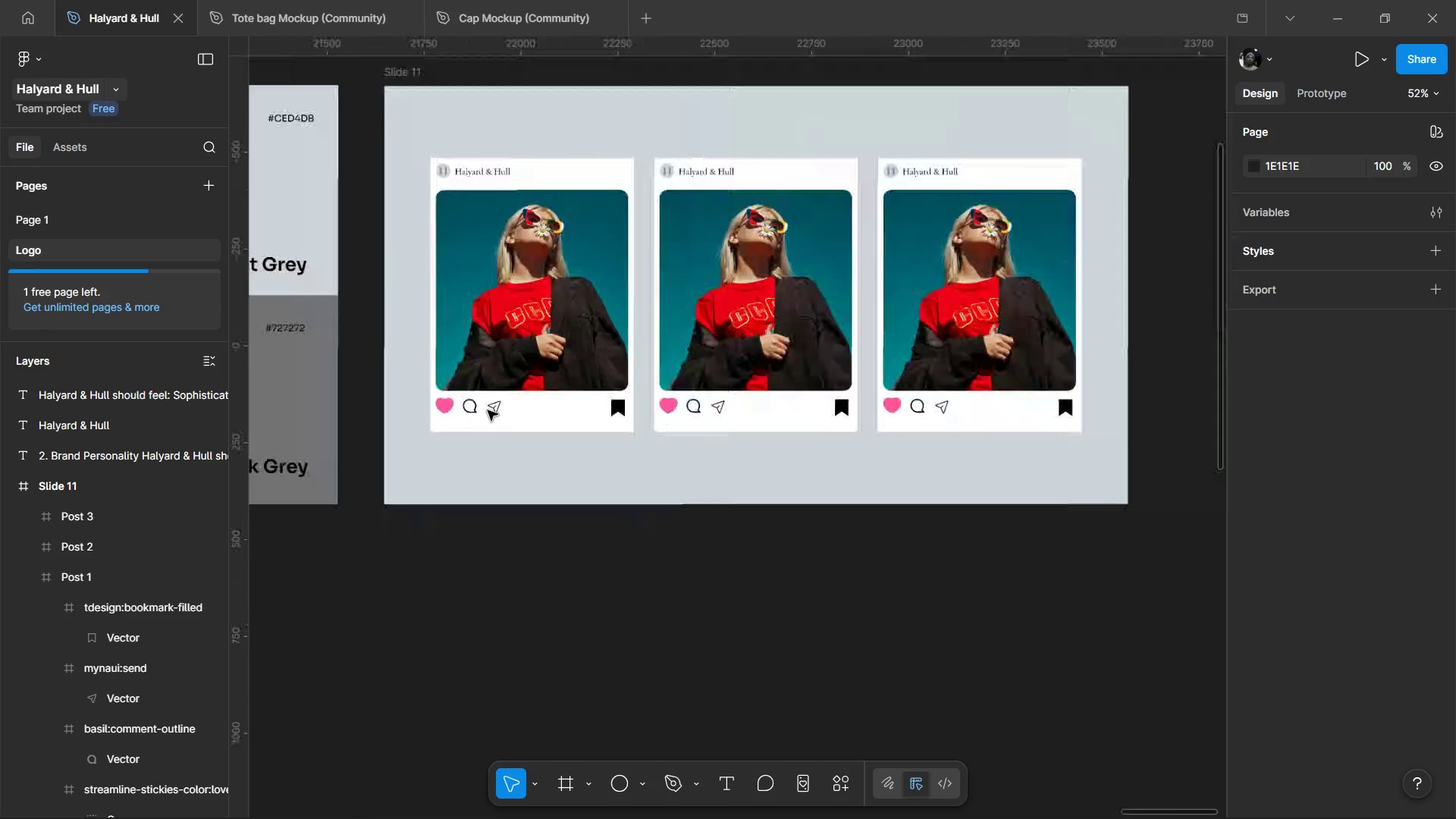 
hold_key(key=ControlLeft, duration=1.56)
 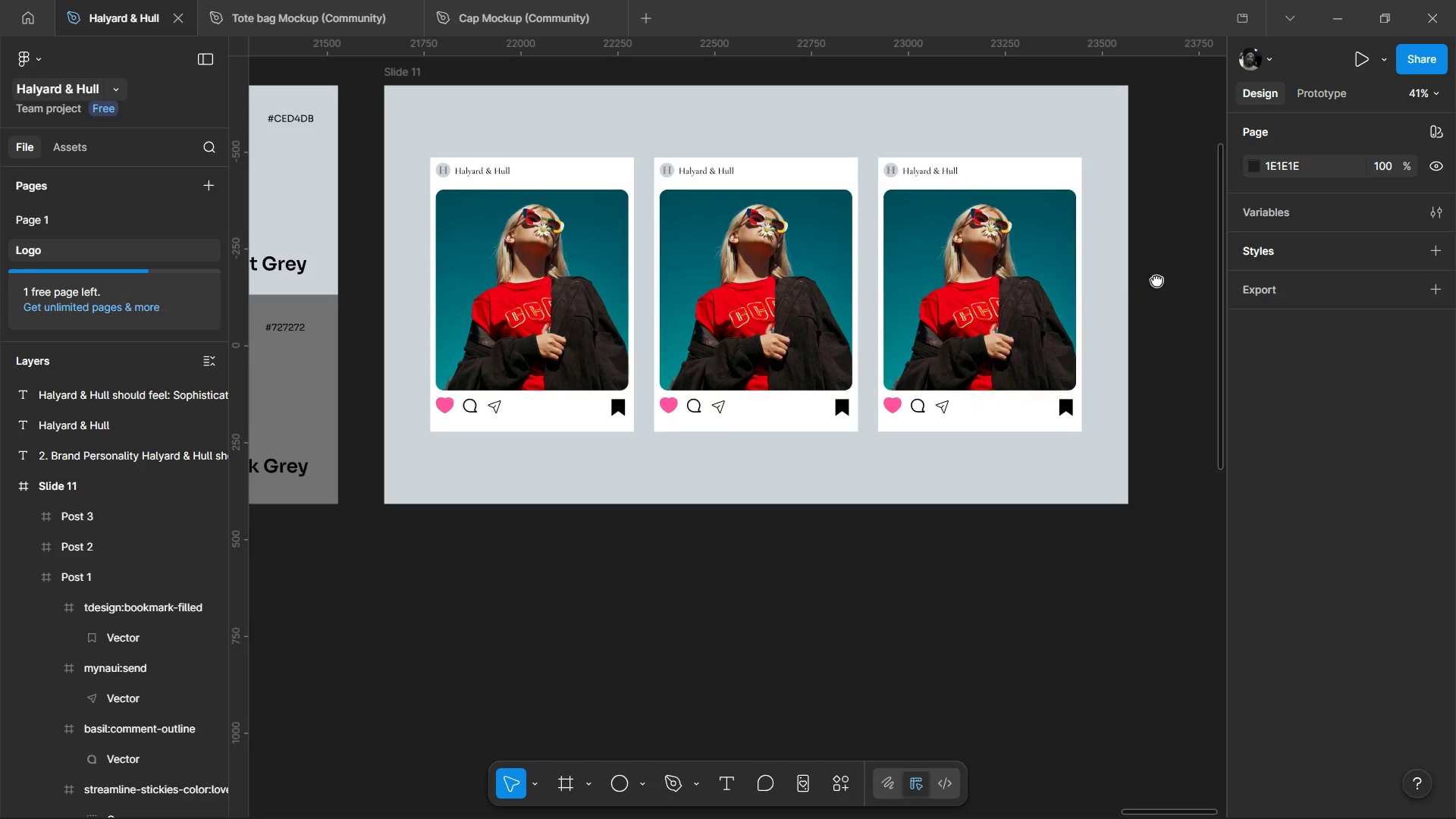 
key(Control+ControlLeft)
 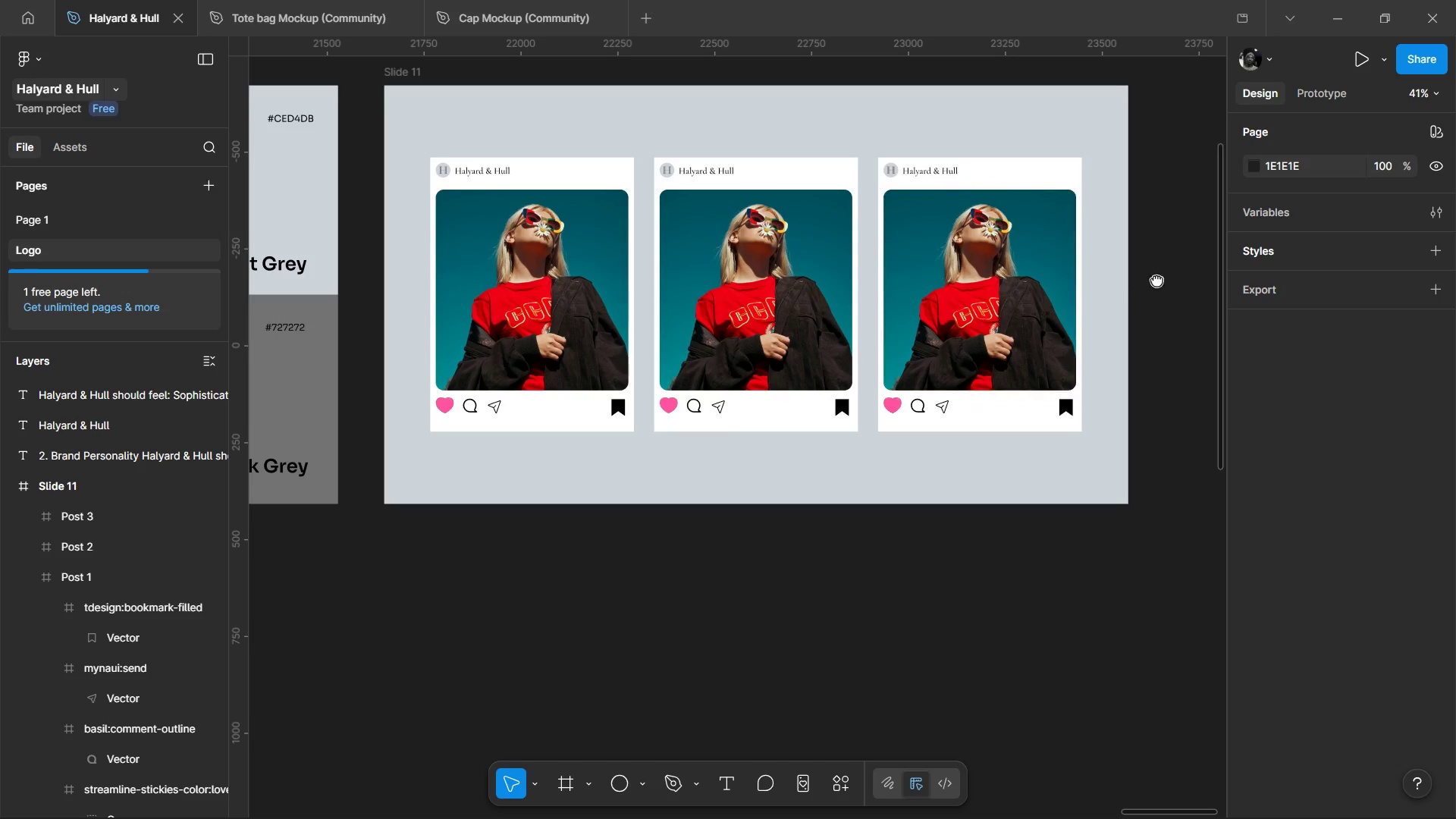 
key(Control+ControlLeft)
 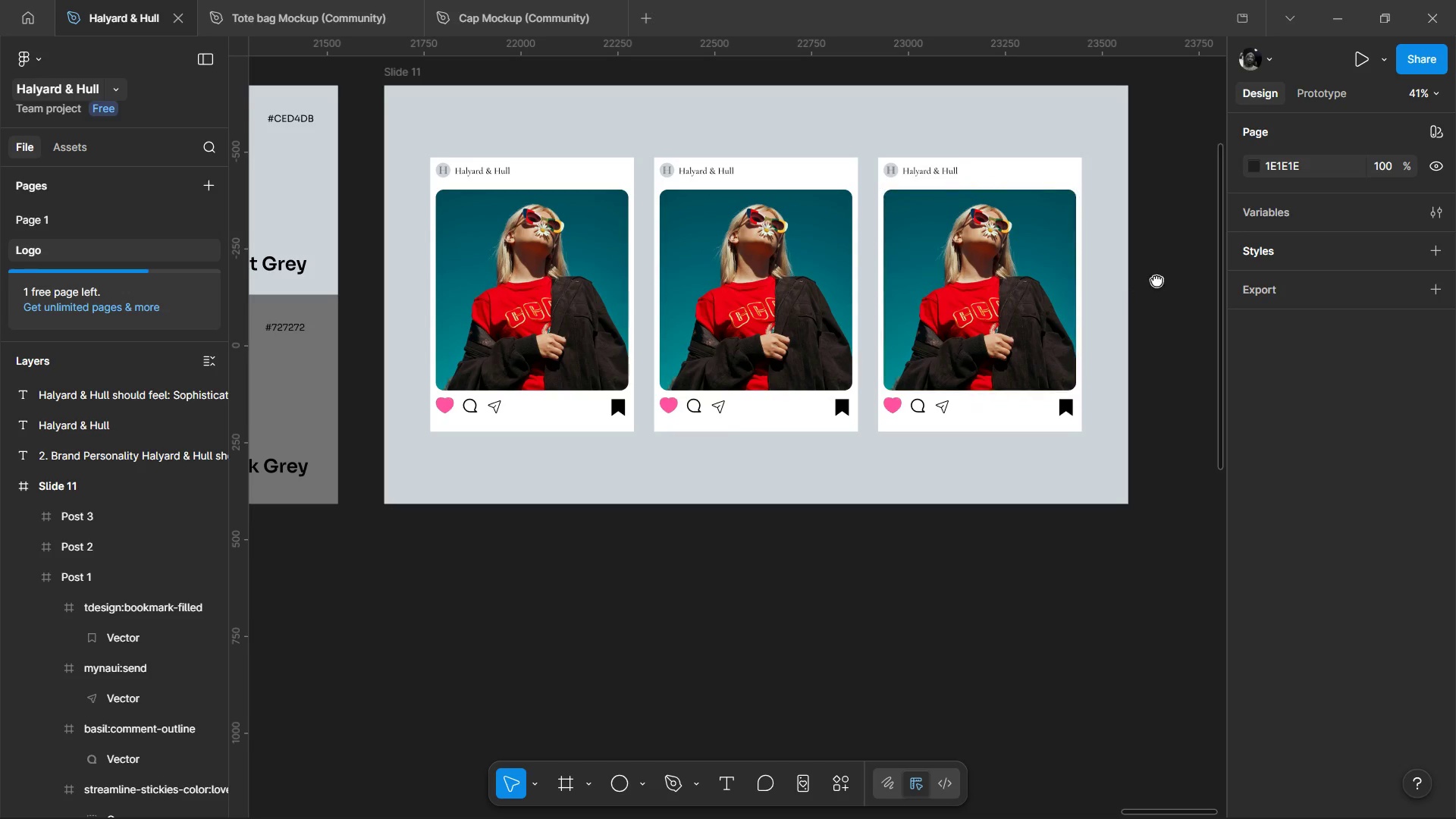 
key(Control+ControlLeft)
 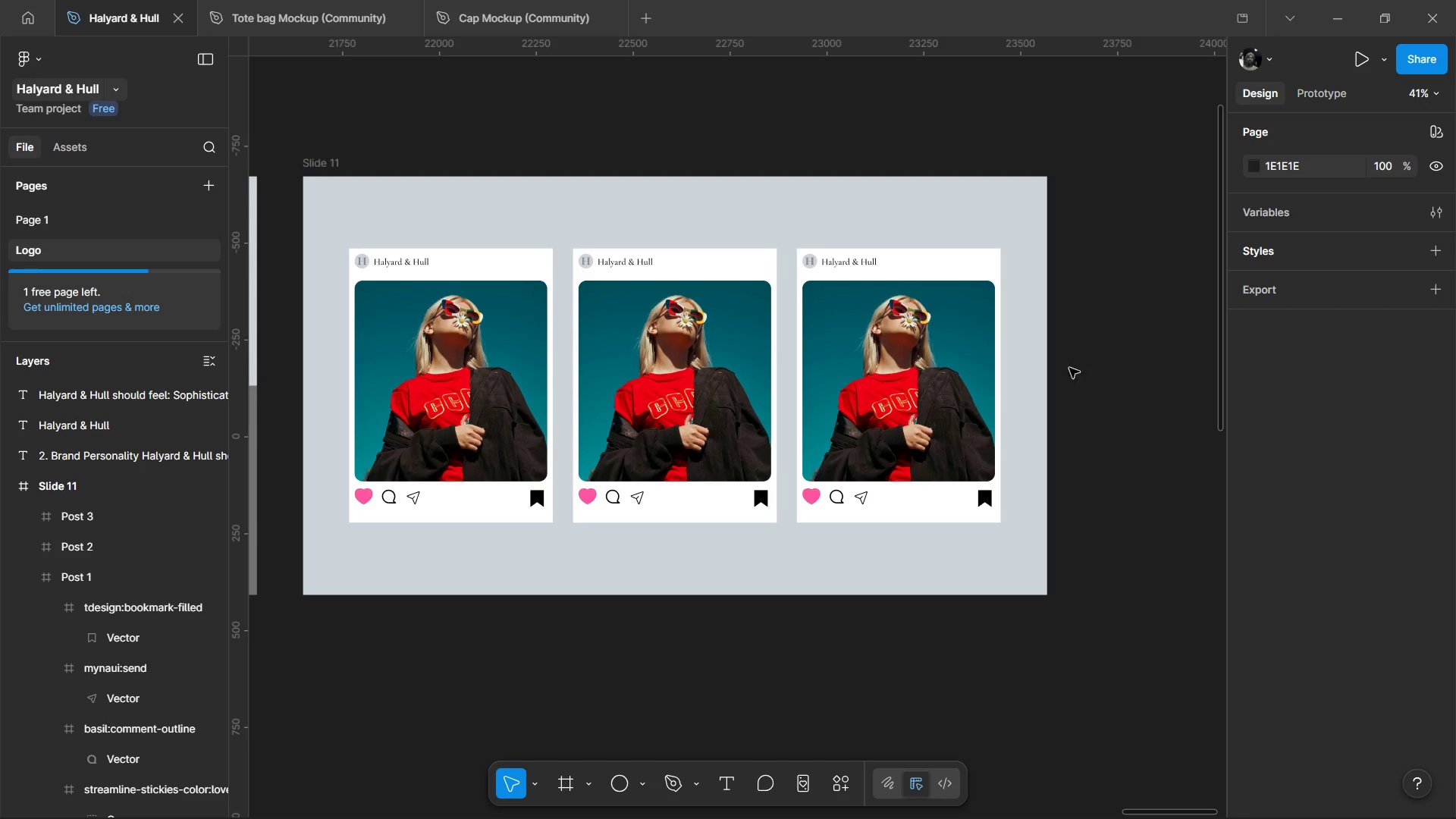 
key(Control+ControlLeft)
 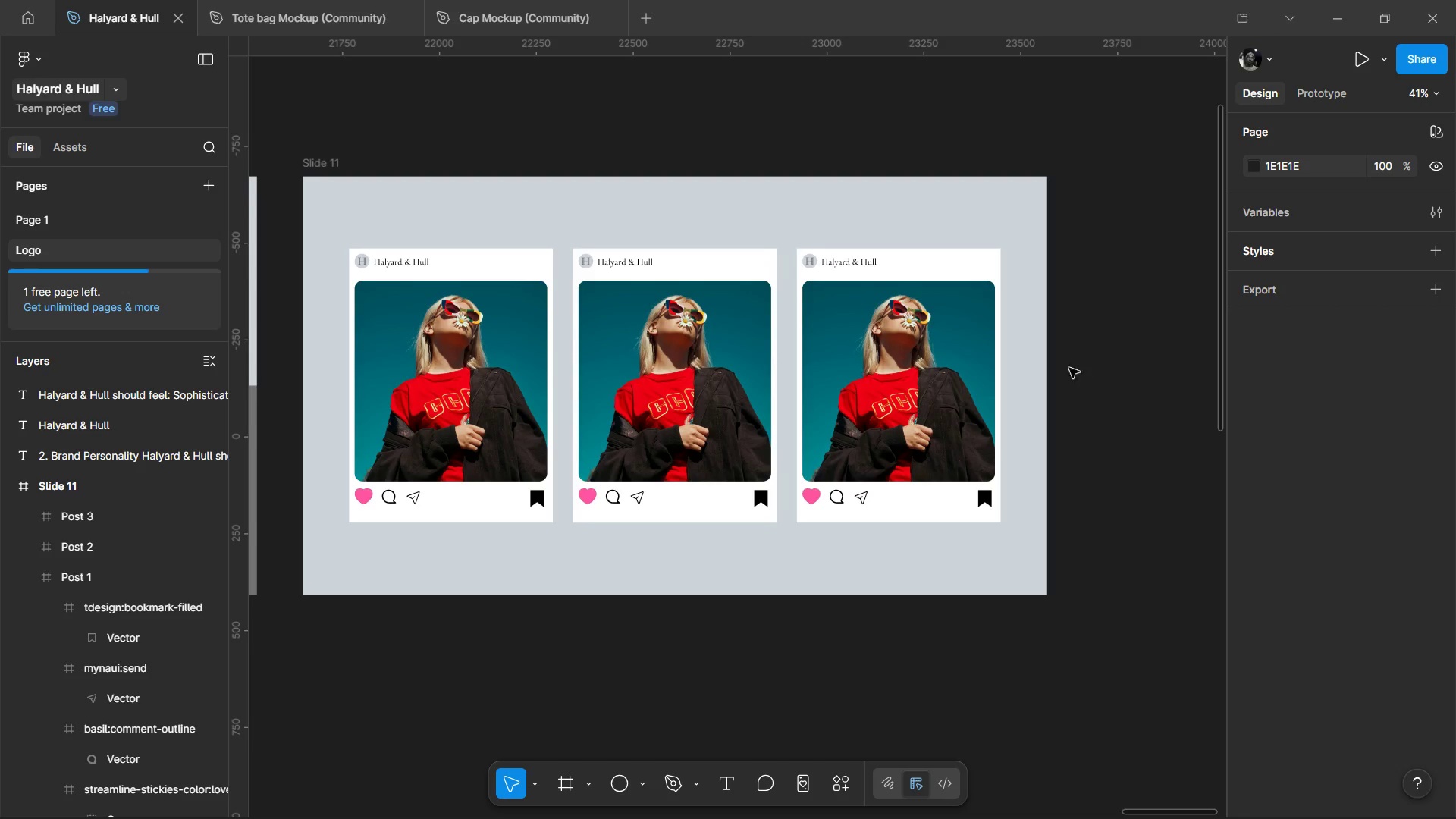 
key(Control+ControlLeft)
 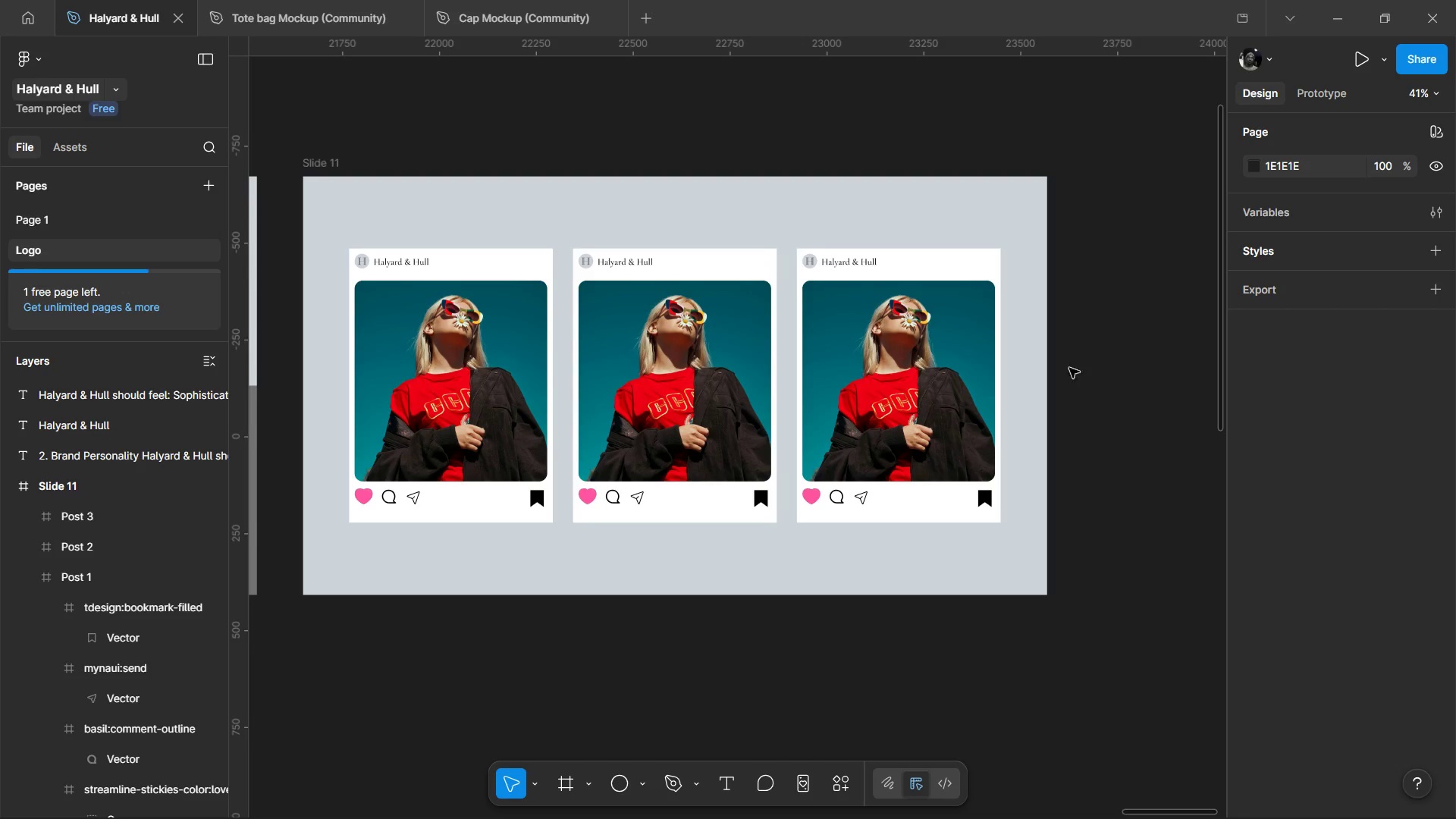 
key(Control+ControlLeft)
 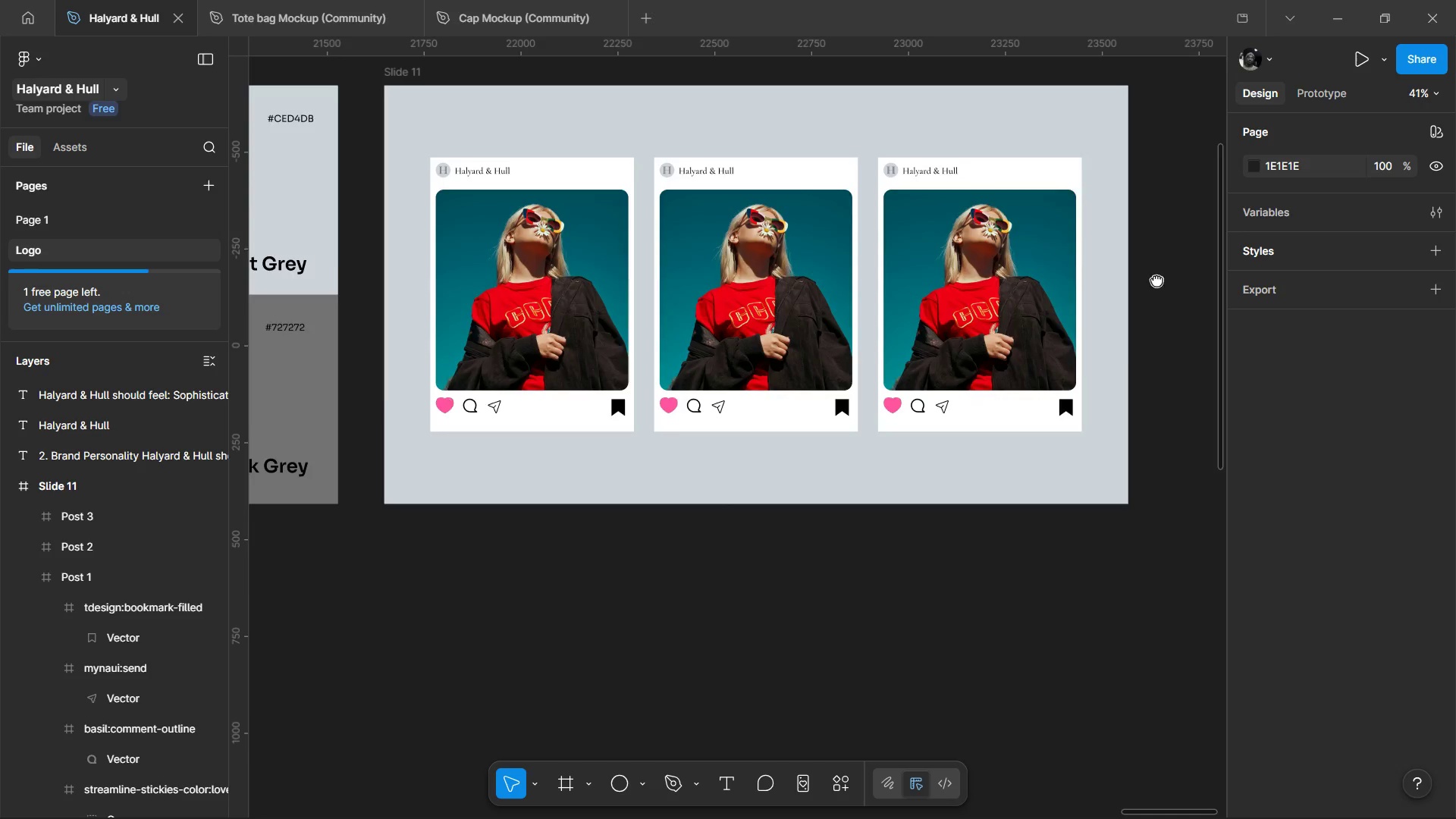 
key(Control+ControlLeft)
 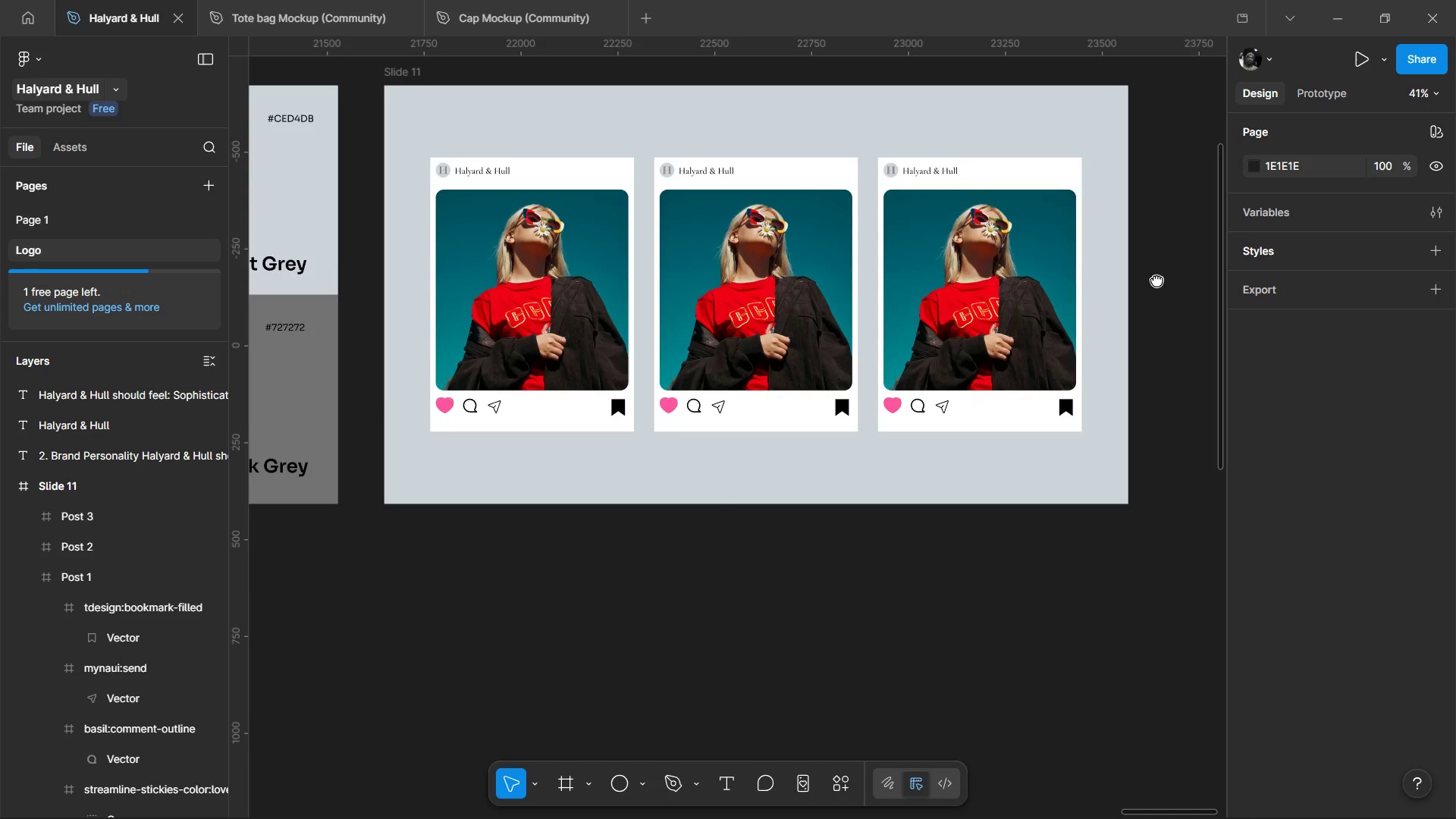 
key(Control+ControlLeft)
 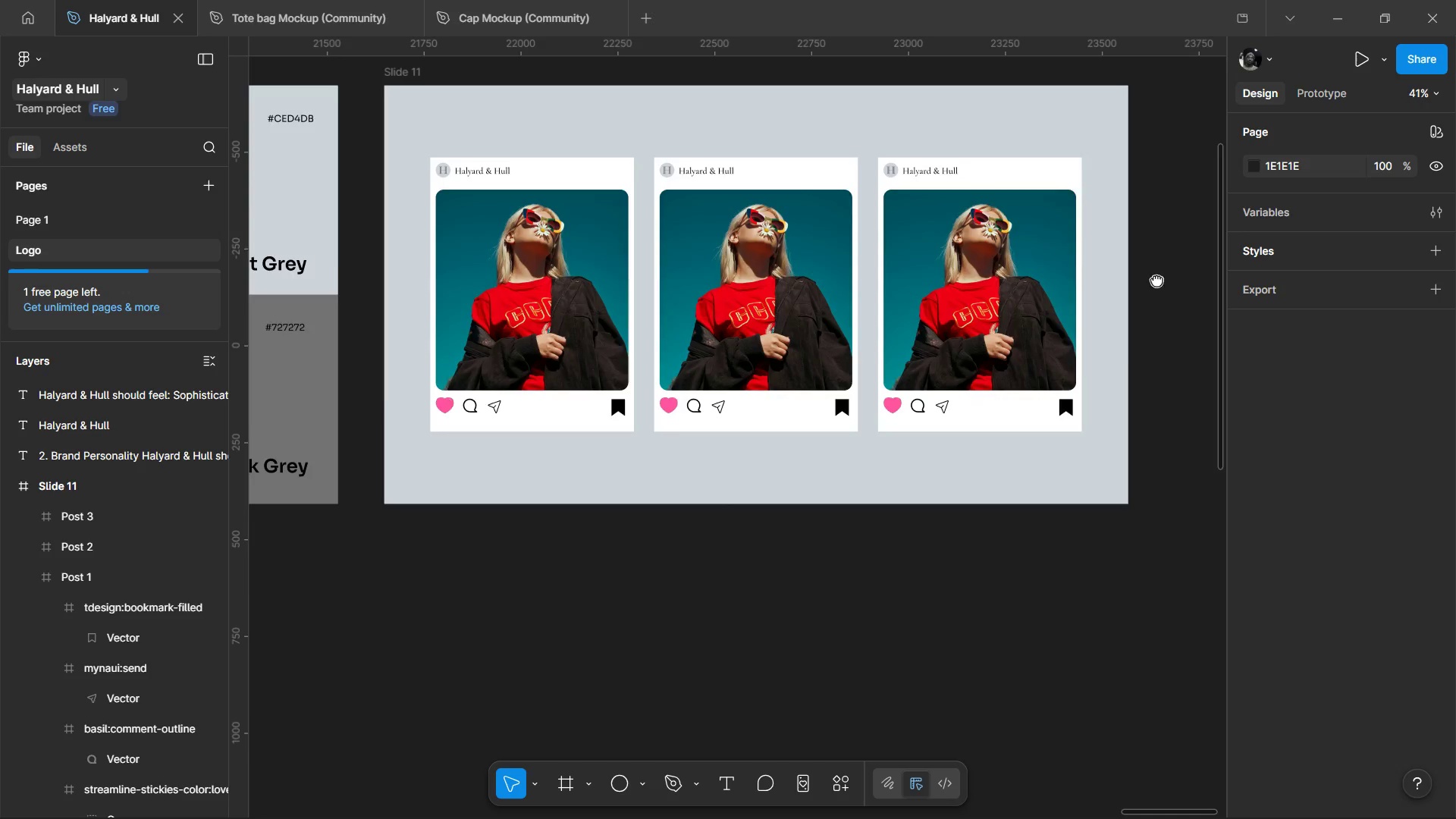 
key(Control+ControlLeft)
 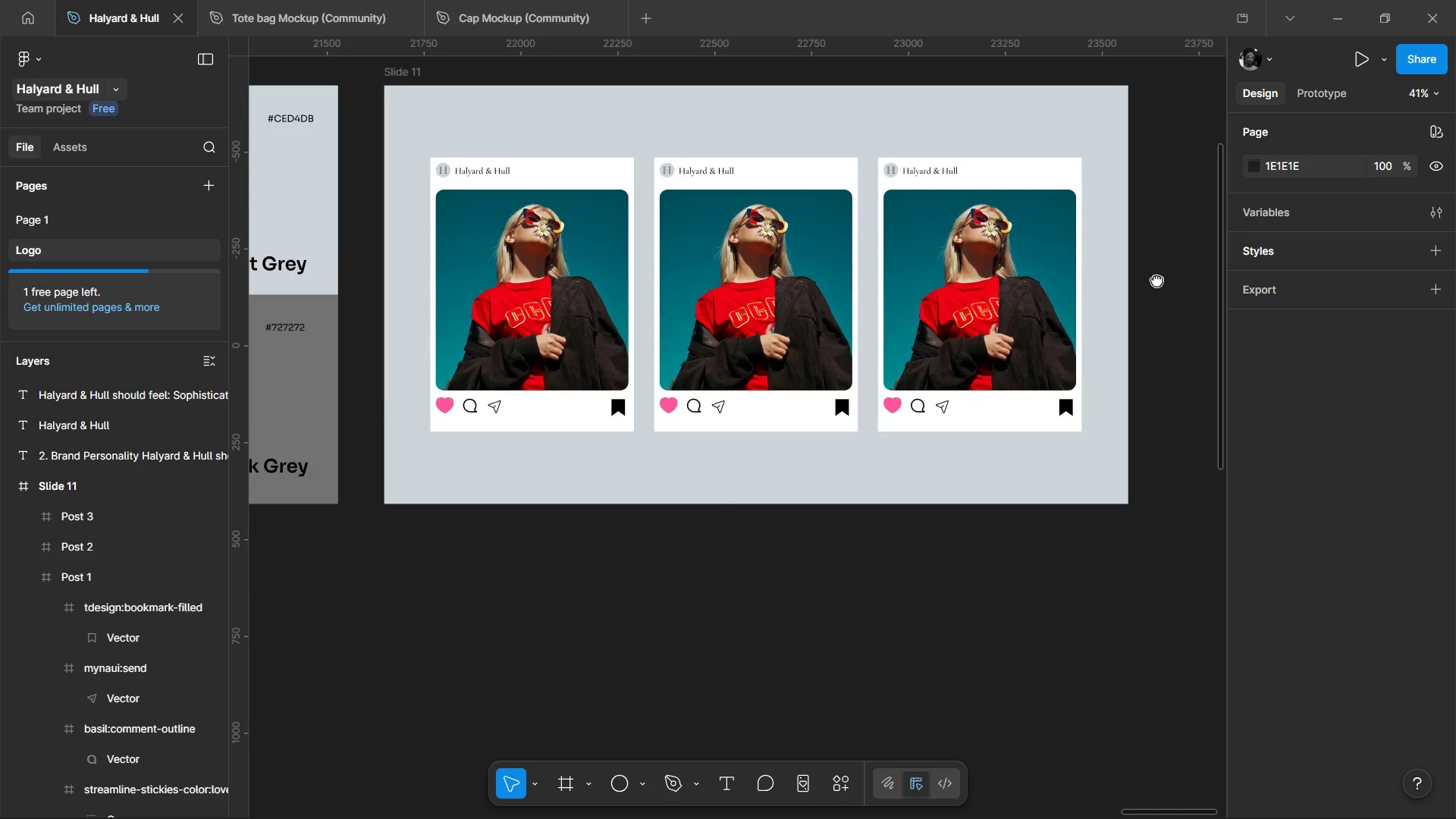 
key(Control+ControlLeft)
 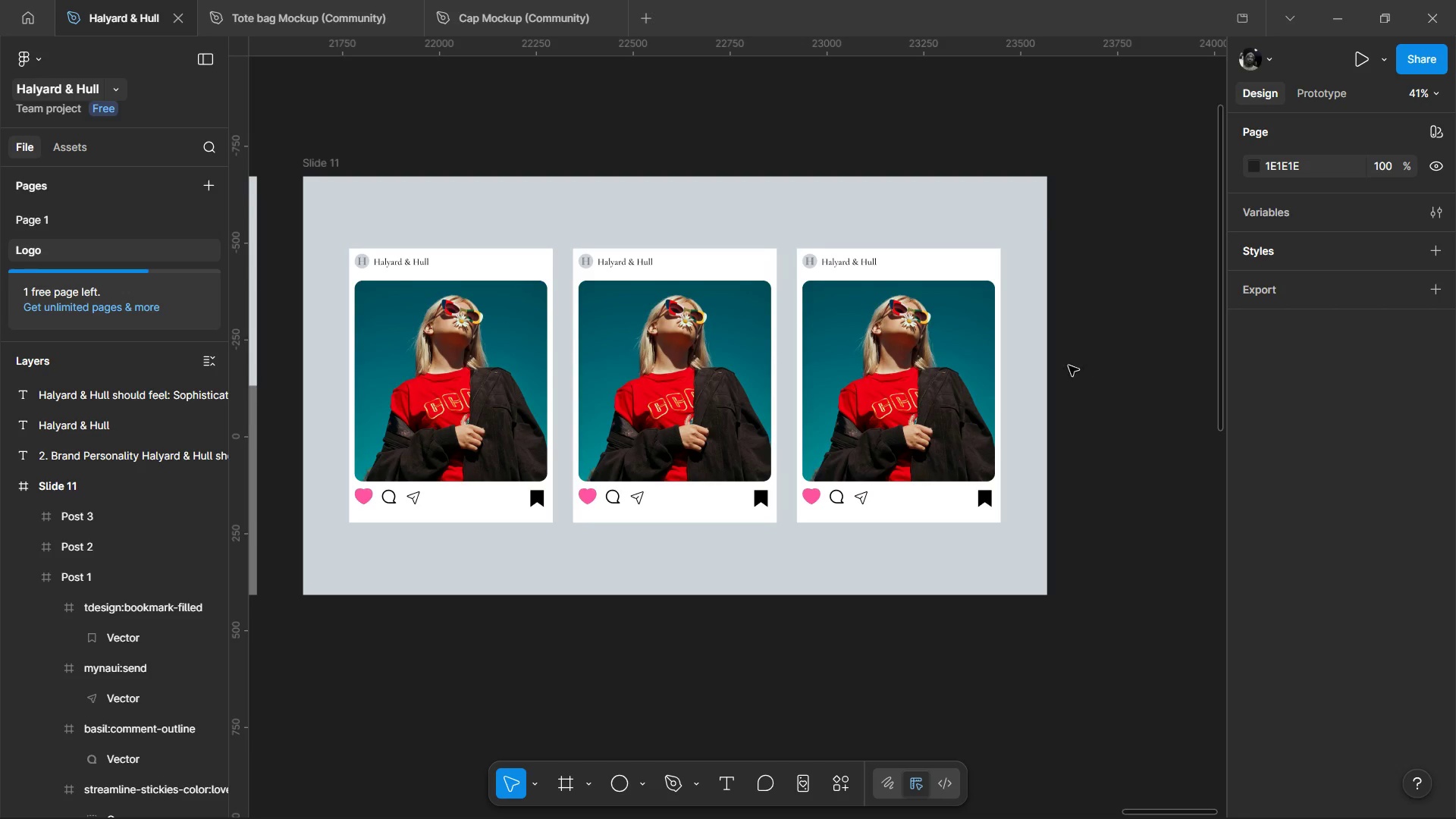 
key(Control+ControlLeft)
 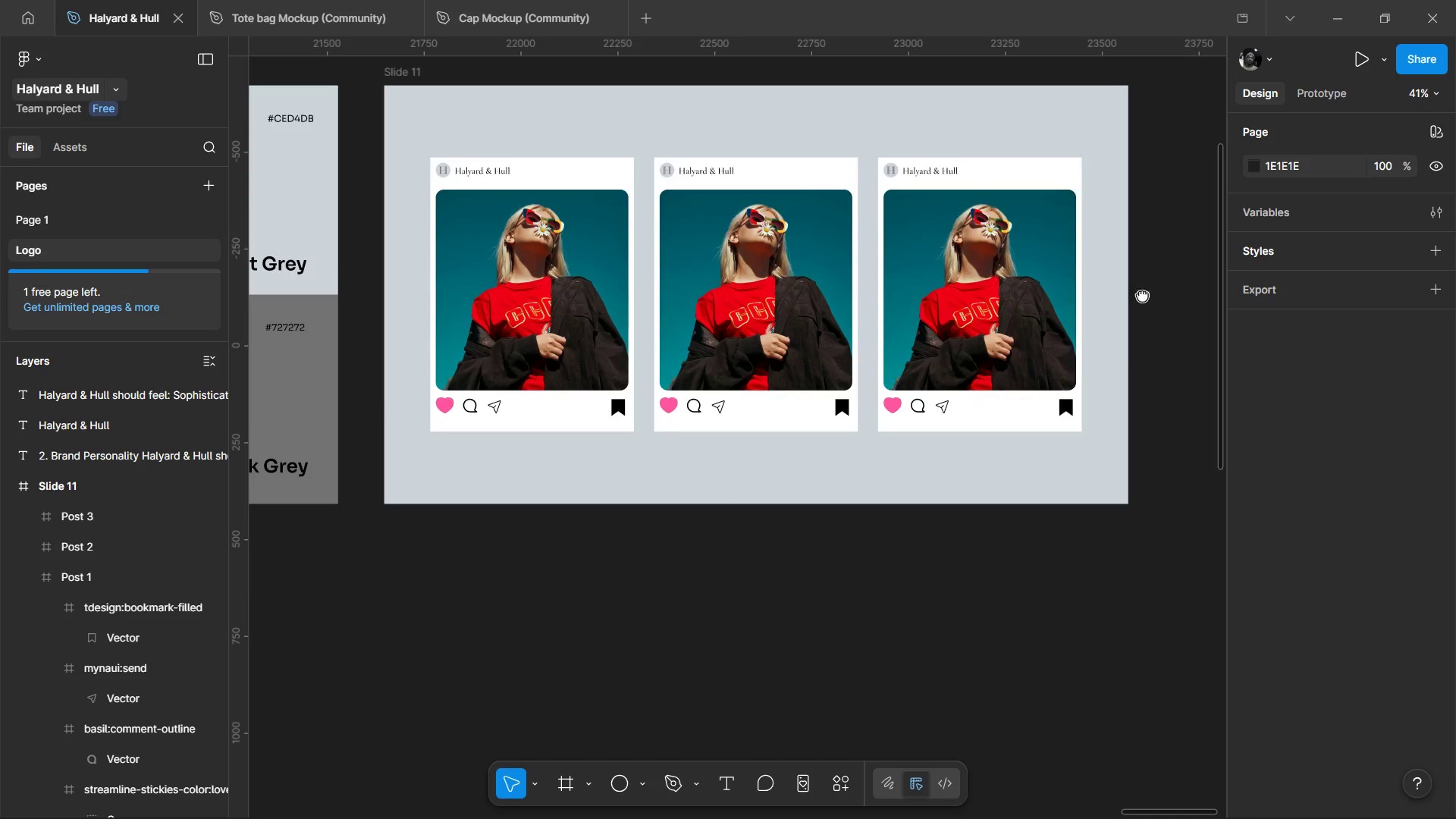 
key(Control+ControlLeft)
 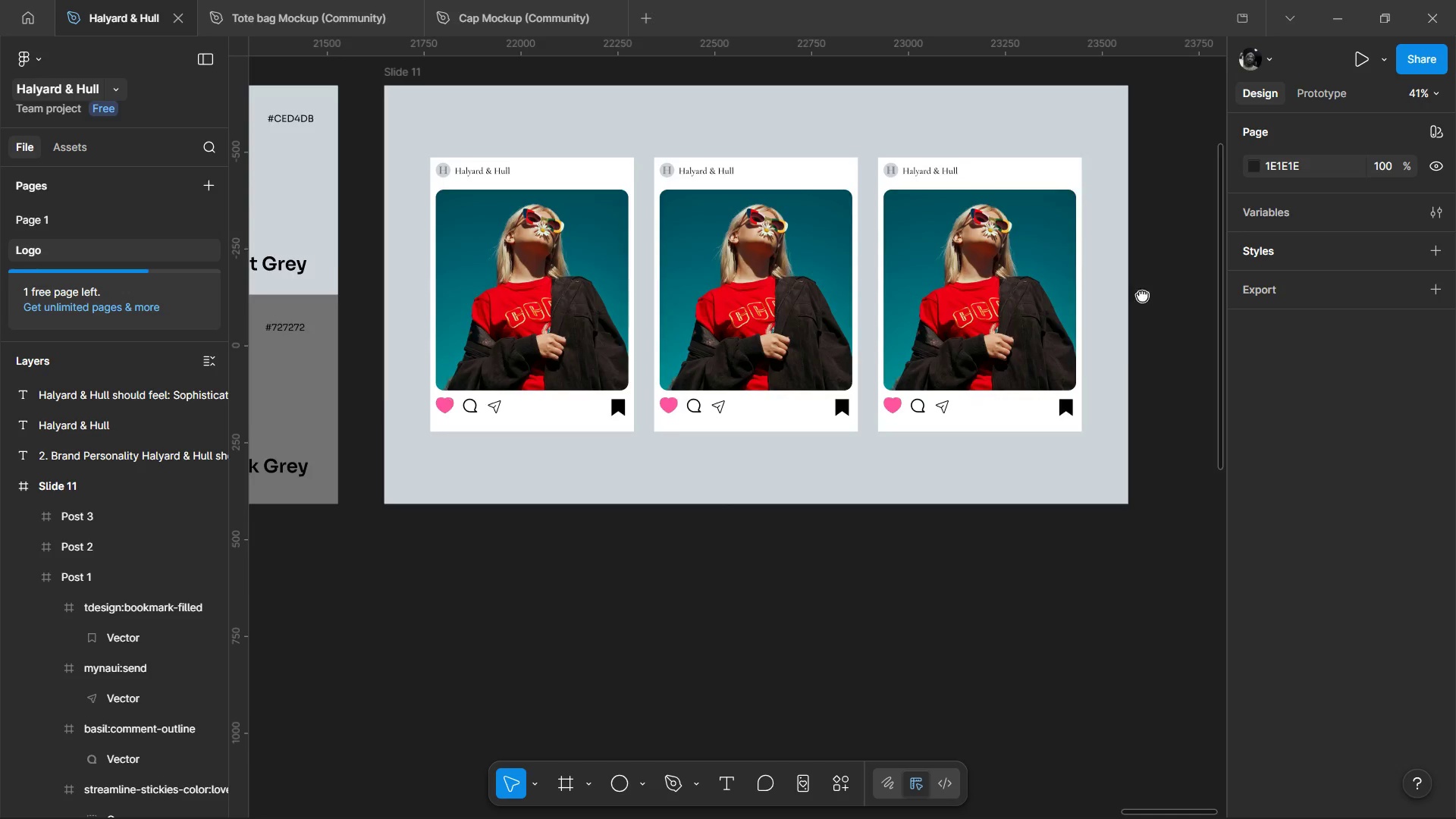 
key(Control+ControlLeft)
 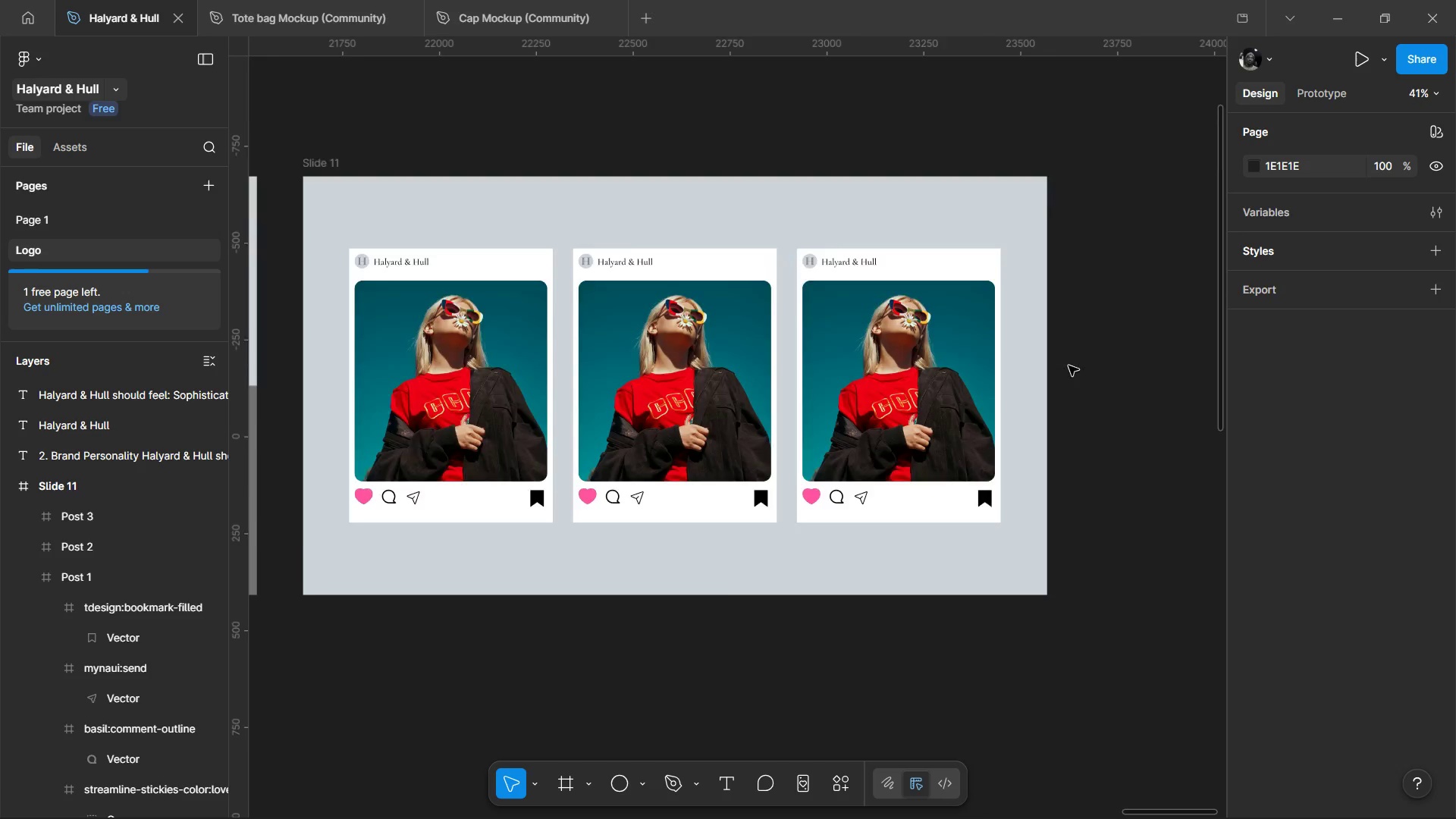 
key(Control+ControlLeft)
 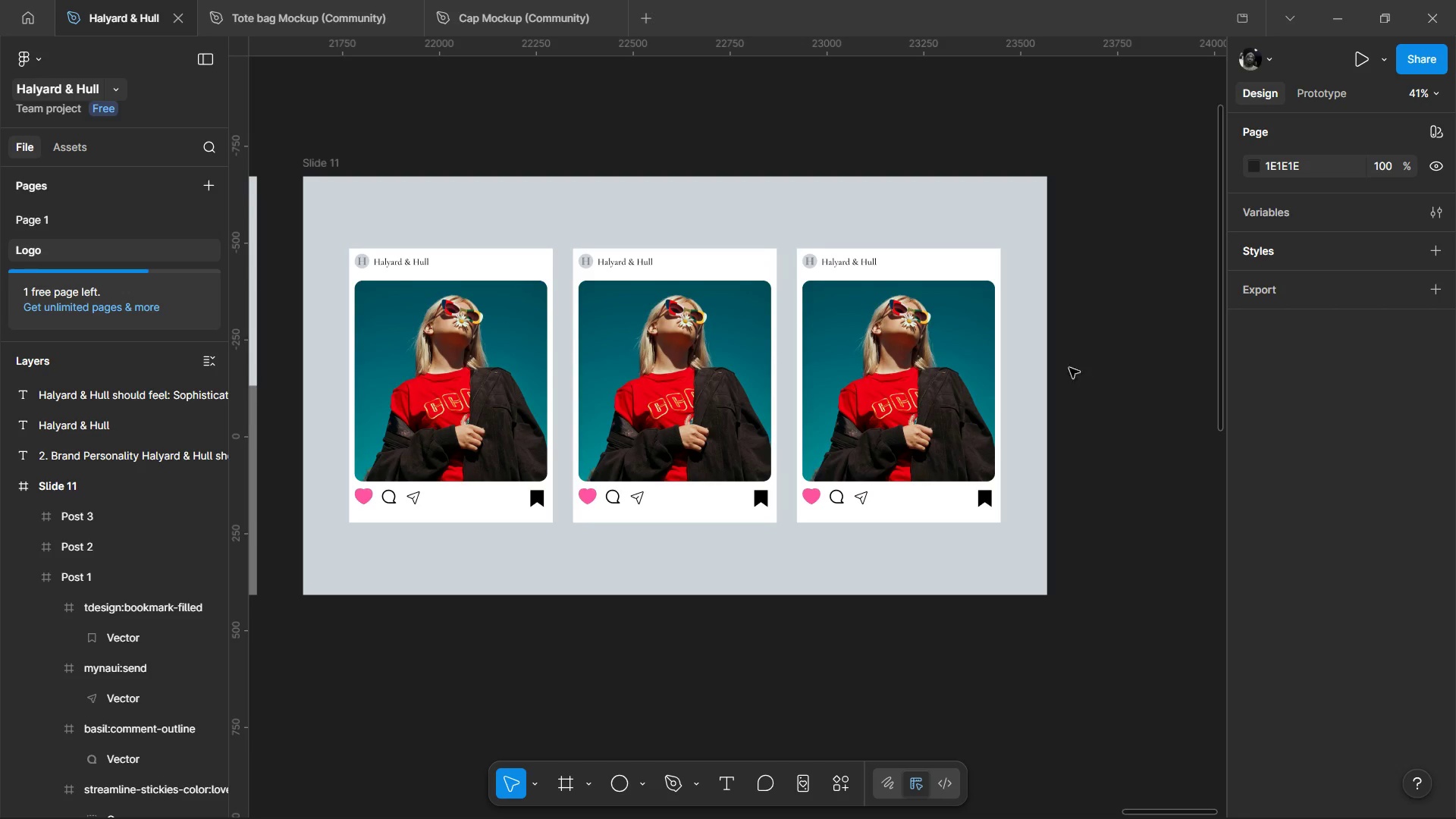 
scroll: coordinate [1068, 366], scroll_direction: down, amount: 2.0
 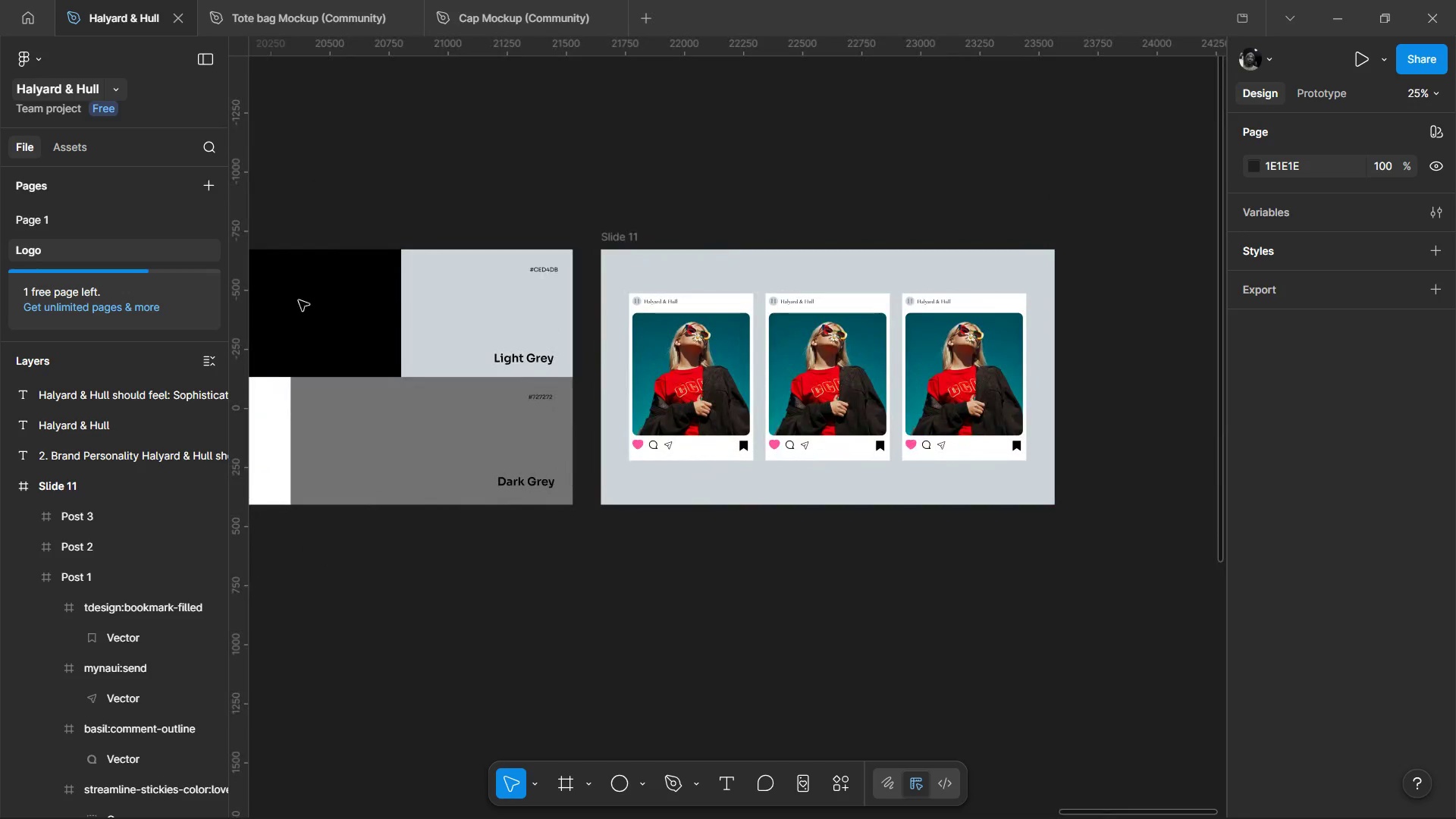 
hold_key(key=ControlLeft, duration=1.47)
 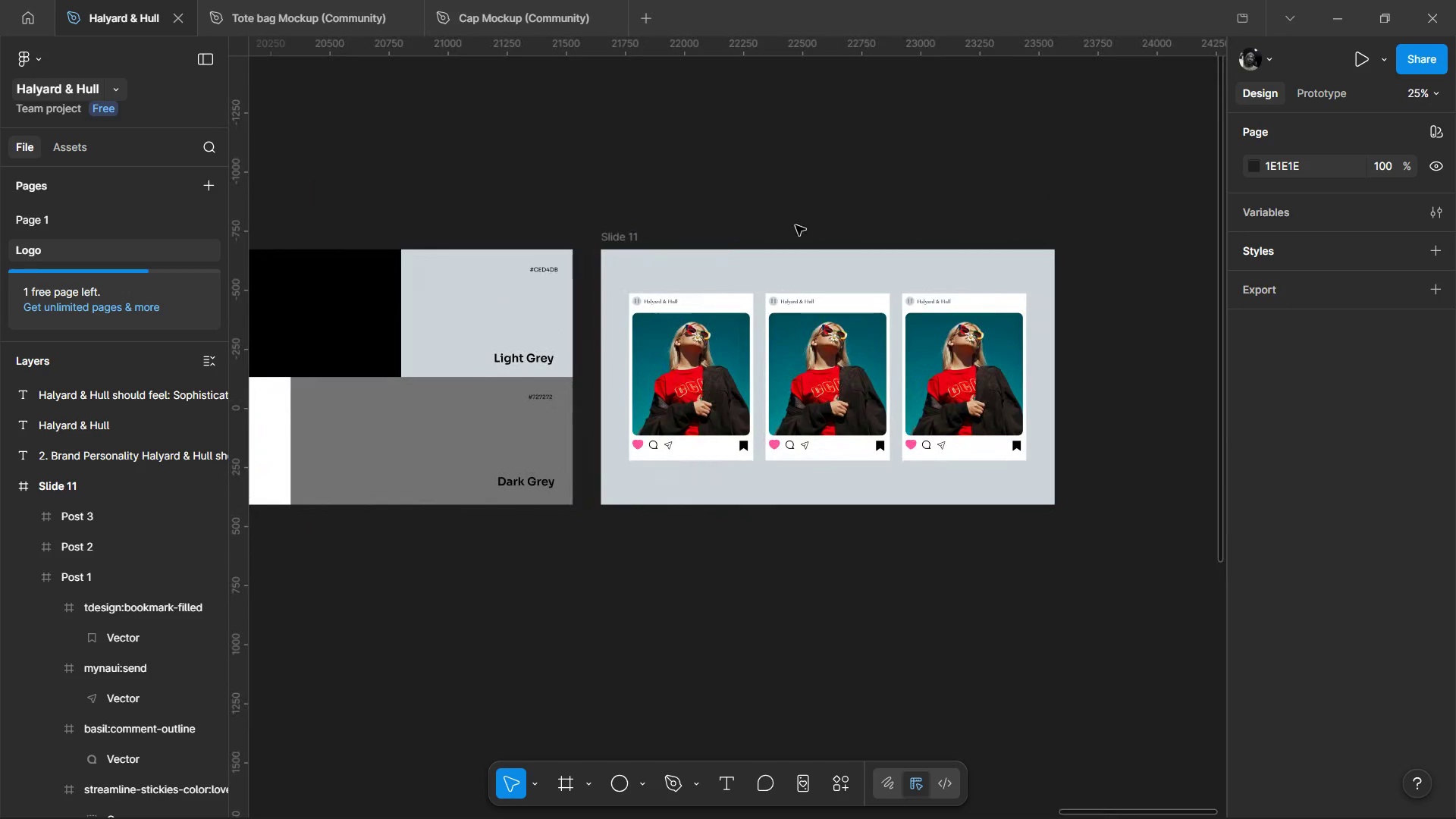 
hold_key(key=ControlLeft, duration=1.52)
scroll: coordinate [737, 372], scroll_direction: up, amount: 2.0
 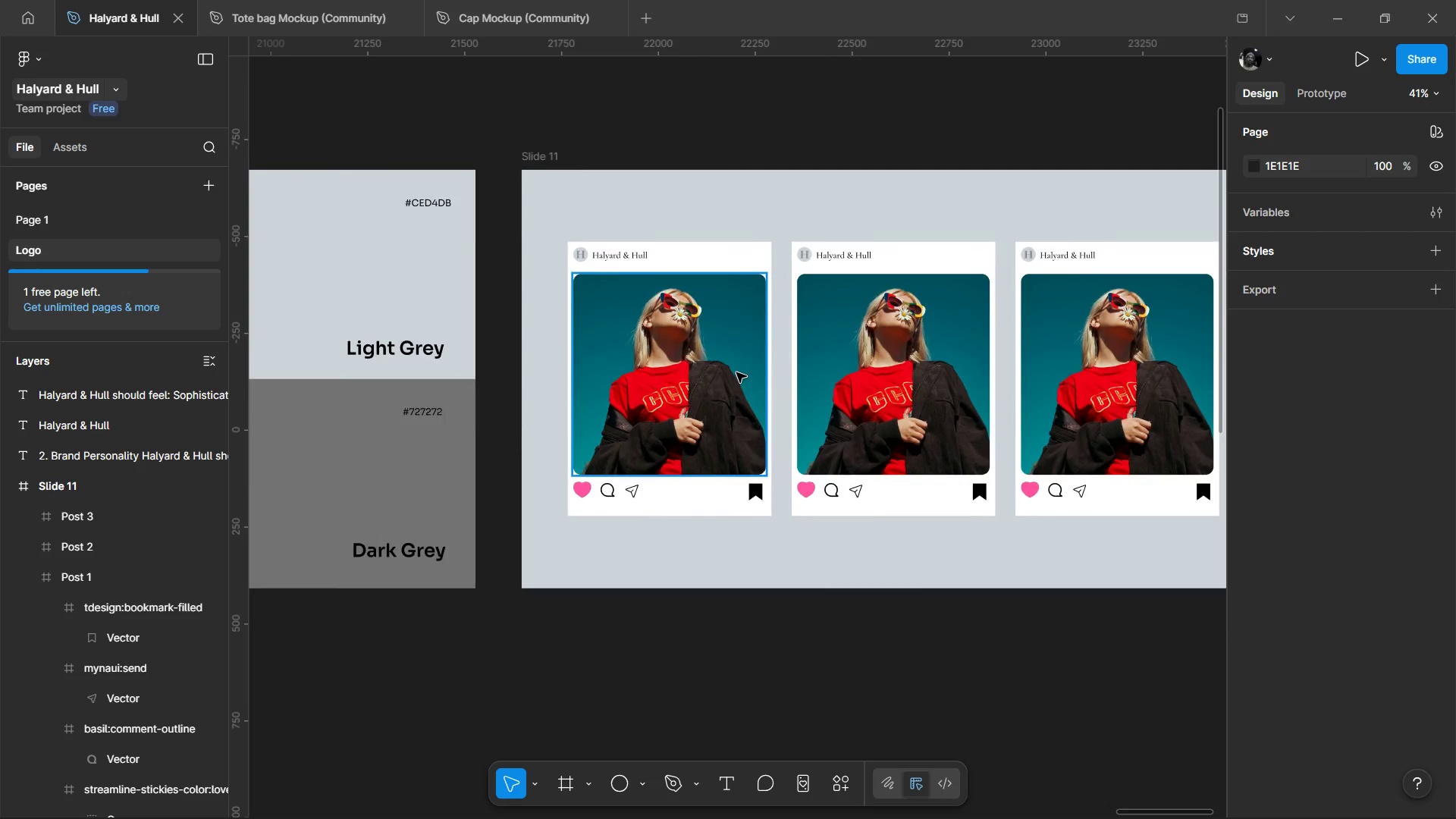 
hold_key(key=ControlLeft, duration=1.52)
scroll: coordinate [736, 372], scroll_direction: up, amount: 1.0
 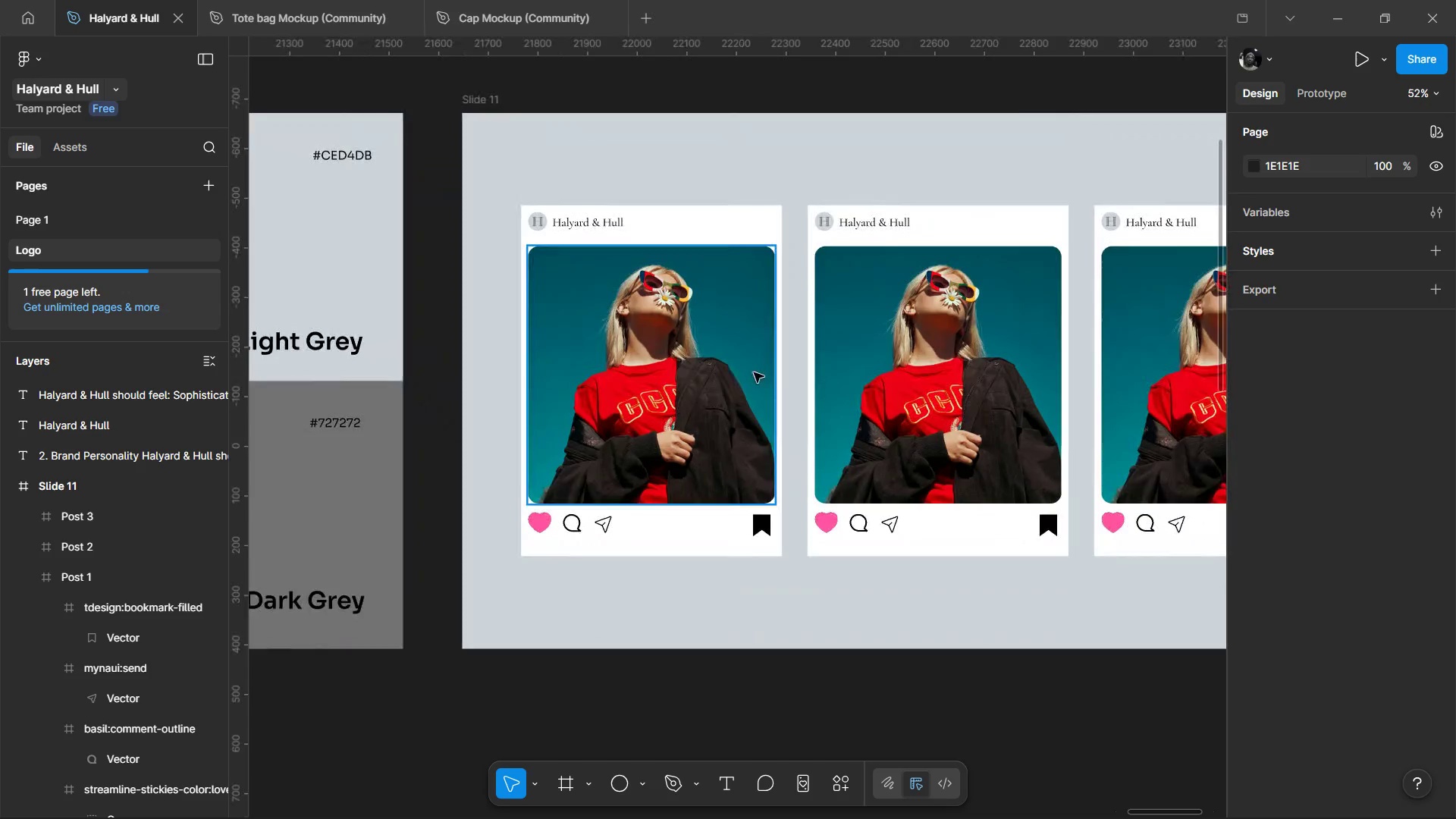 
key(Control+ControlLeft)
 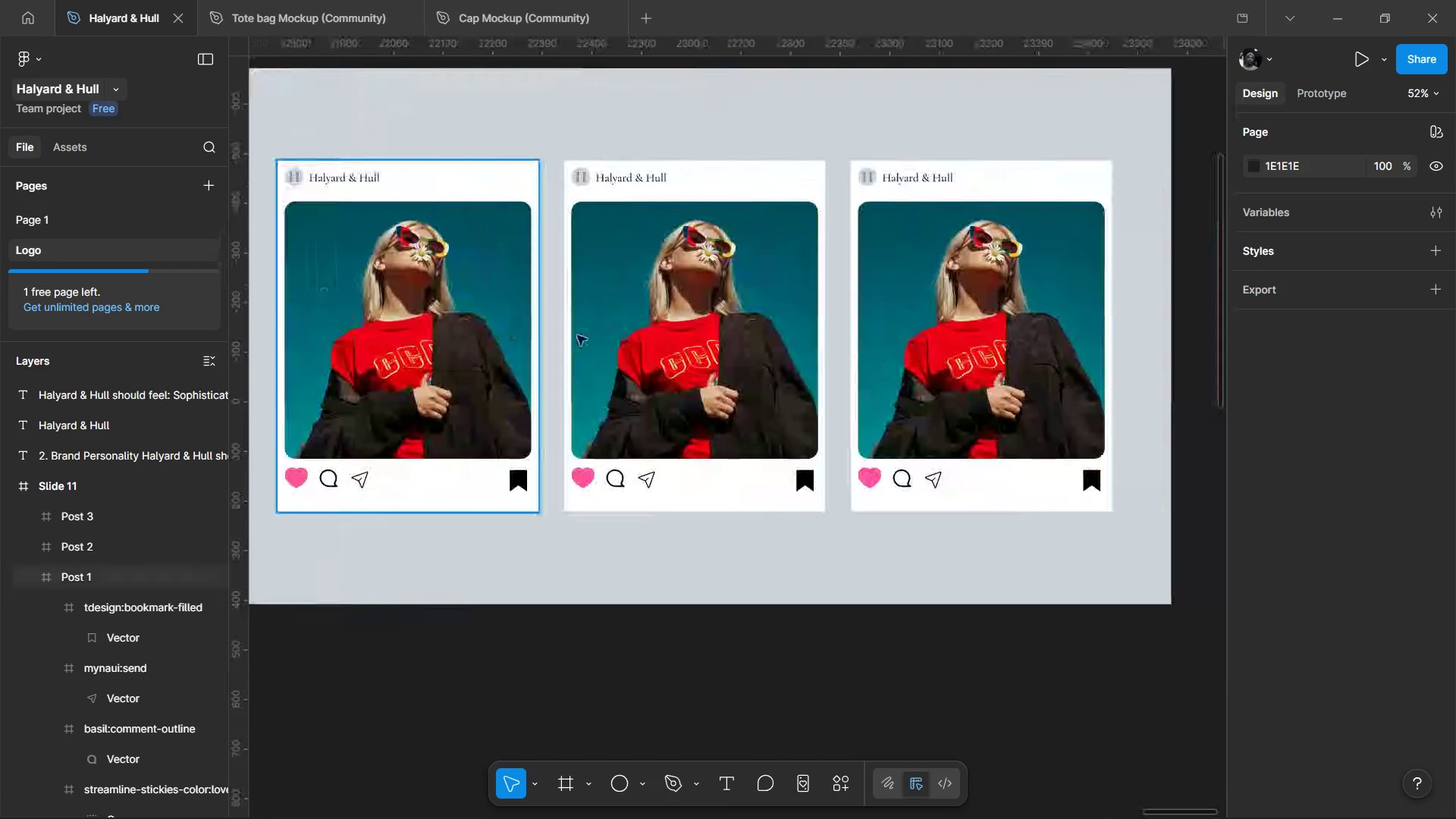 
scroll: coordinate [632, 357], scroll_direction: down, amount: 2.0
 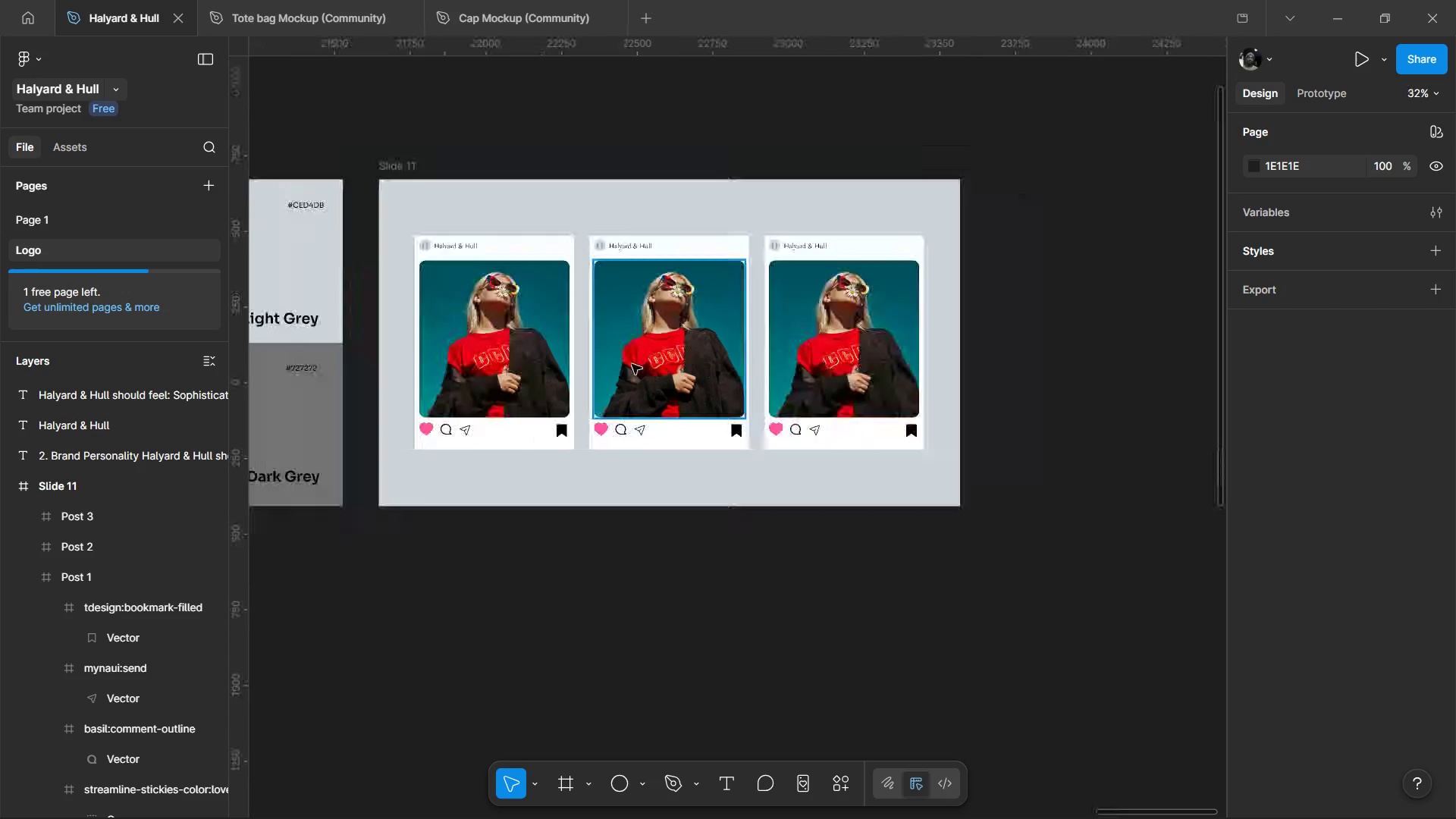 
hold_key(key=ControlLeft, duration=1.51)
scroll: coordinate [633, 381], scroll_direction: down, amount: 1.0
 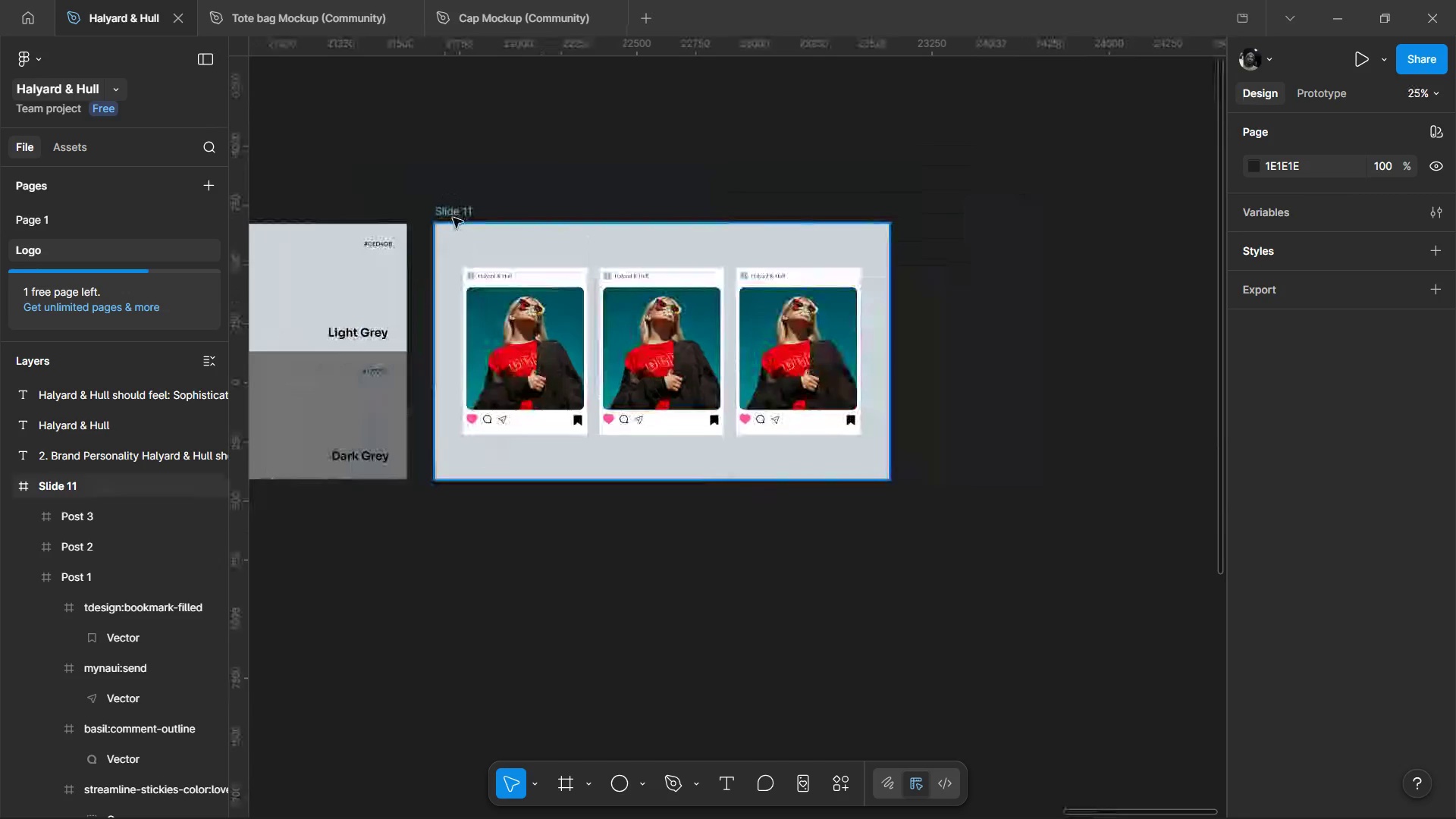 
left_click([453, 218])
 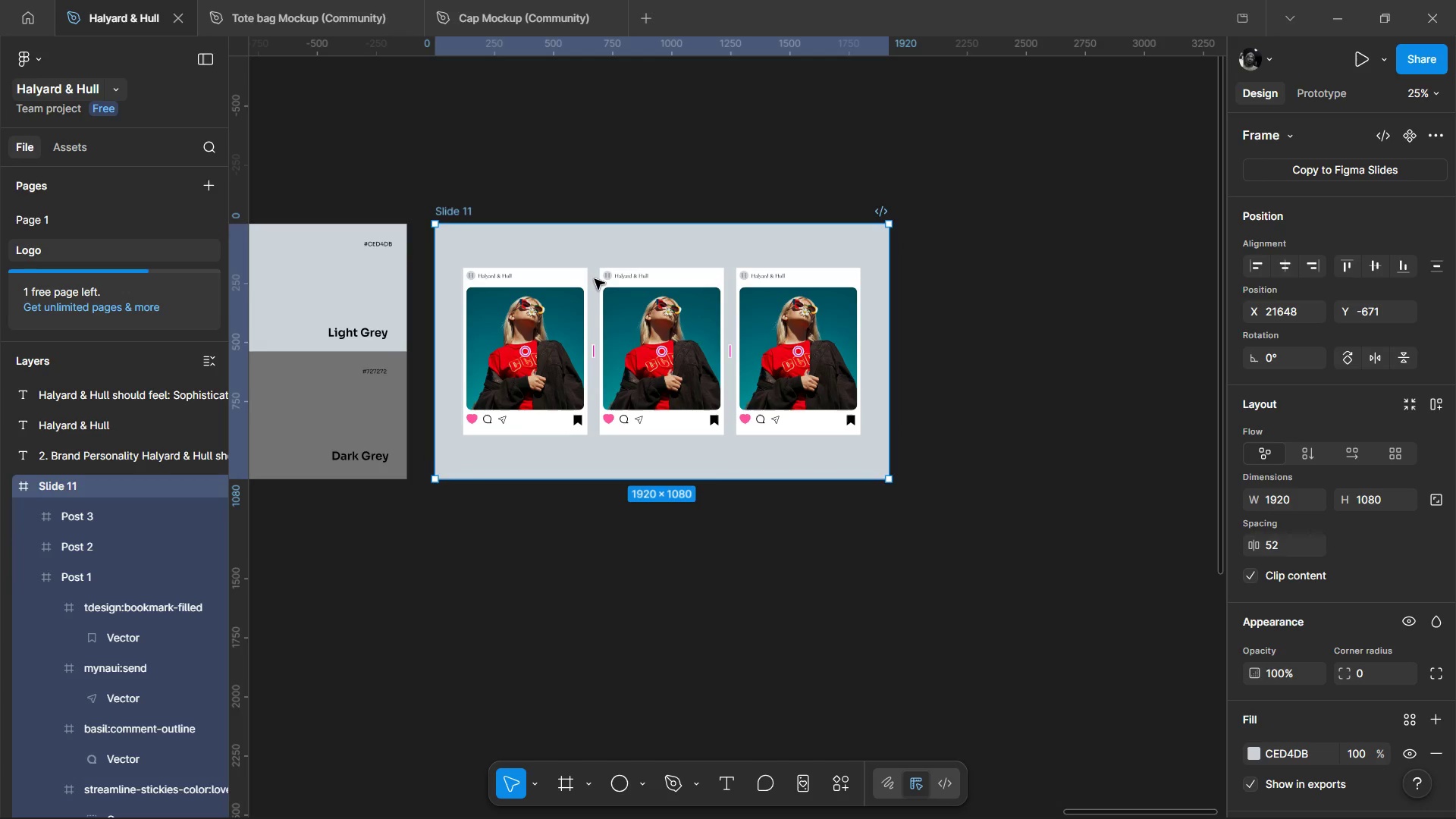 
wait(13.88)
 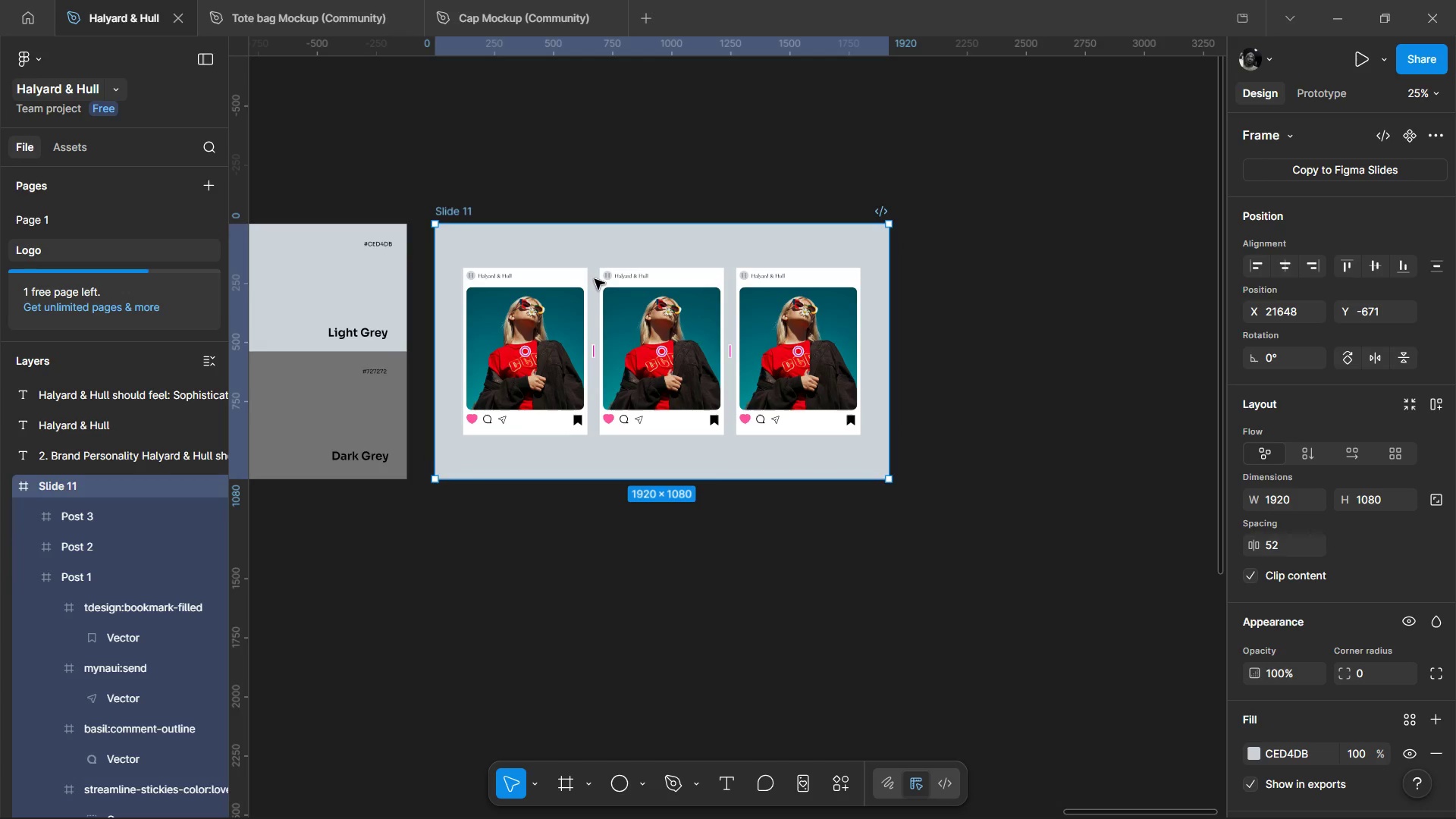 
hold_key(key=AltLeft, duration=1.51)
left_click_drag(start_coordinate=[703, 235], to_coordinate=[1157, 241])
 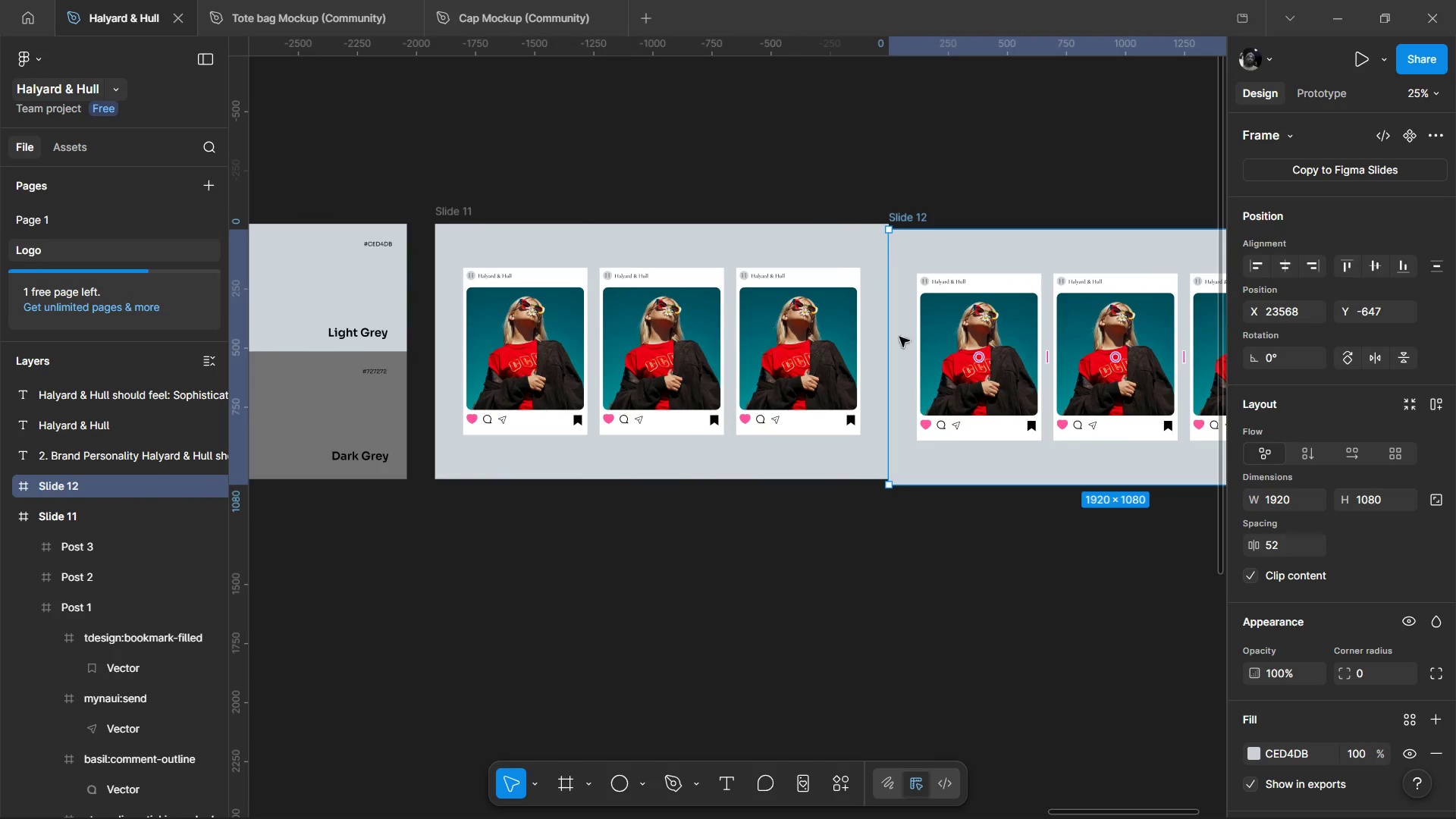 
hold_key(key=AltLeft, duration=1.5)
 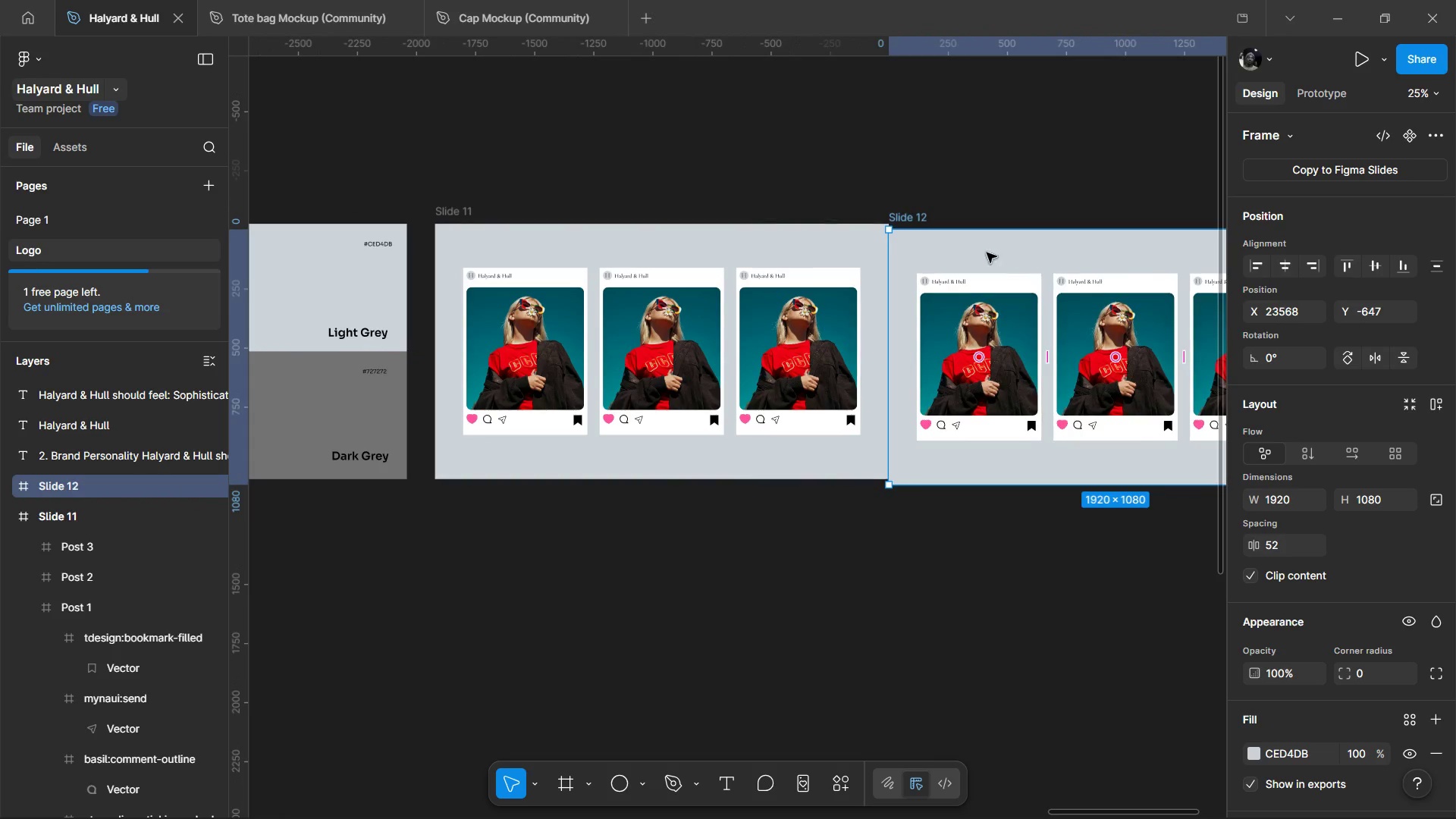 
hold_key(key=AltLeft, duration=0.7)
 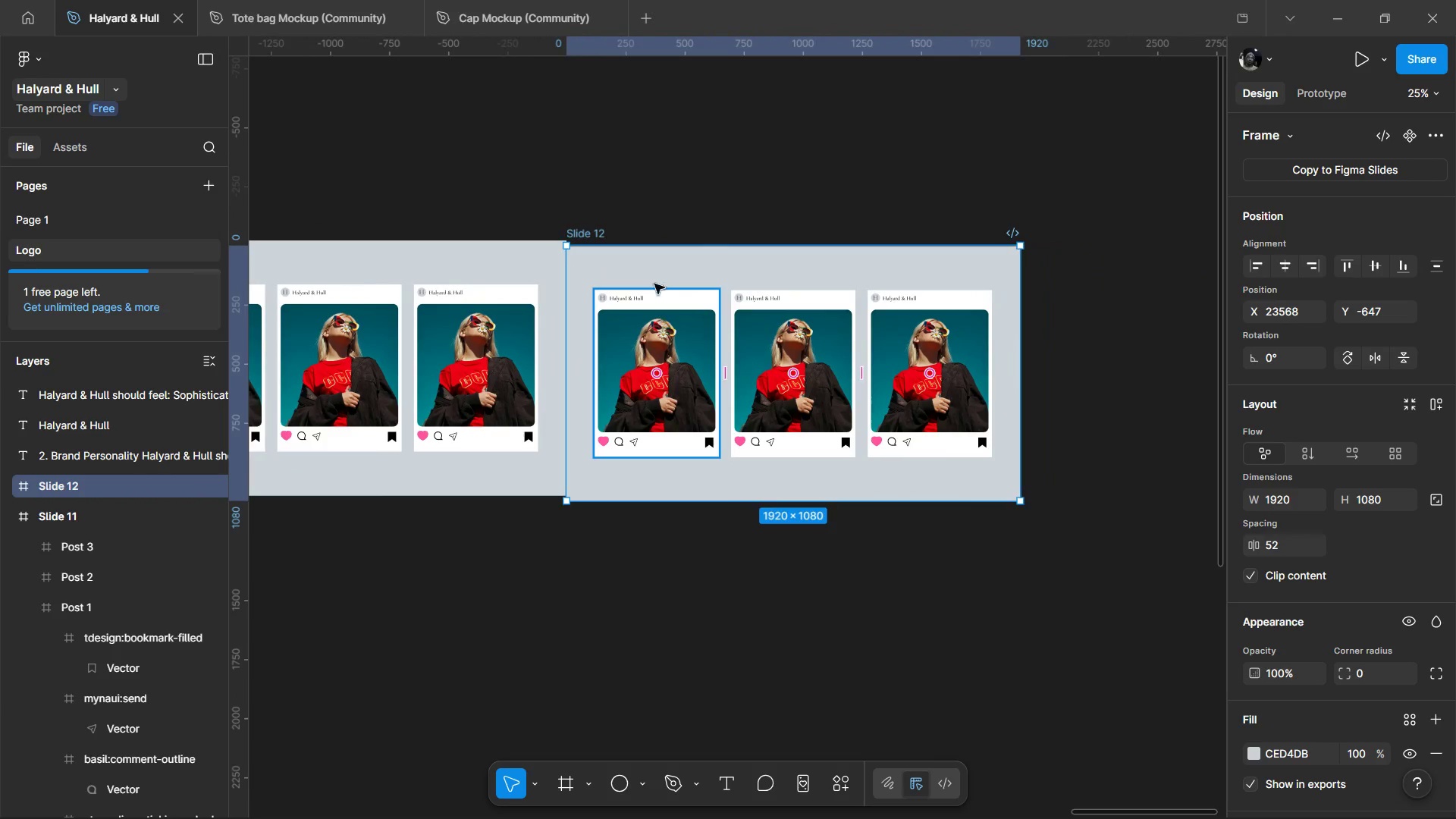 
left_click_drag(start_coordinate=[654, 275], to_coordinate=[689, 275])
 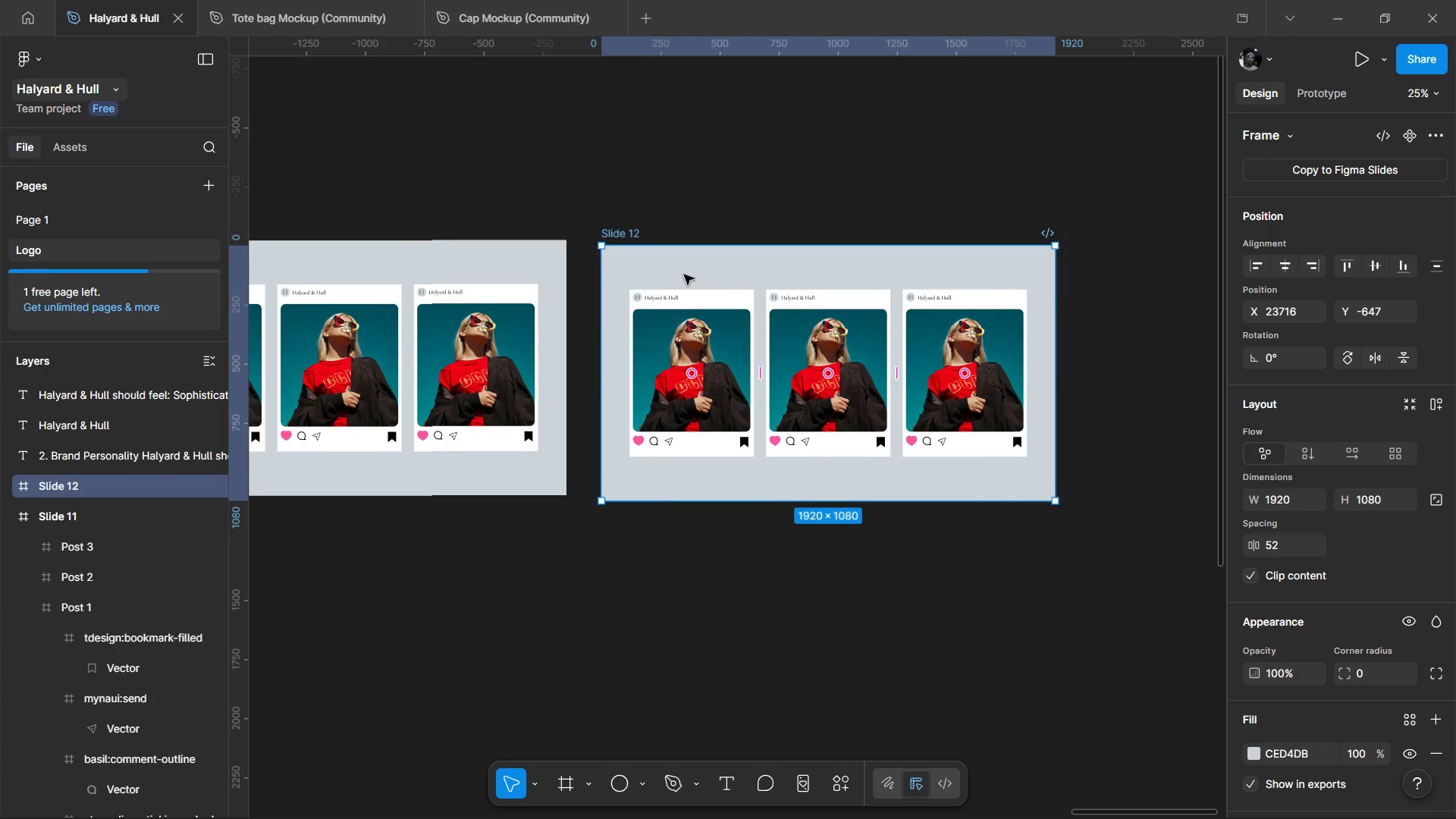 
left_click_drag(start_coordinate=[684, 275], to_coordinate=[685, 270])
 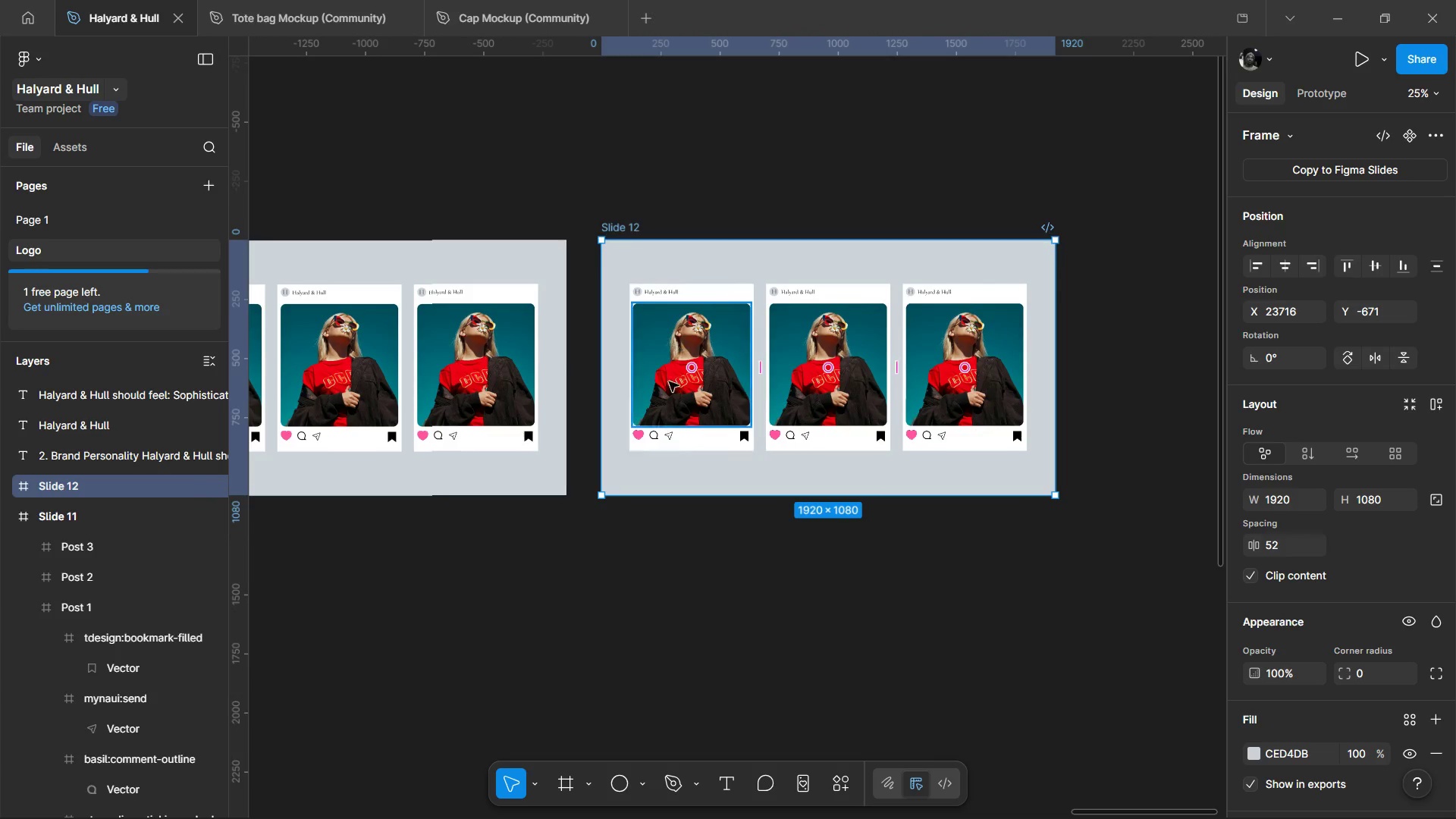 
scroll: coordinate [698, 478], scroll_direction: down, amount: 3.0
 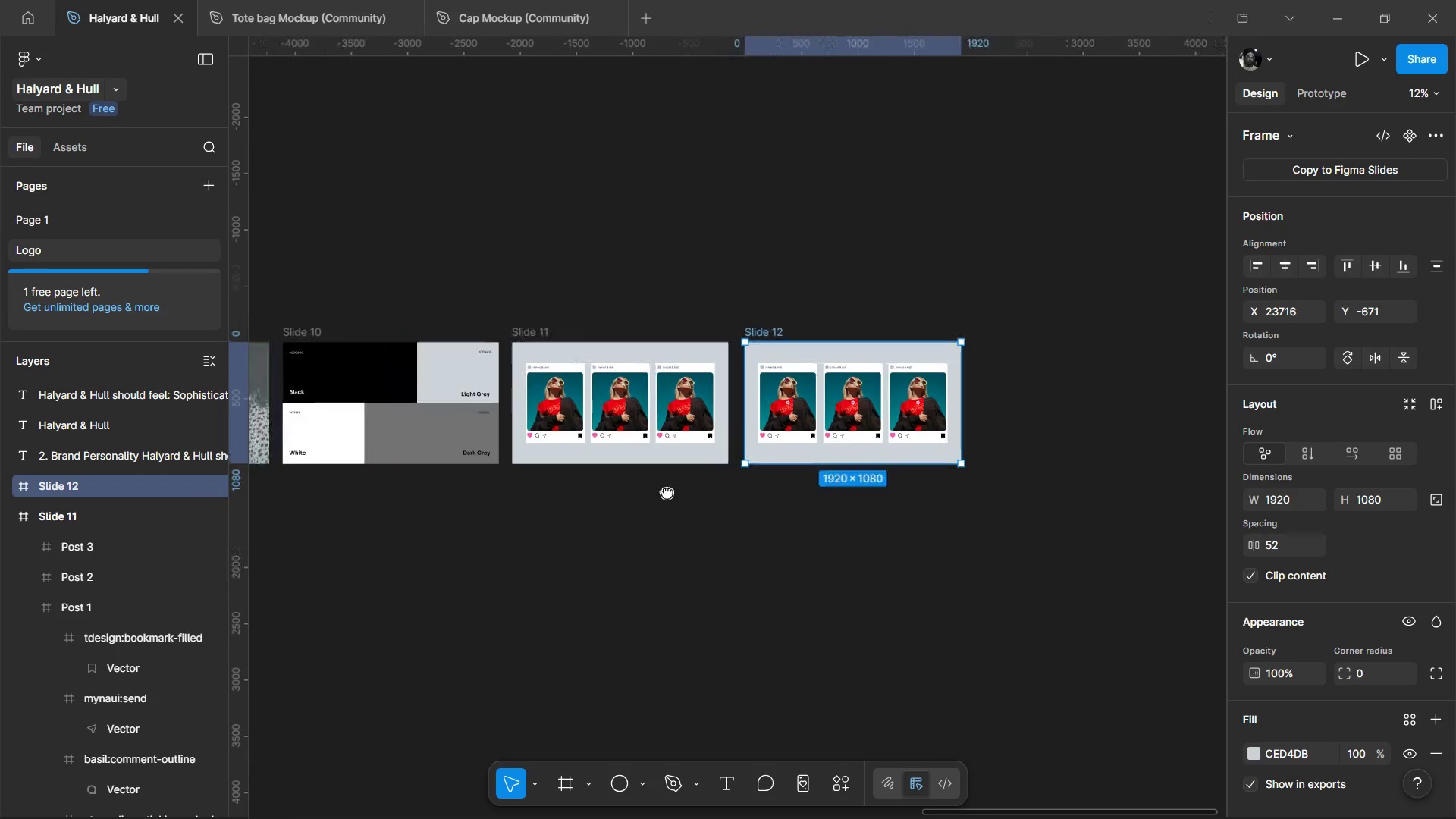 
hold_key(key=ControlLeft, duration=1.05)
 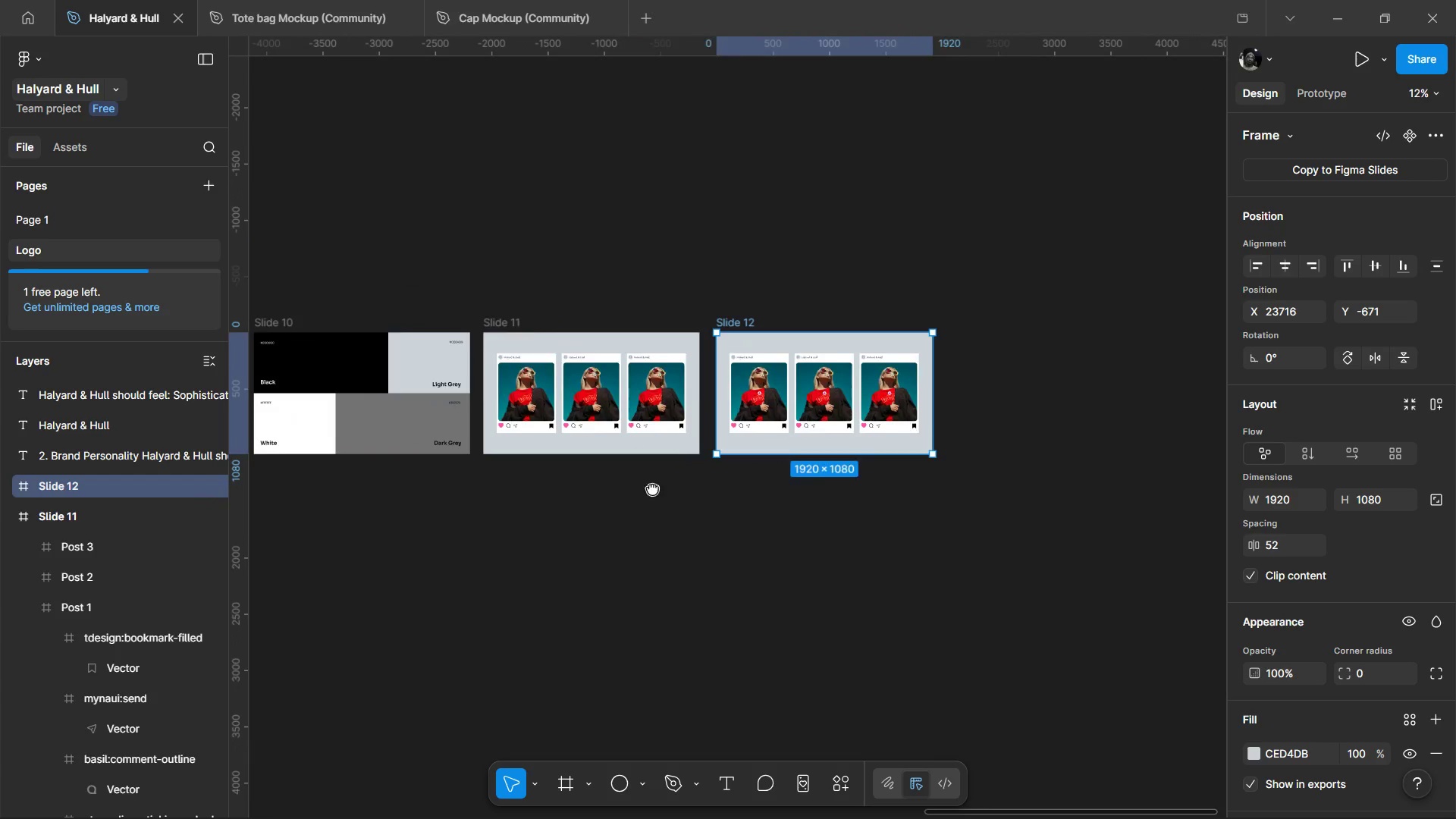 
hold_key(key=ControlLeft, duration=1.25)
scroll: coordinate [785, 331], scroll_direction: up, amount: 3.0
 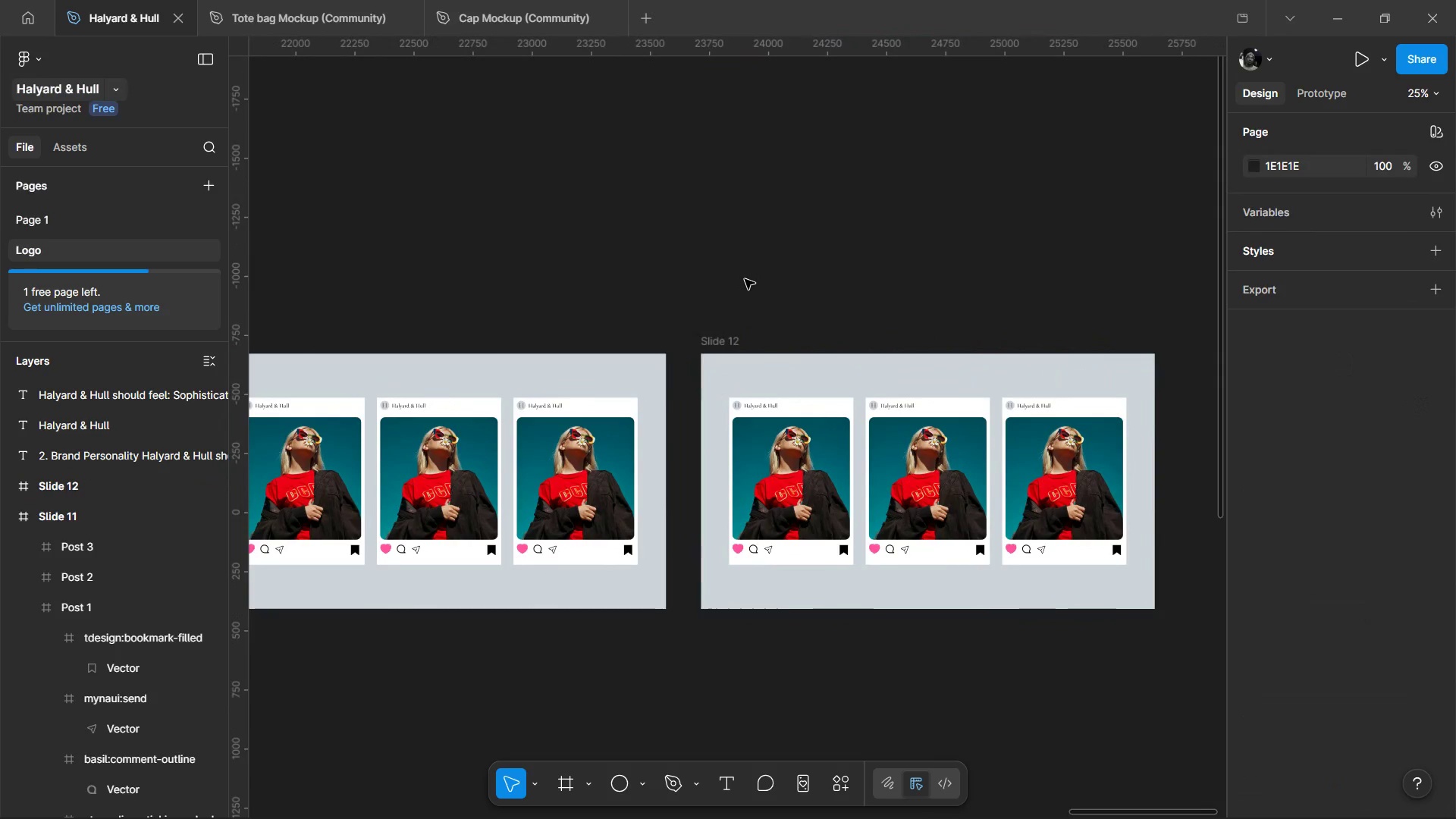 
wait(8.53)
 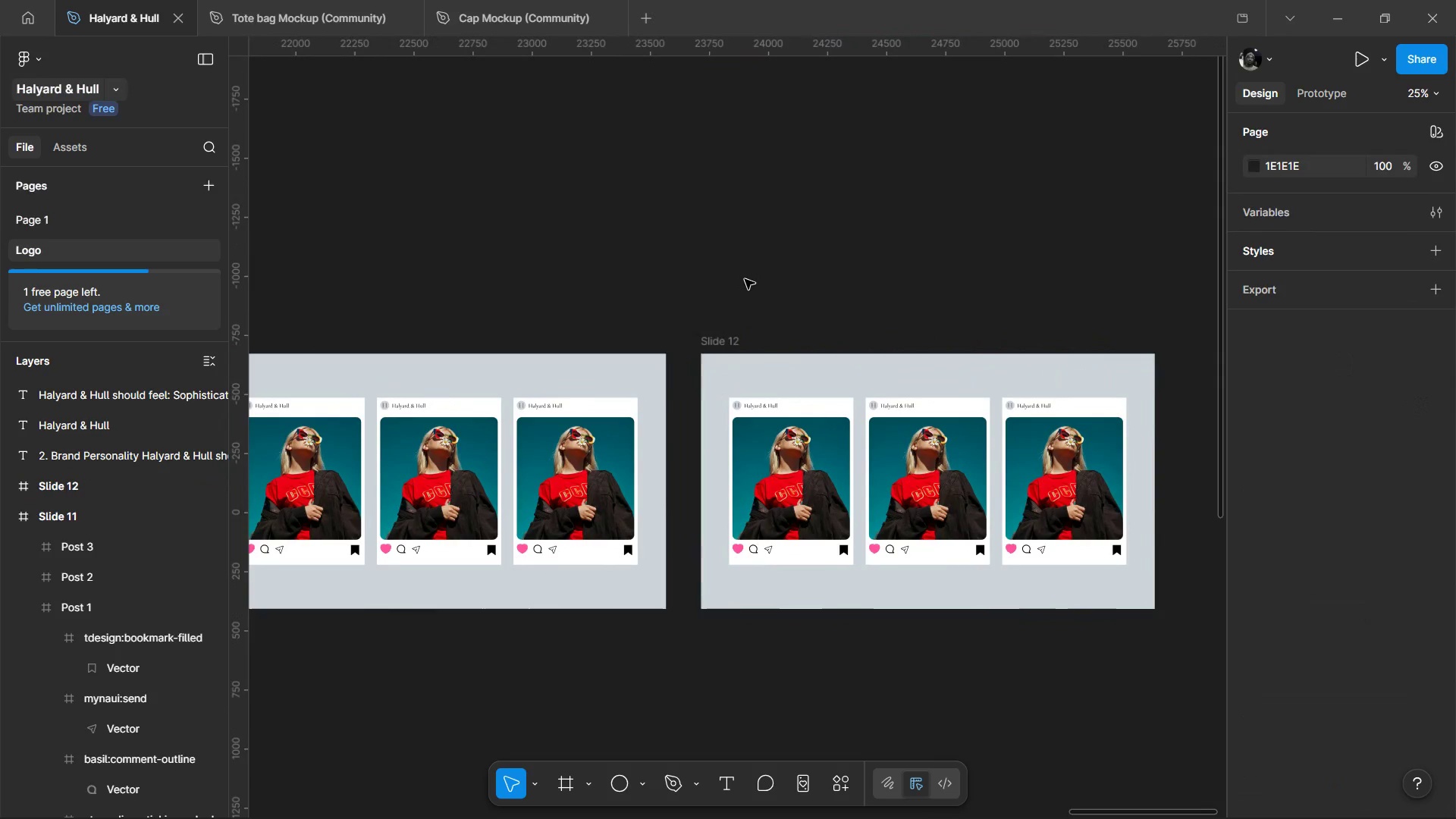 
scroll: coordinate [1035, 538], scroll_direction: up, amount: 2.0
 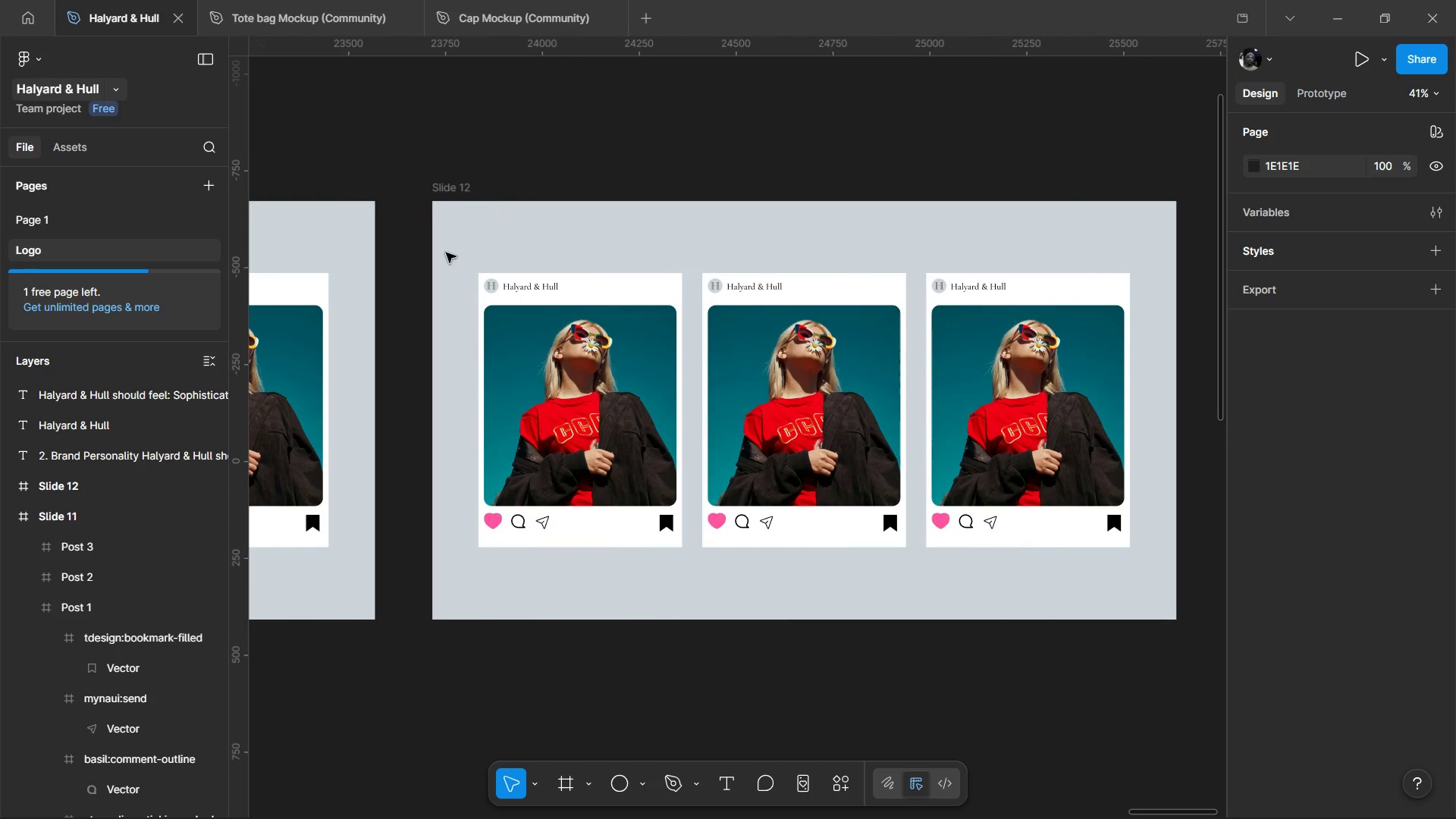 
hold_key(key=ControlLeft, duration=0.61)
 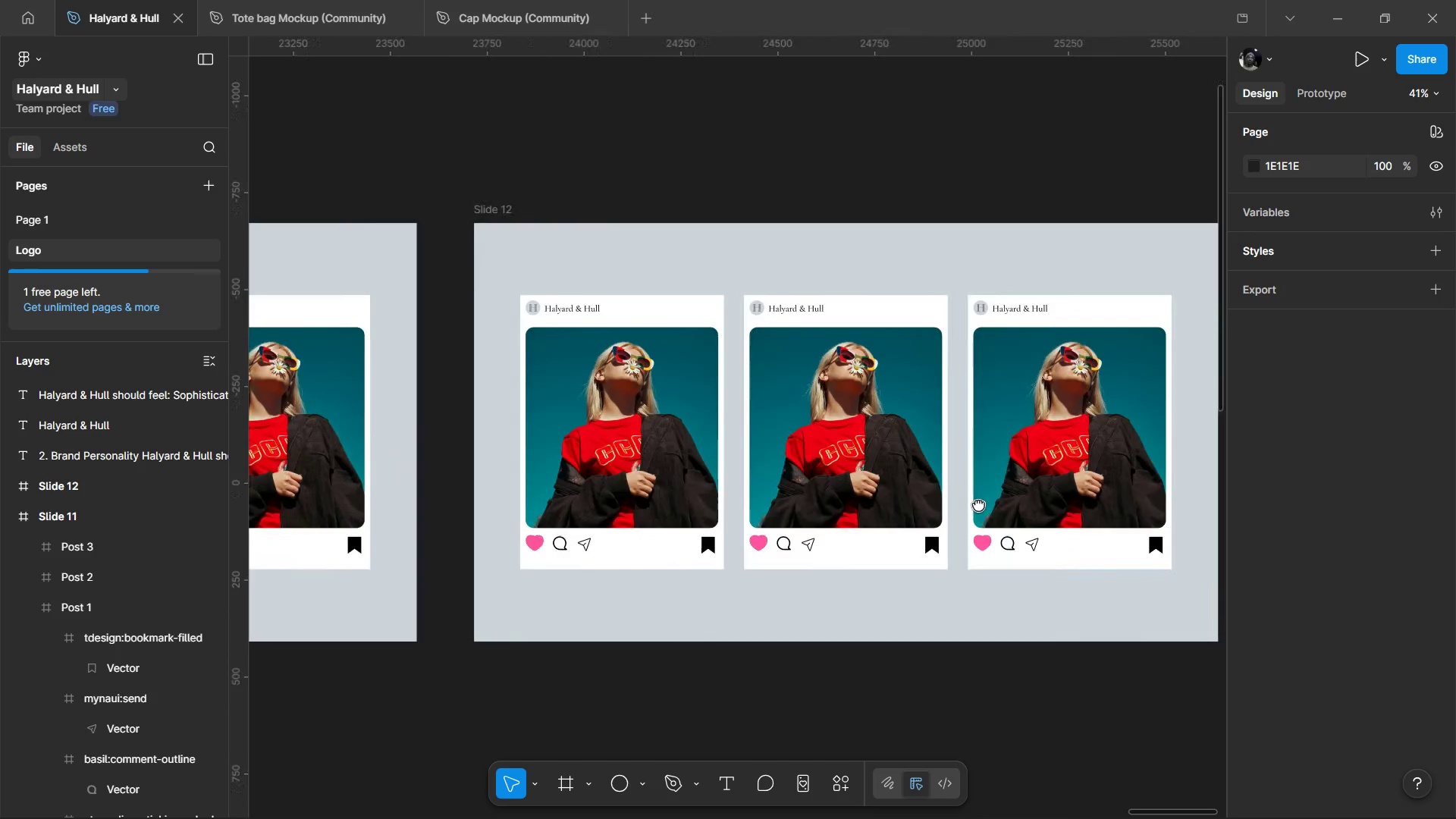 
left_click_drag(start_coordinate=[394, 247], to_coordinate=[1150, 565])
 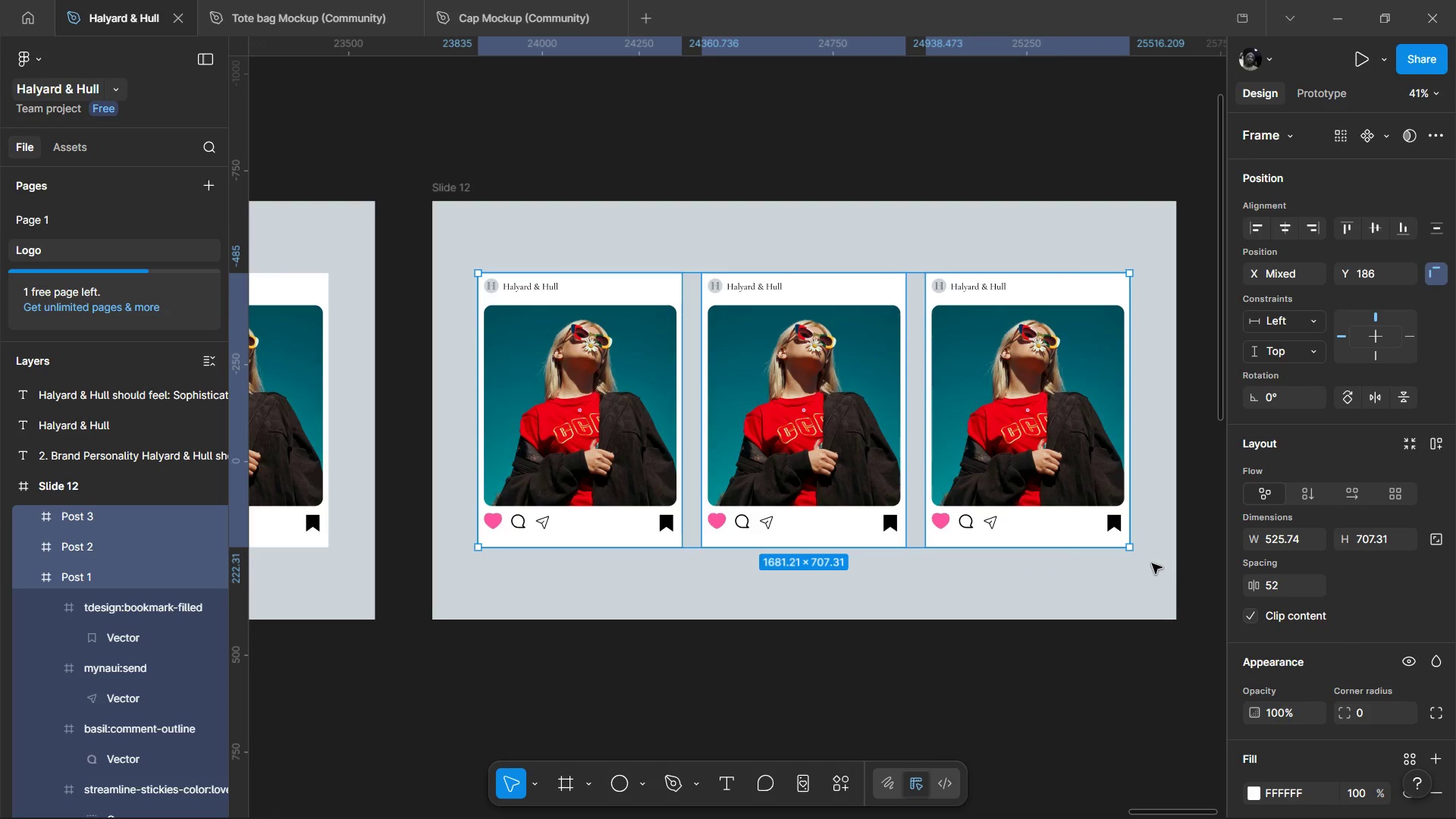 
key(Delete)
 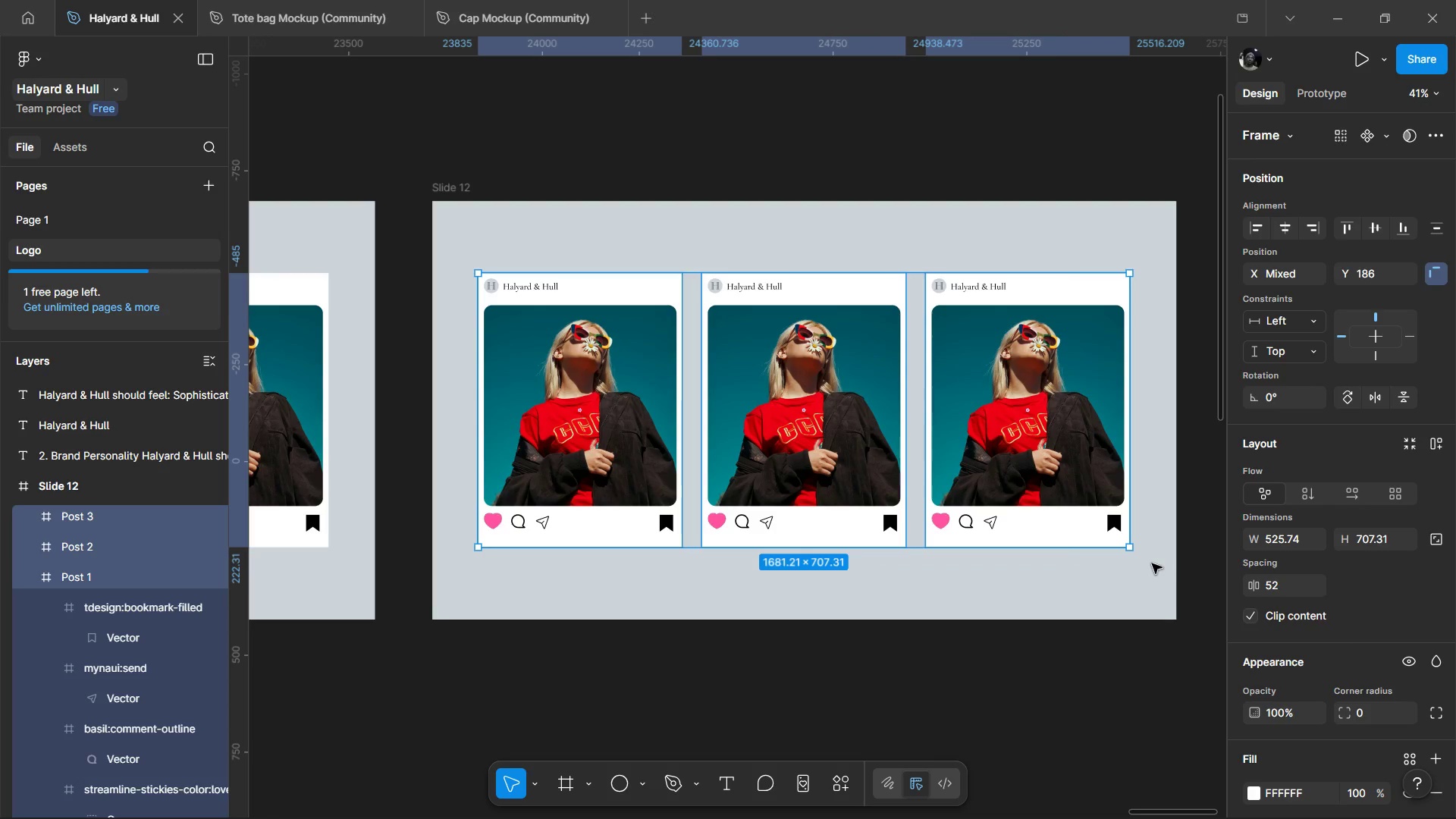 
key(Backspace)
 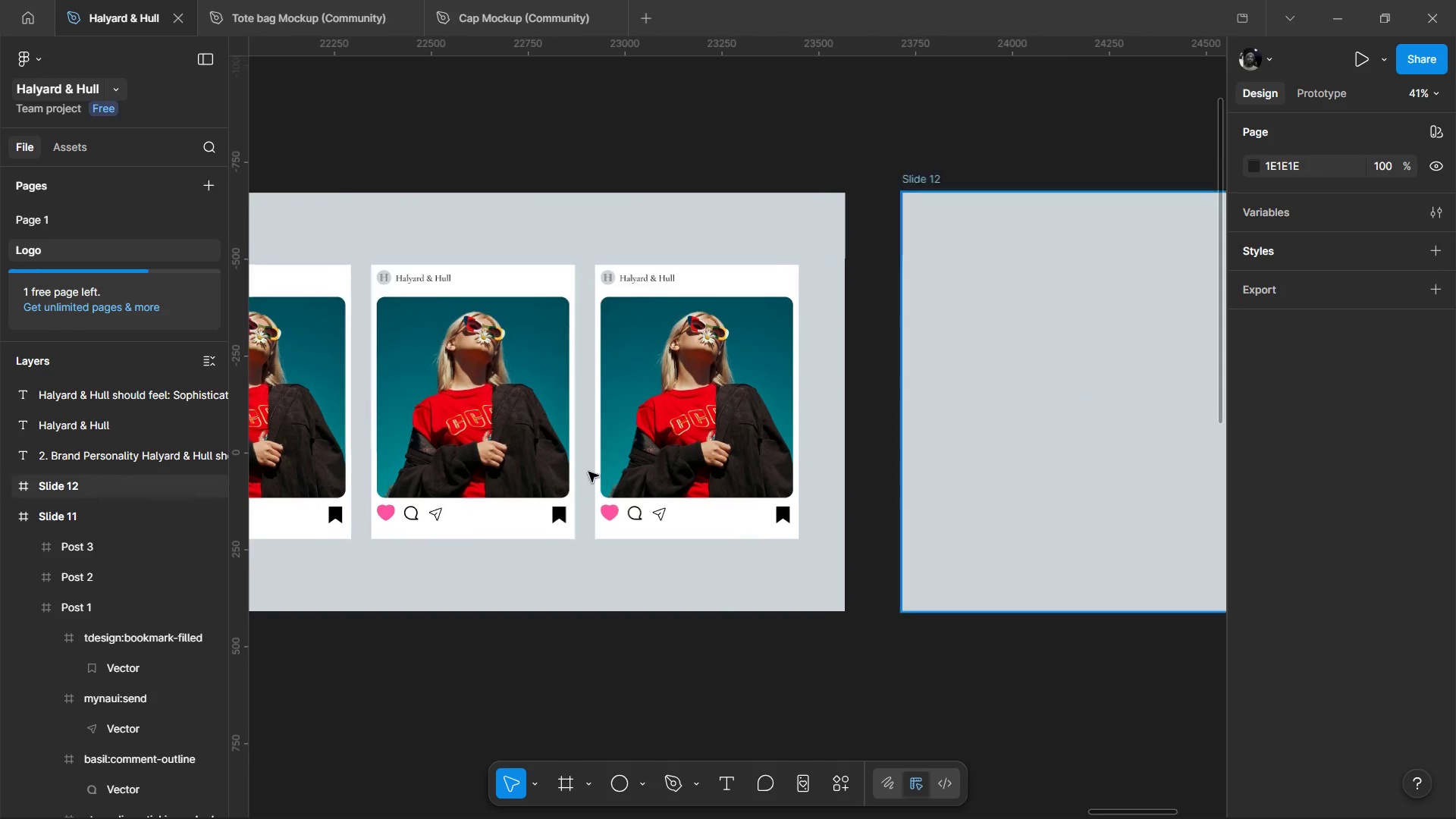 
left_click([514, 425])
 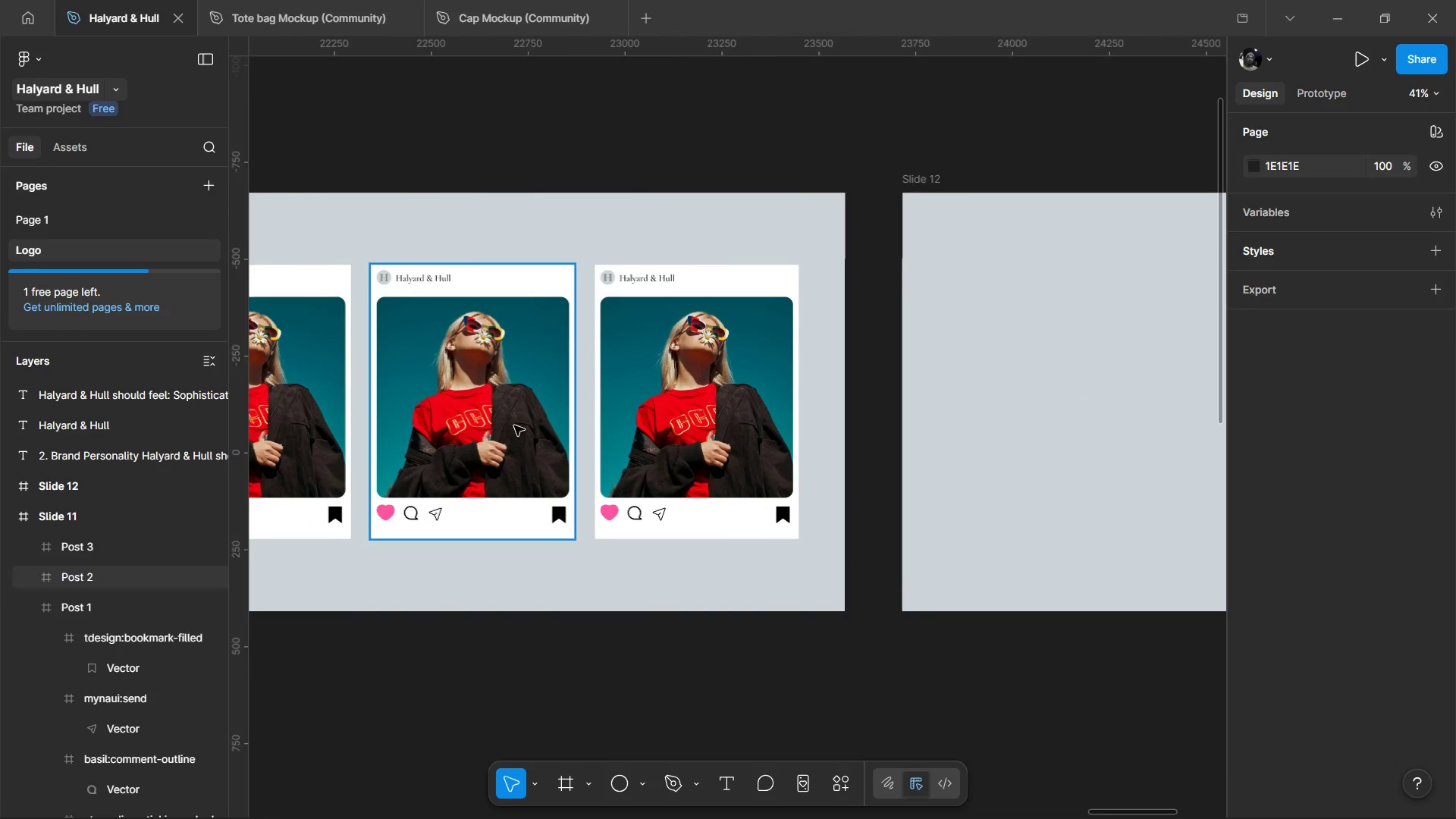 
double_click([514, 425])
 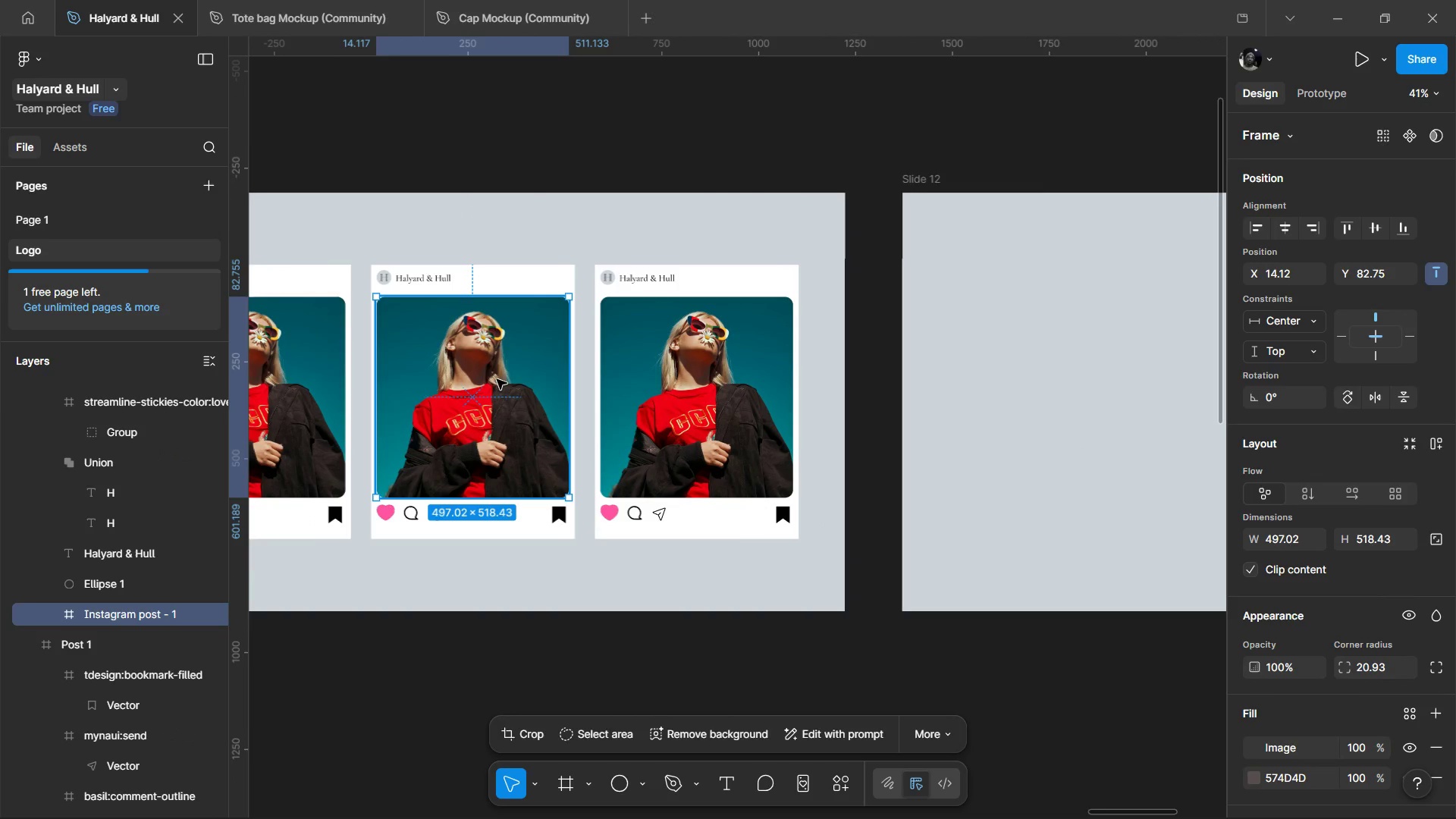 
left_click([495, 369])
 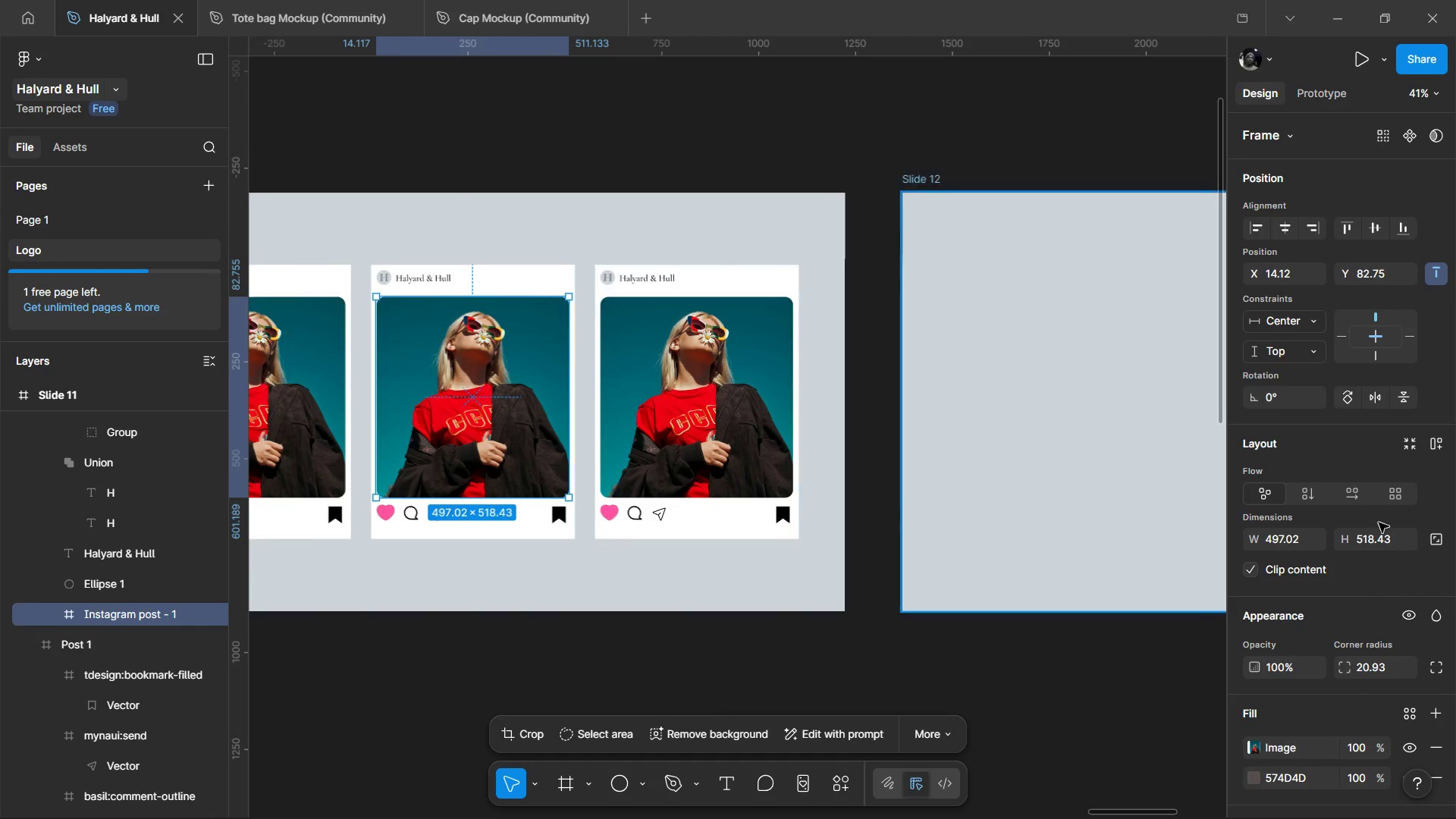 
scroll: coordinate [1367, 558], scroll_direction: down, amount: 2.0
 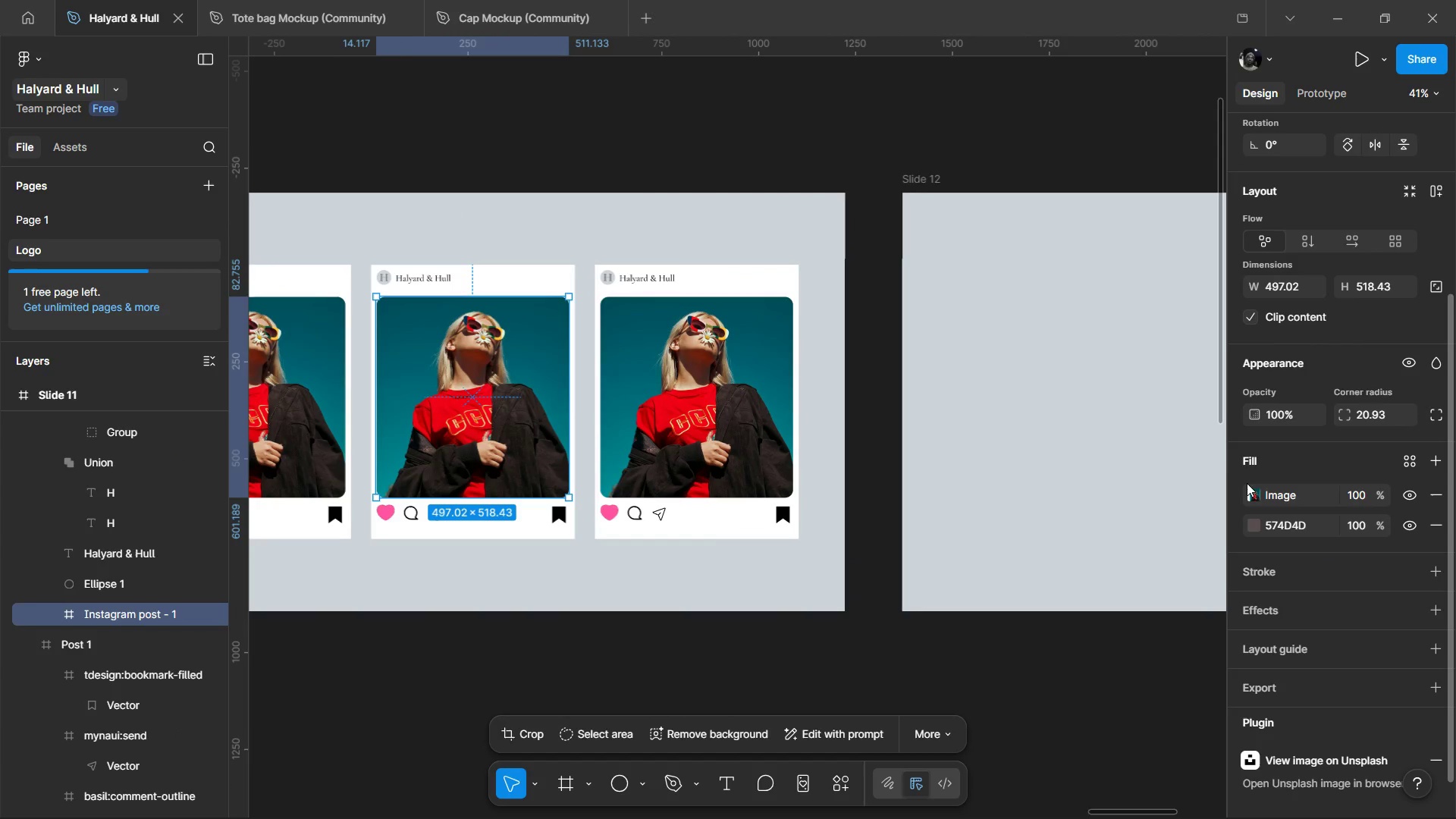 
left_click([1254, 488])
 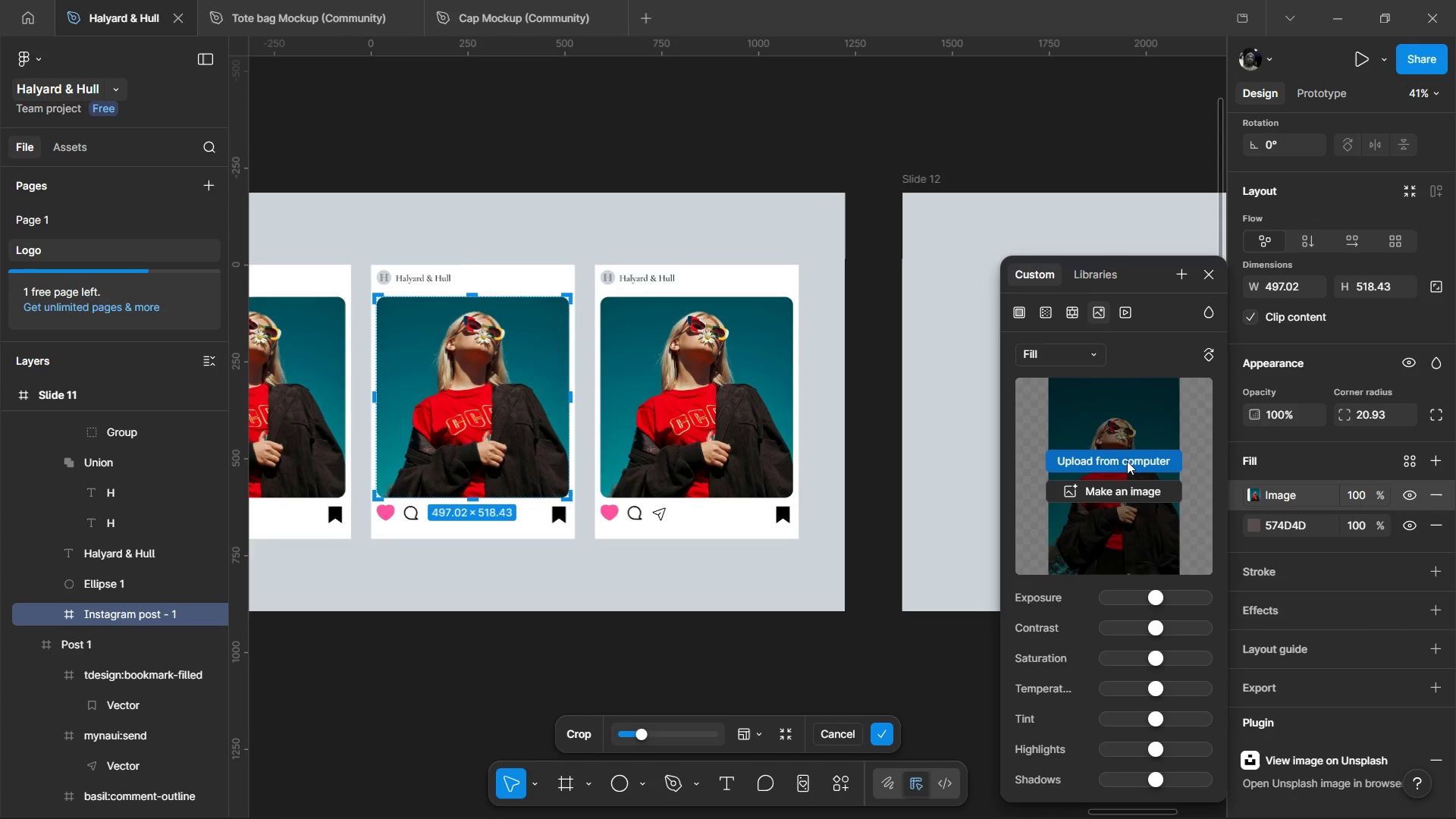 
left_click([1127, 462])
 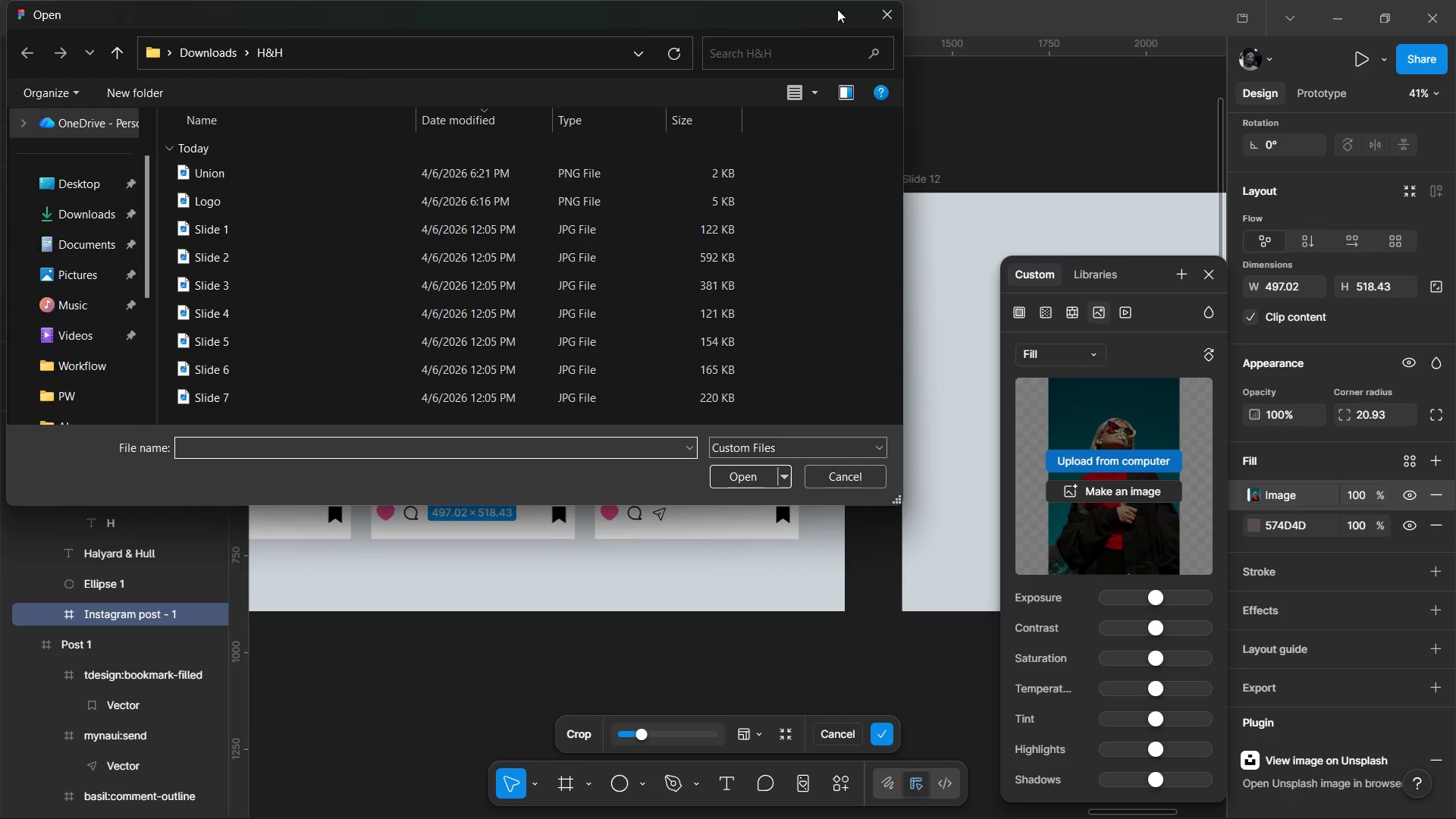 
left_click([896, 20])
 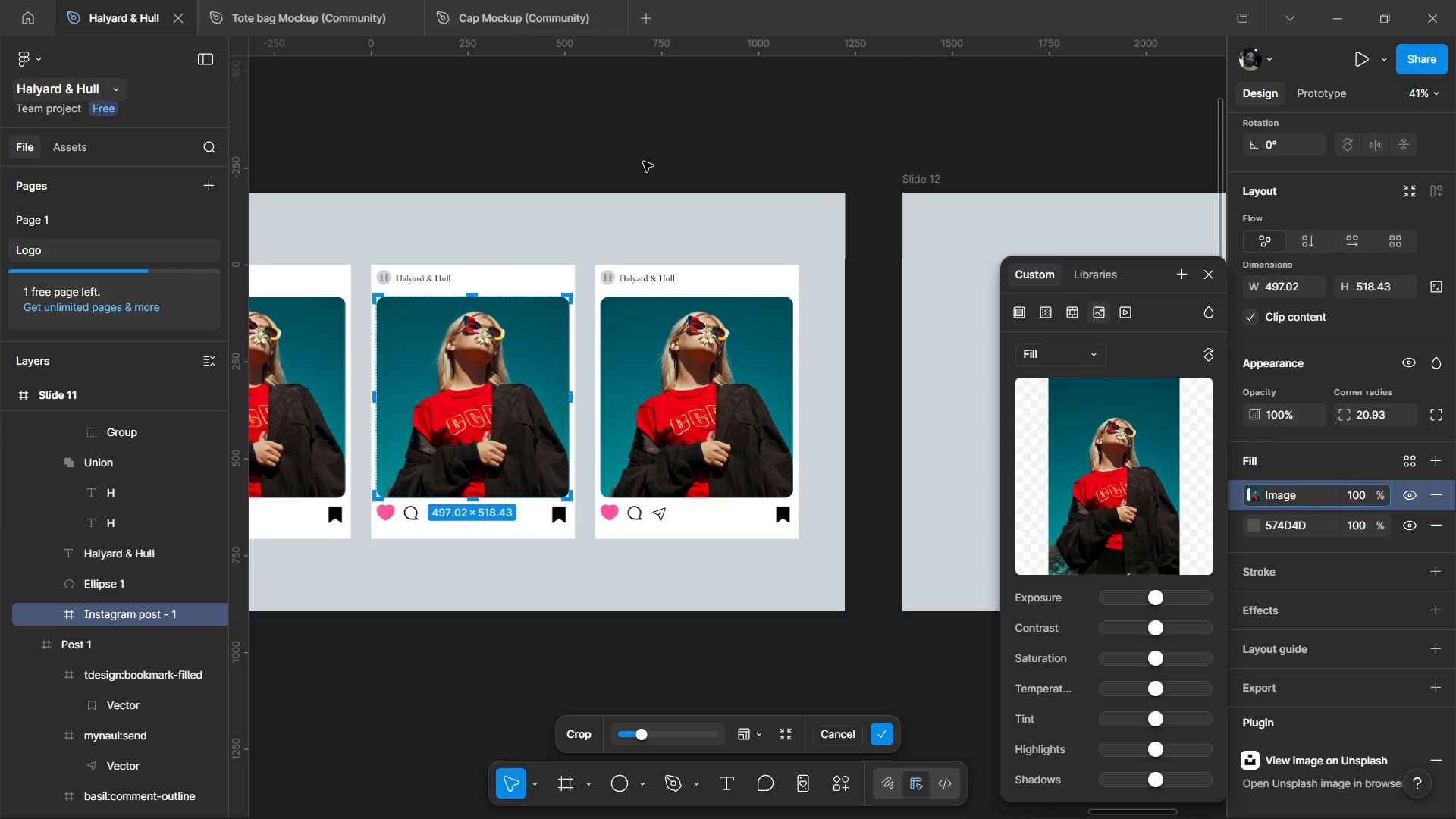 
double_click([643, 162])
 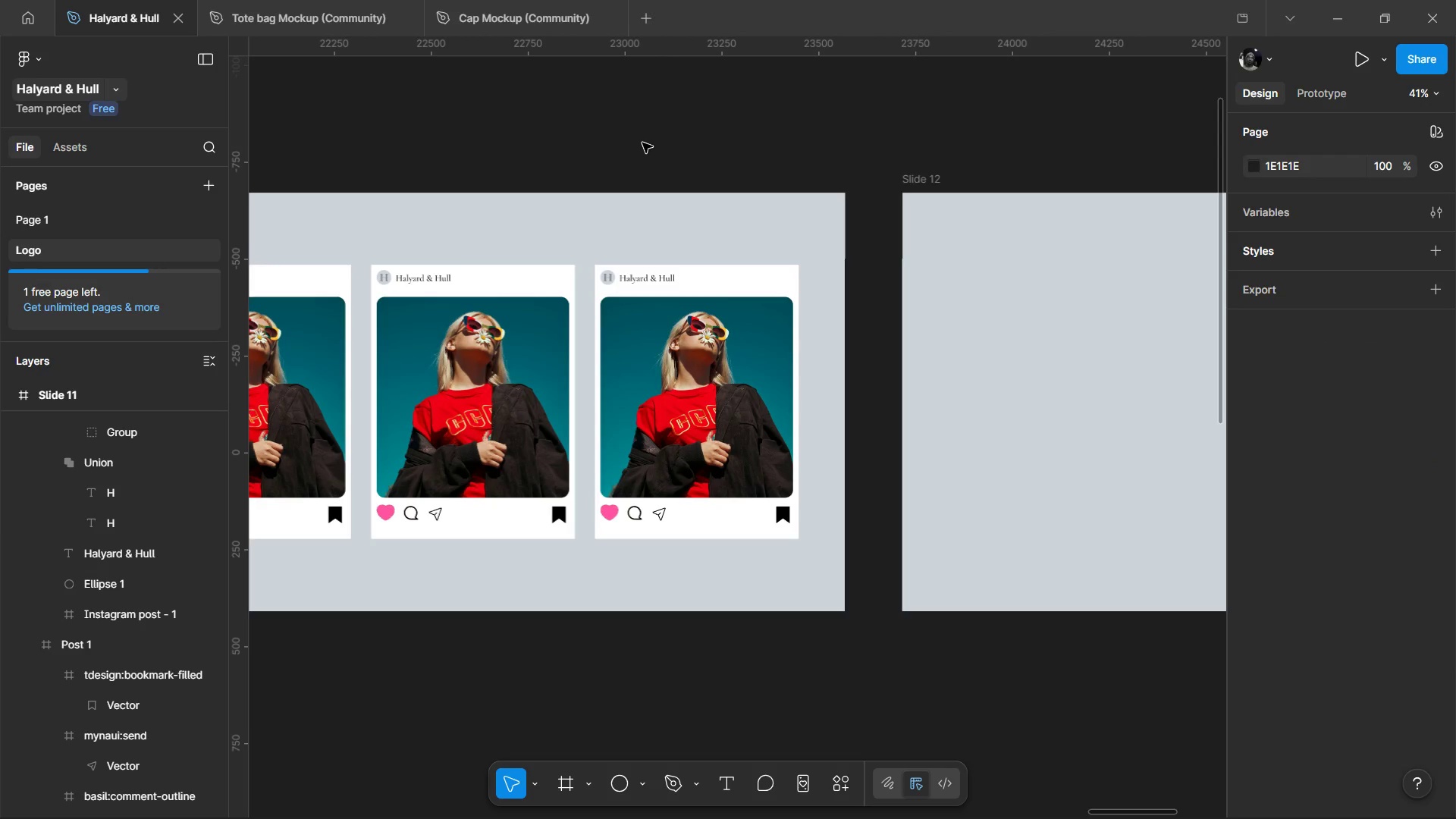 
right_click([642, 143])
 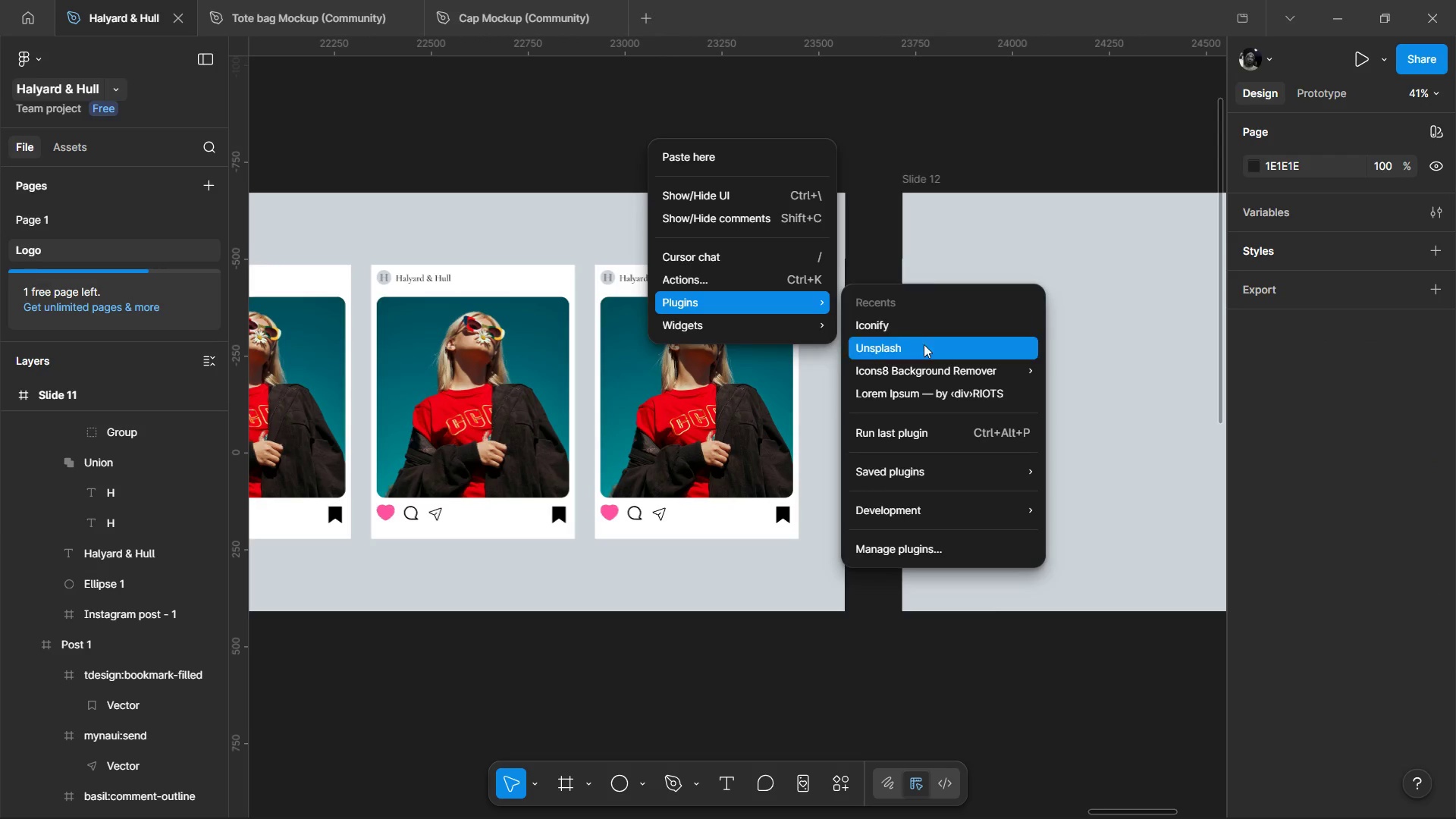 
left_click([922, 348])
 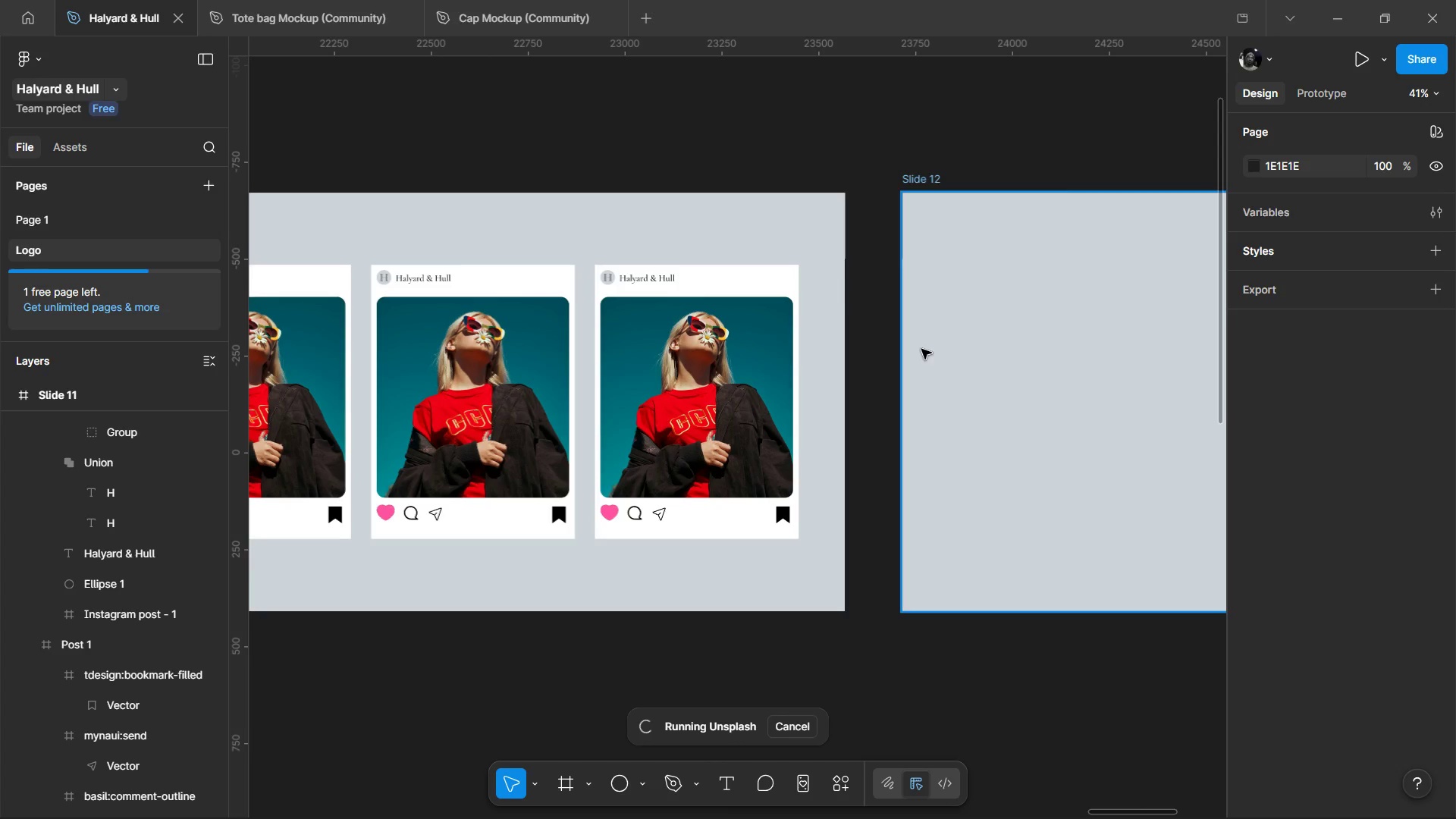 
wait(8.09)
 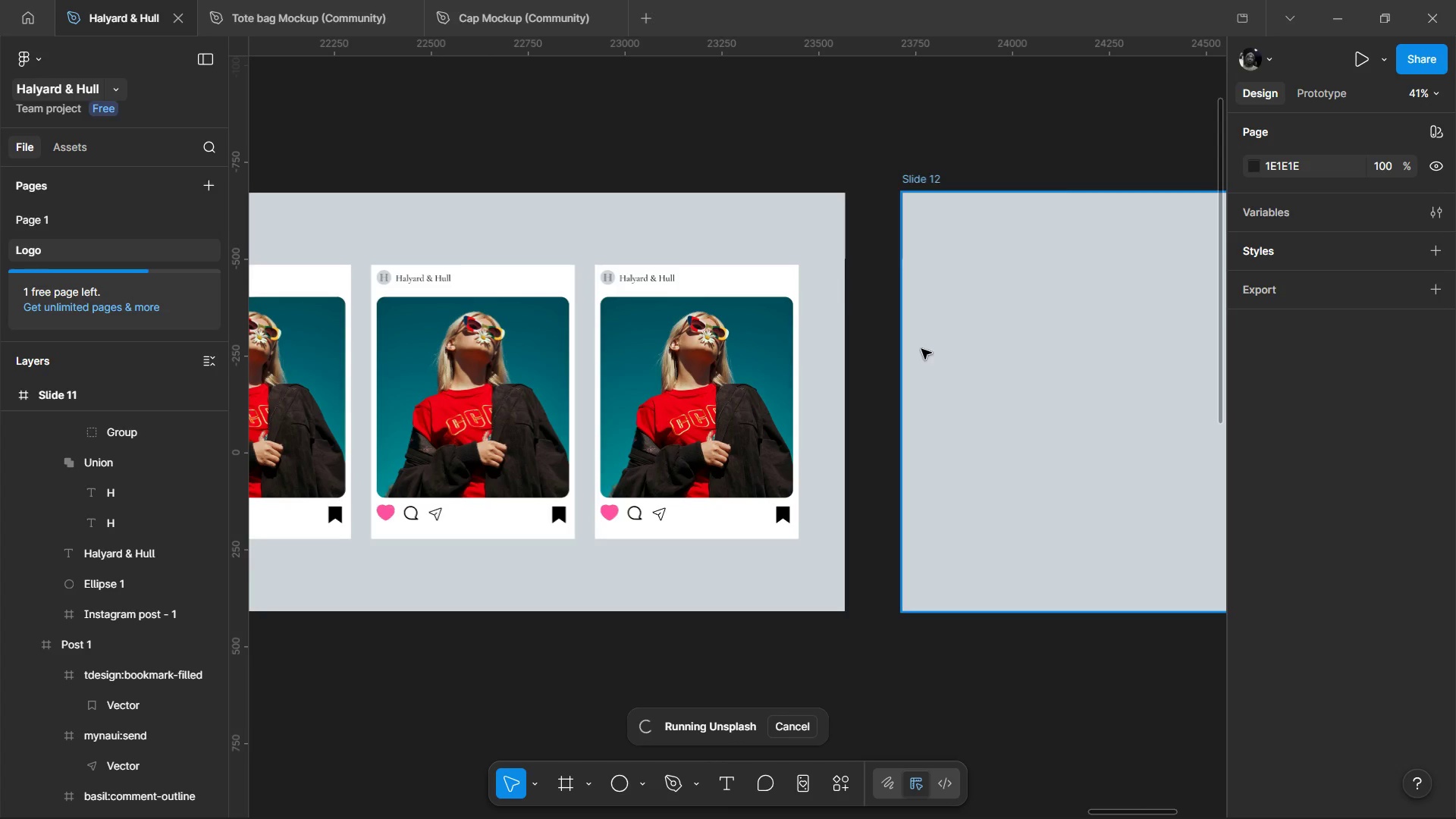 
left_click([1108, 252])
 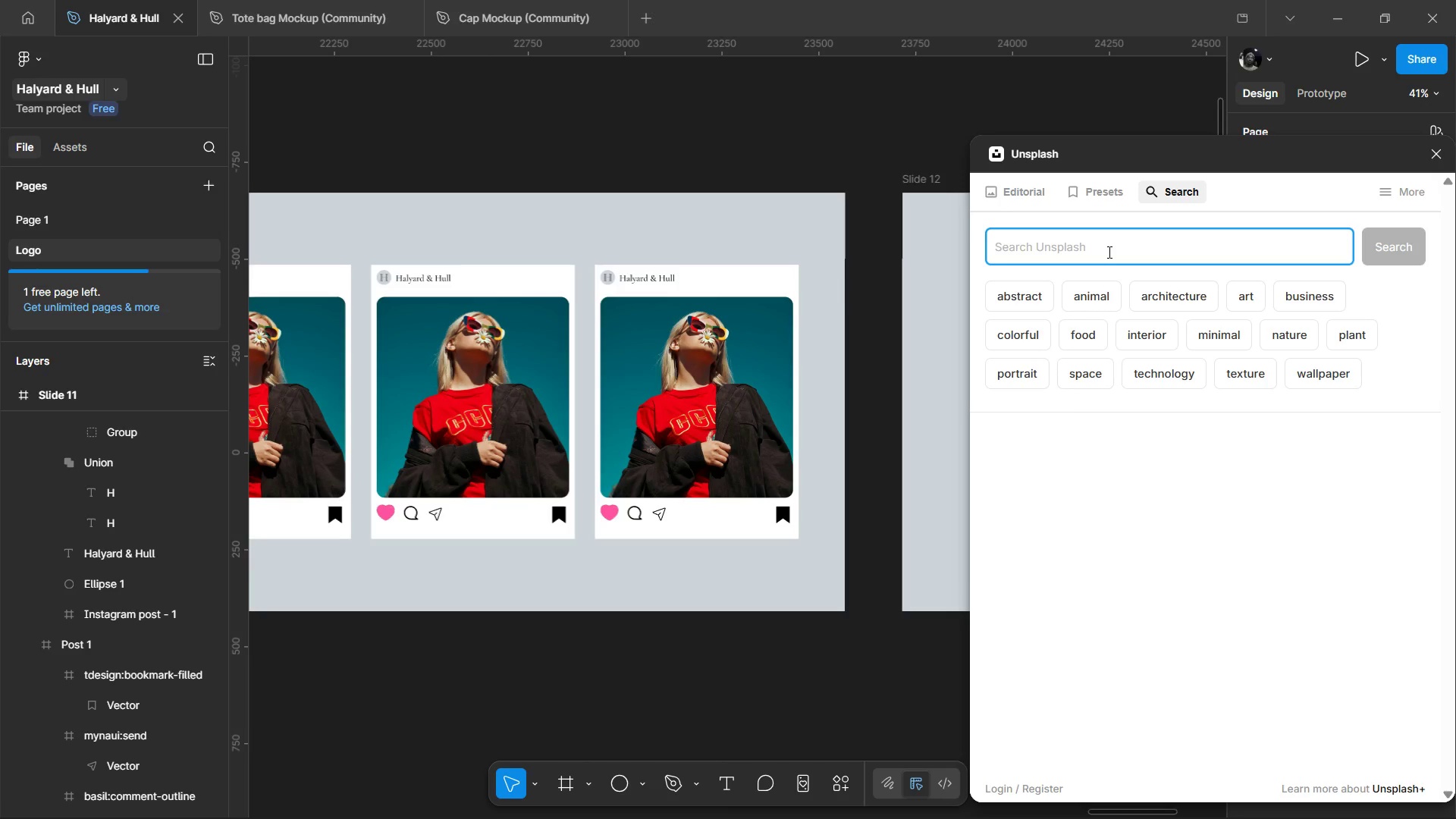 
wait(5.38)
 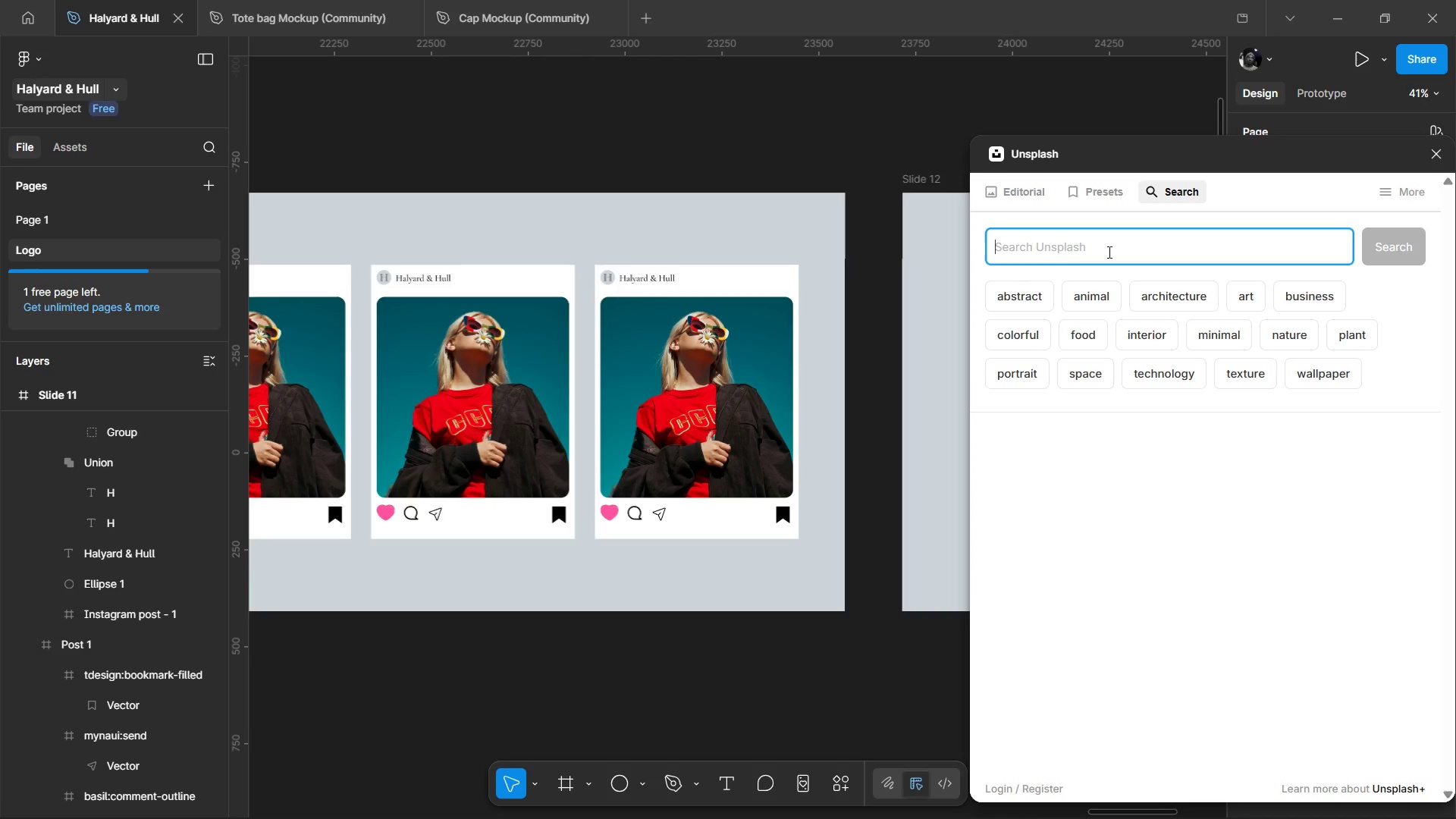 
type(fashion)
 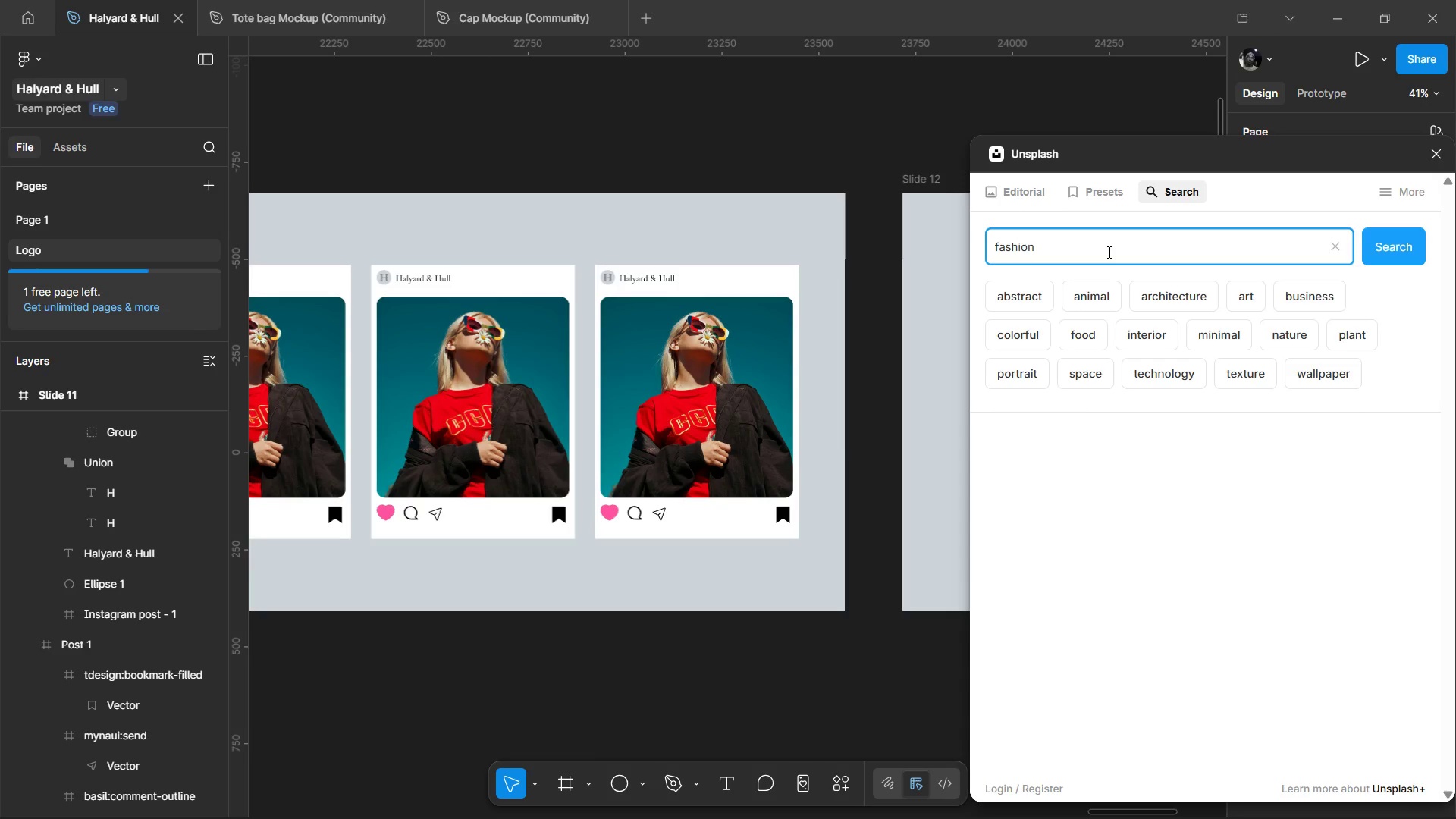 
key(Enter)
 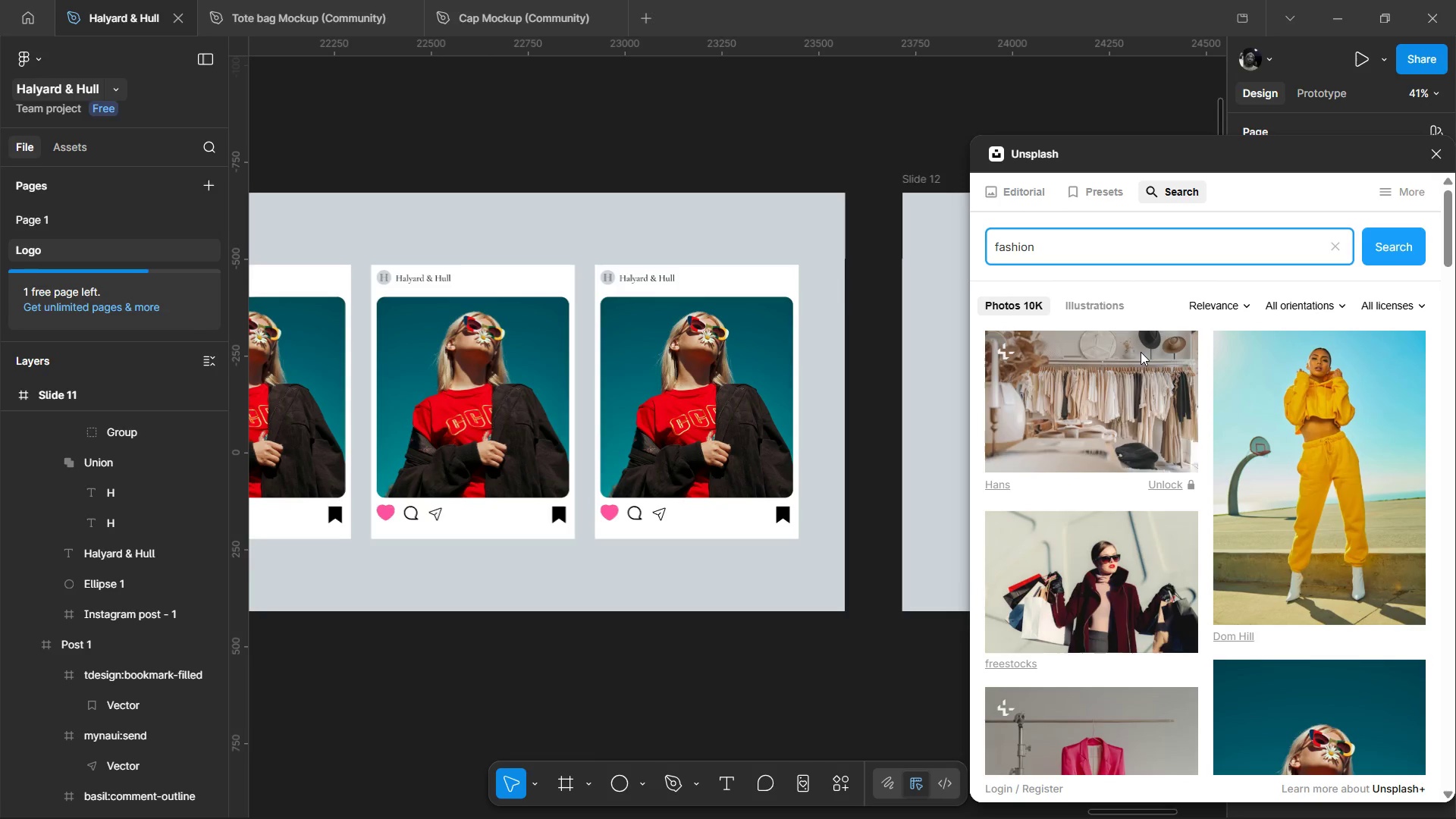 
scroll: coordinate [1178, 478], scroll_direction: down, amount: 30.0
 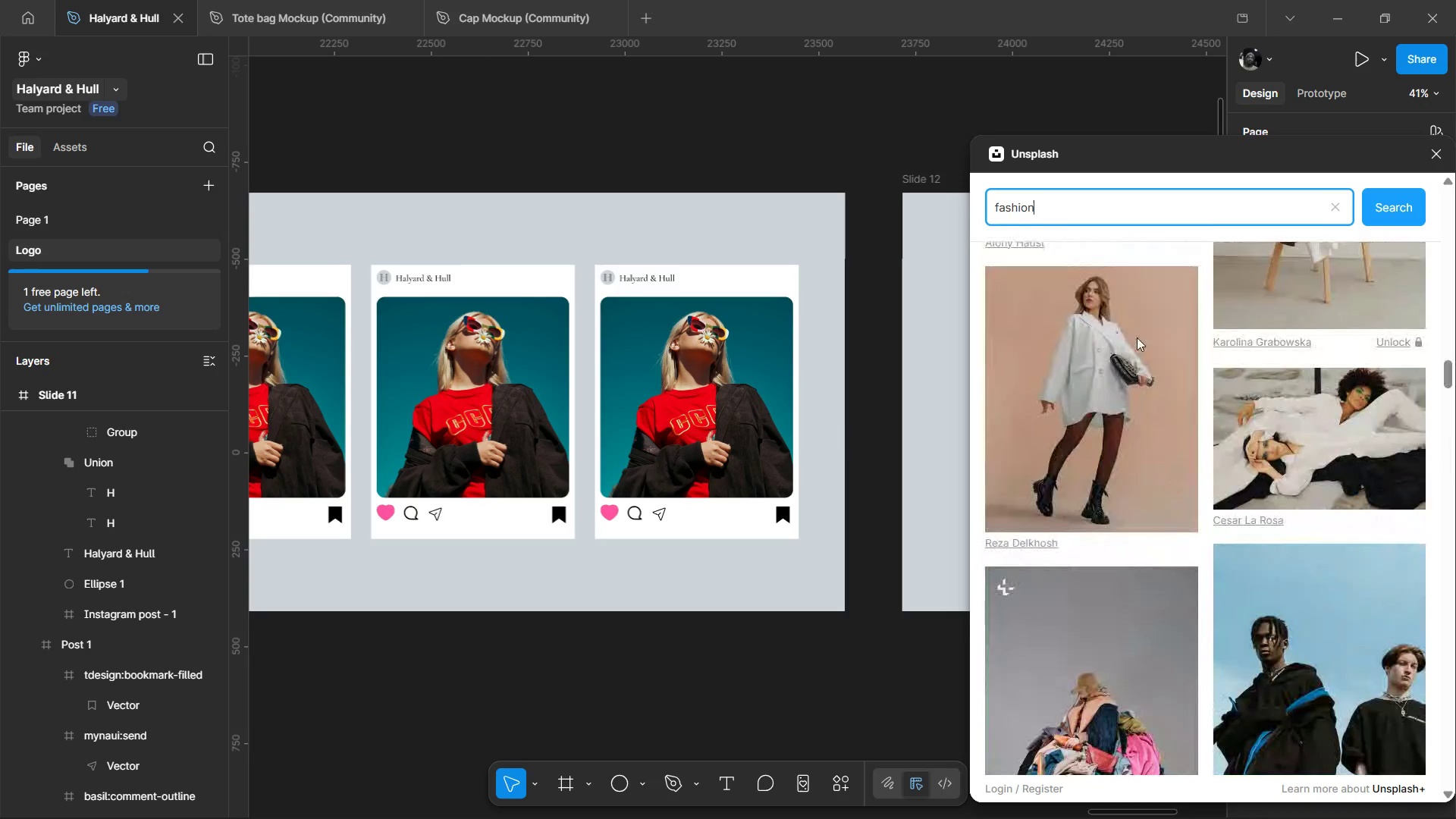 
scroll: coordinate [1137, 337], scroll_direction: up, amount: 2.0
 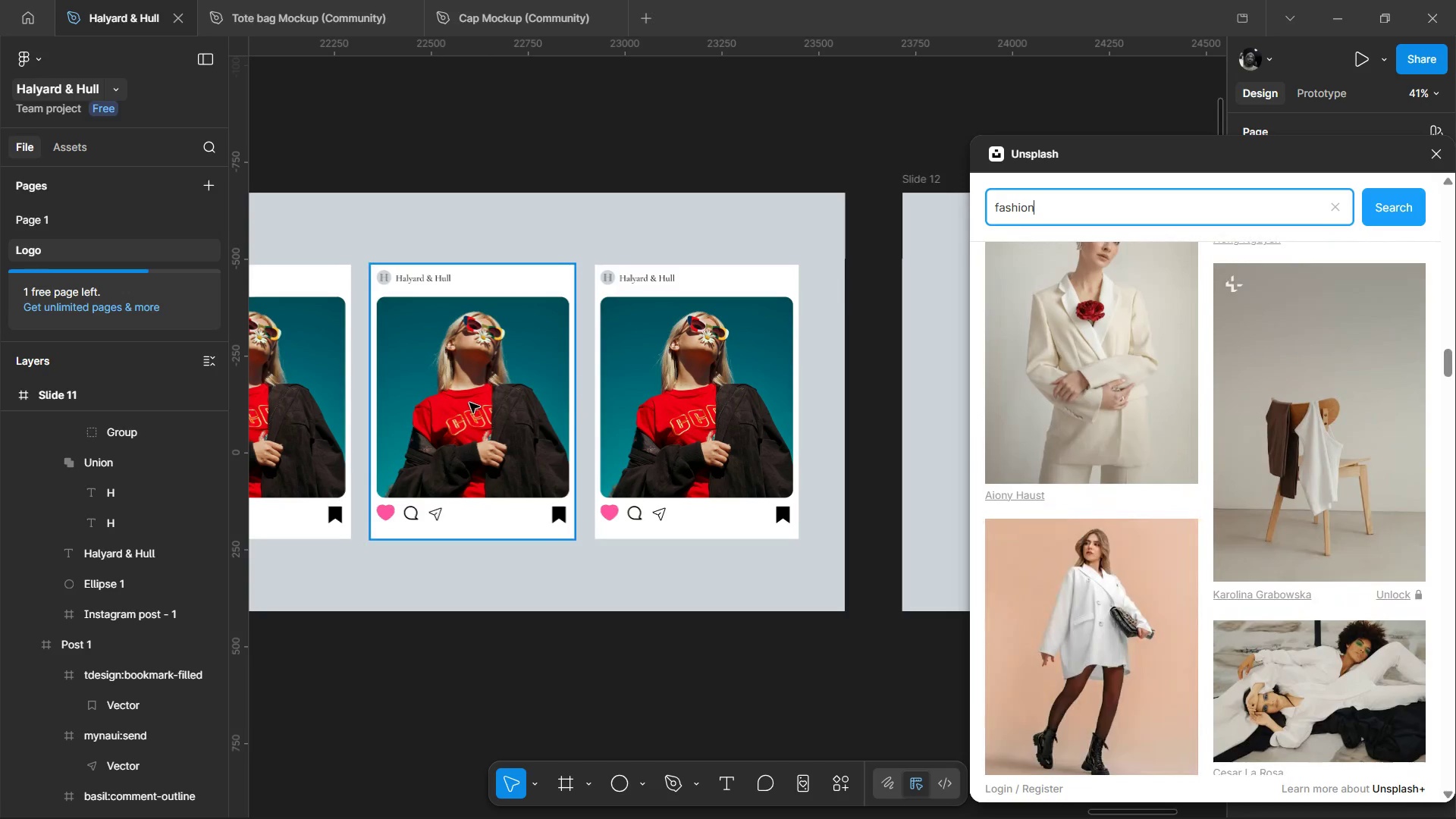 
double_click([469, 403])
 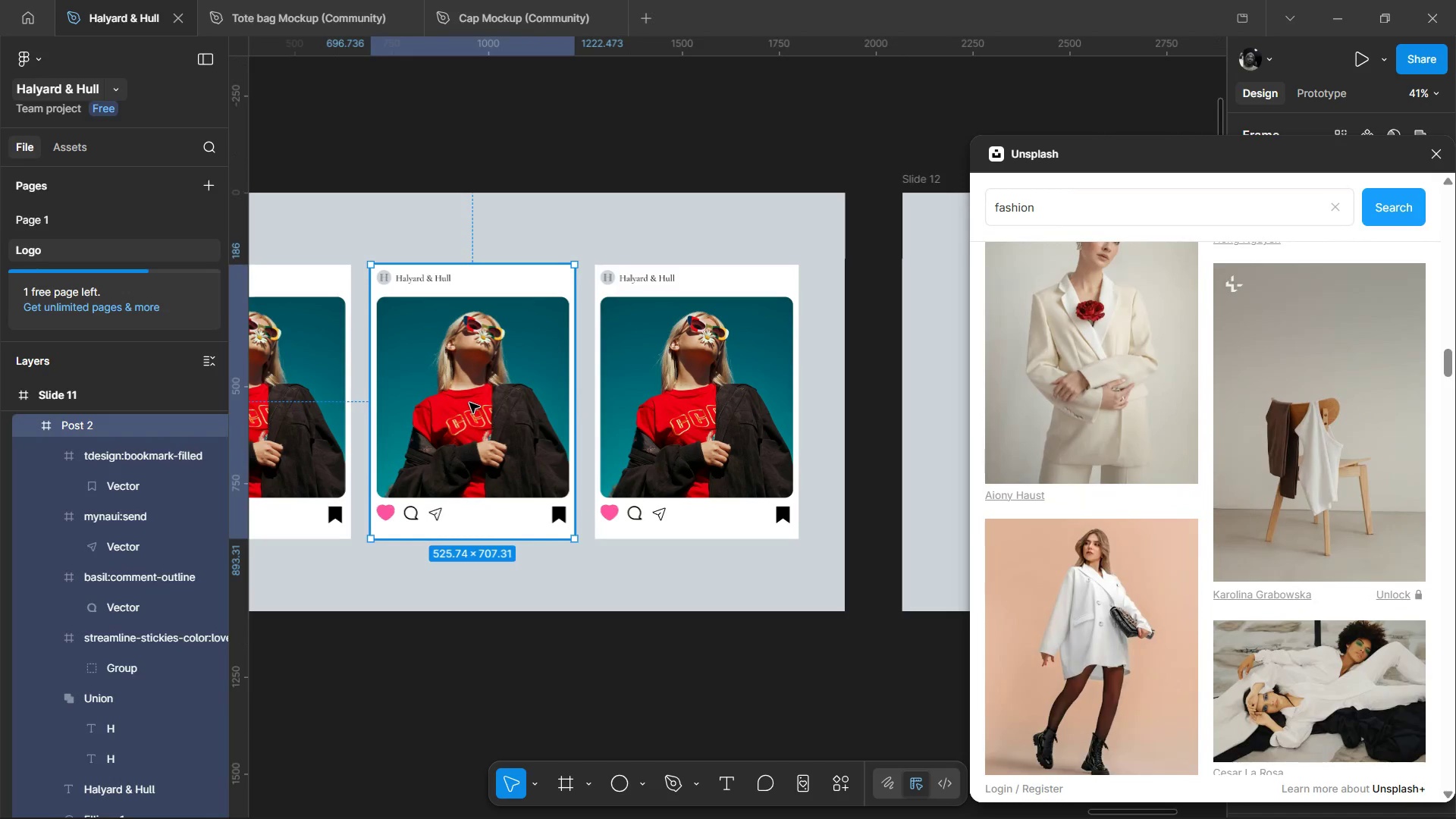 
double_click([469, 403])
 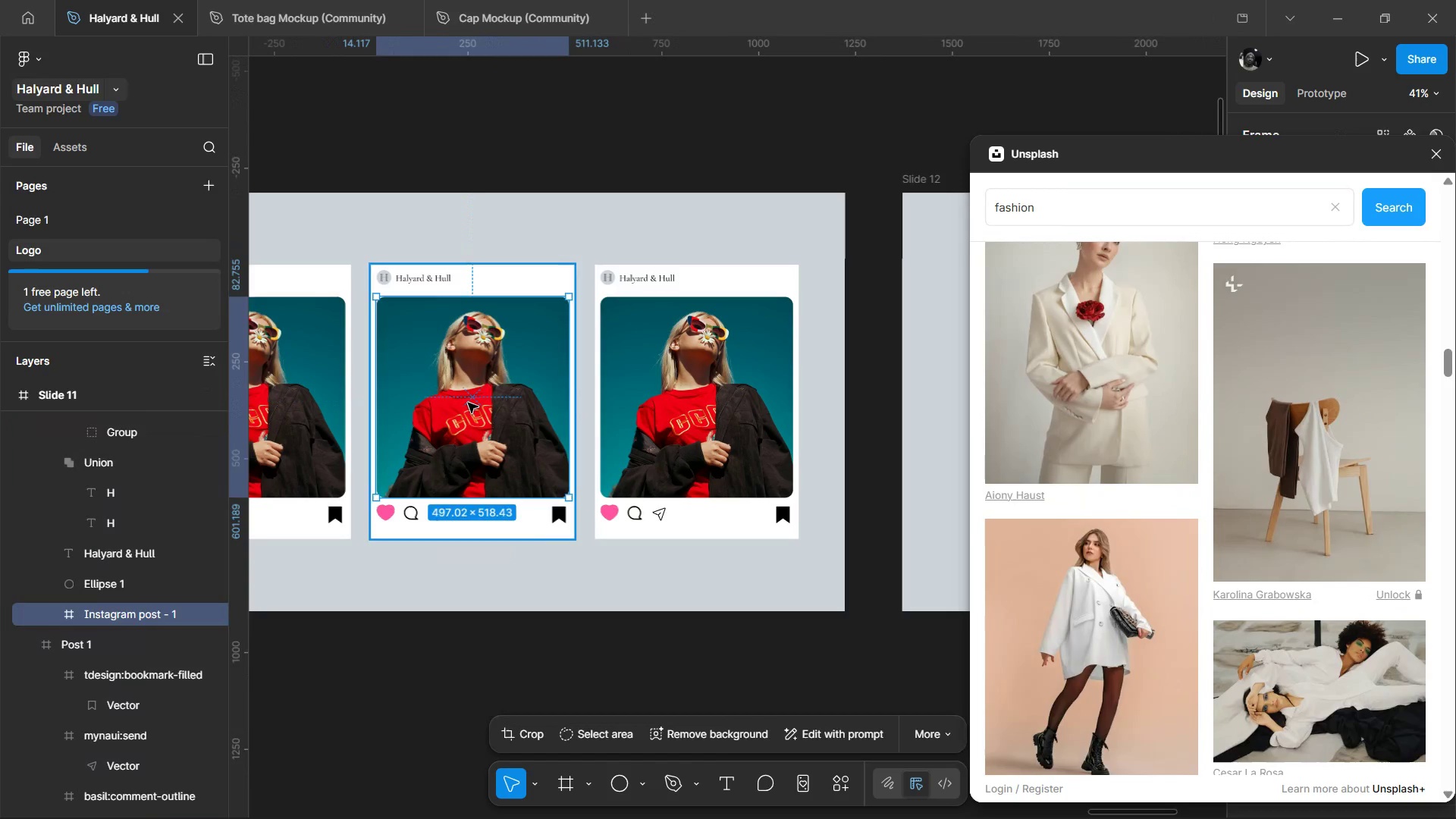 
triple_click([468, 403])
 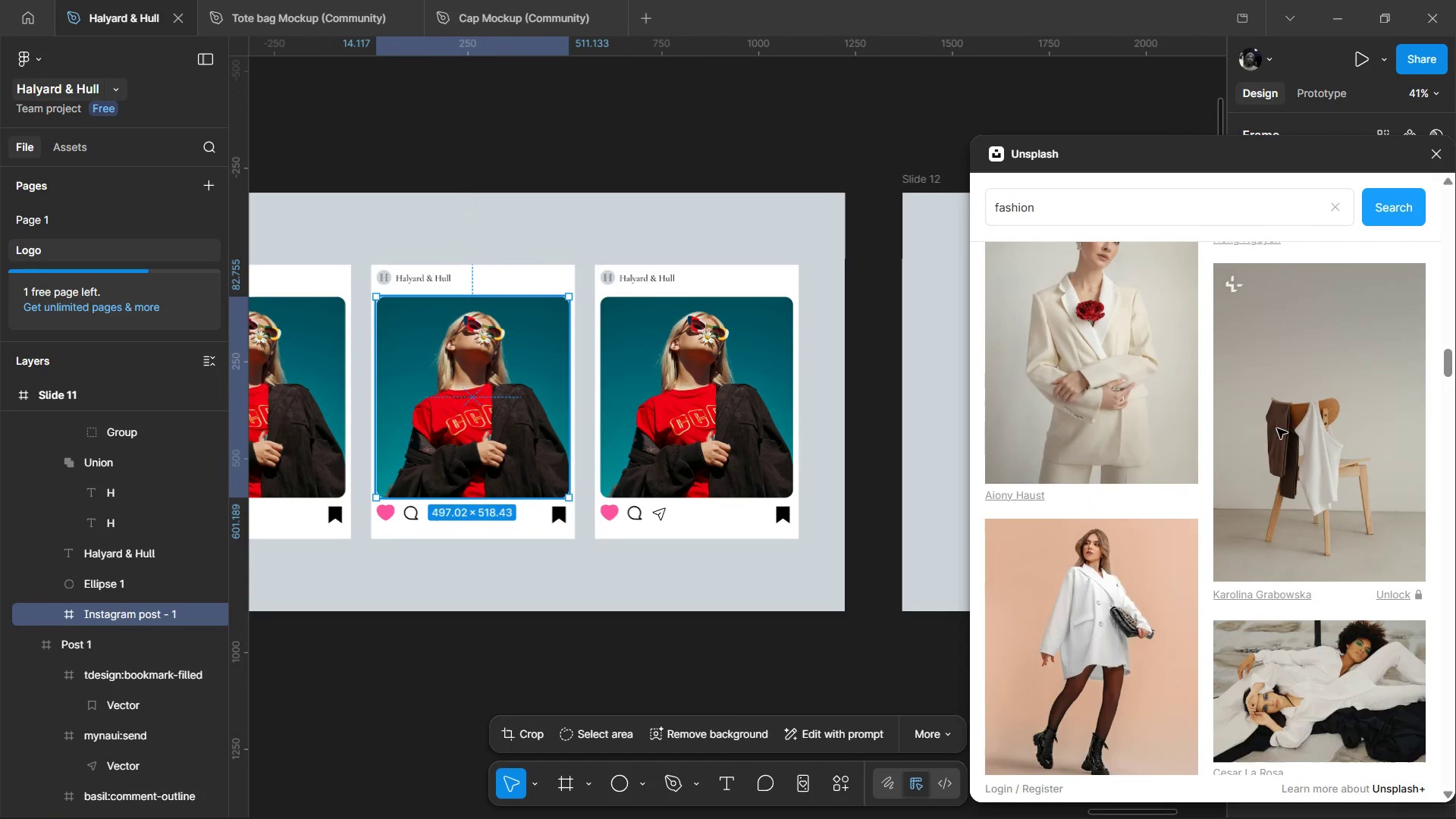 
scroll: coordinate [1277, 439], scroll_direction: down, amount: 4.0
 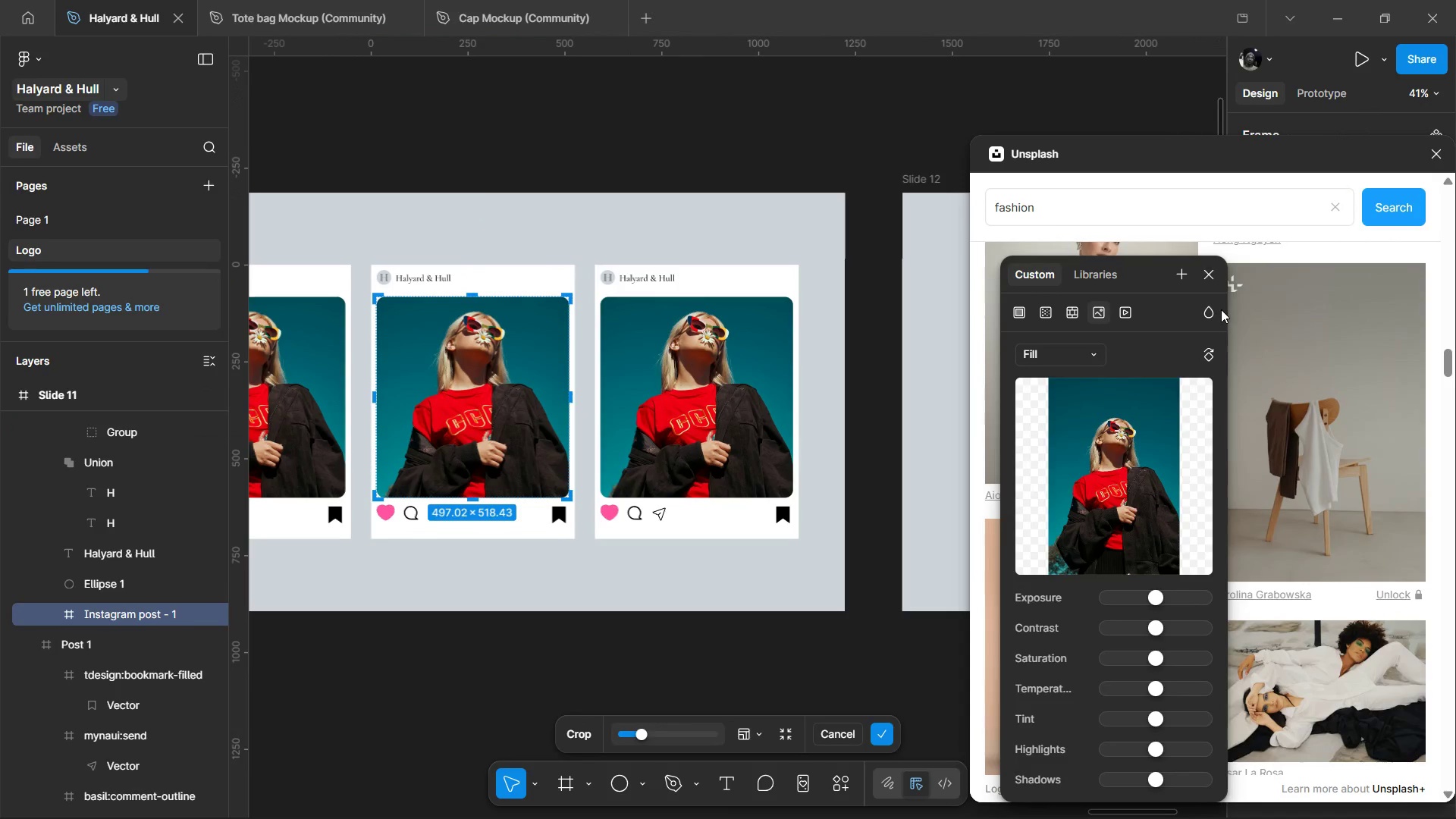 
left_click([1211, 268])
 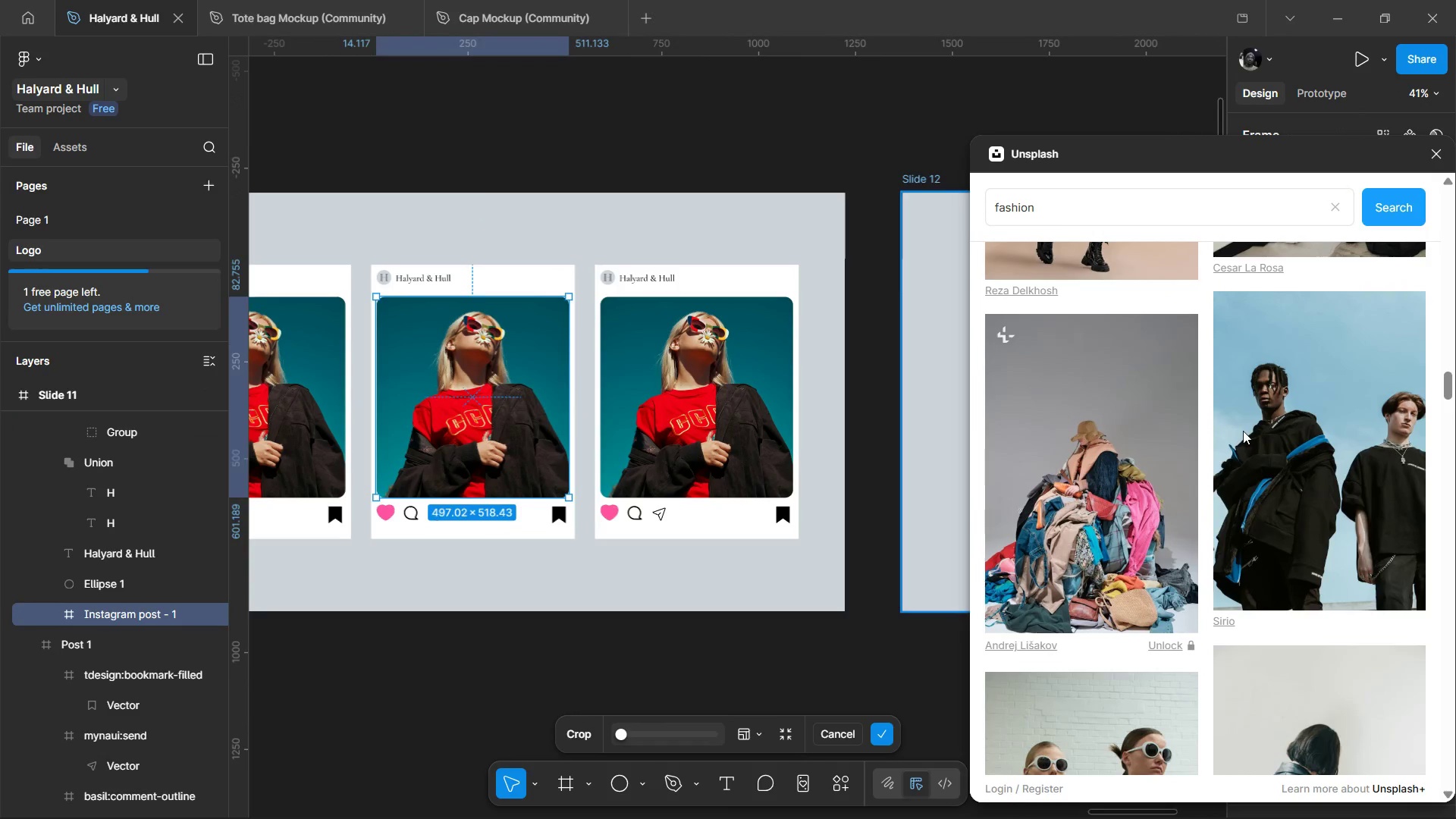 
scroll: coordinate [1247, 444], scroll_direction: down, amount: 1.0
 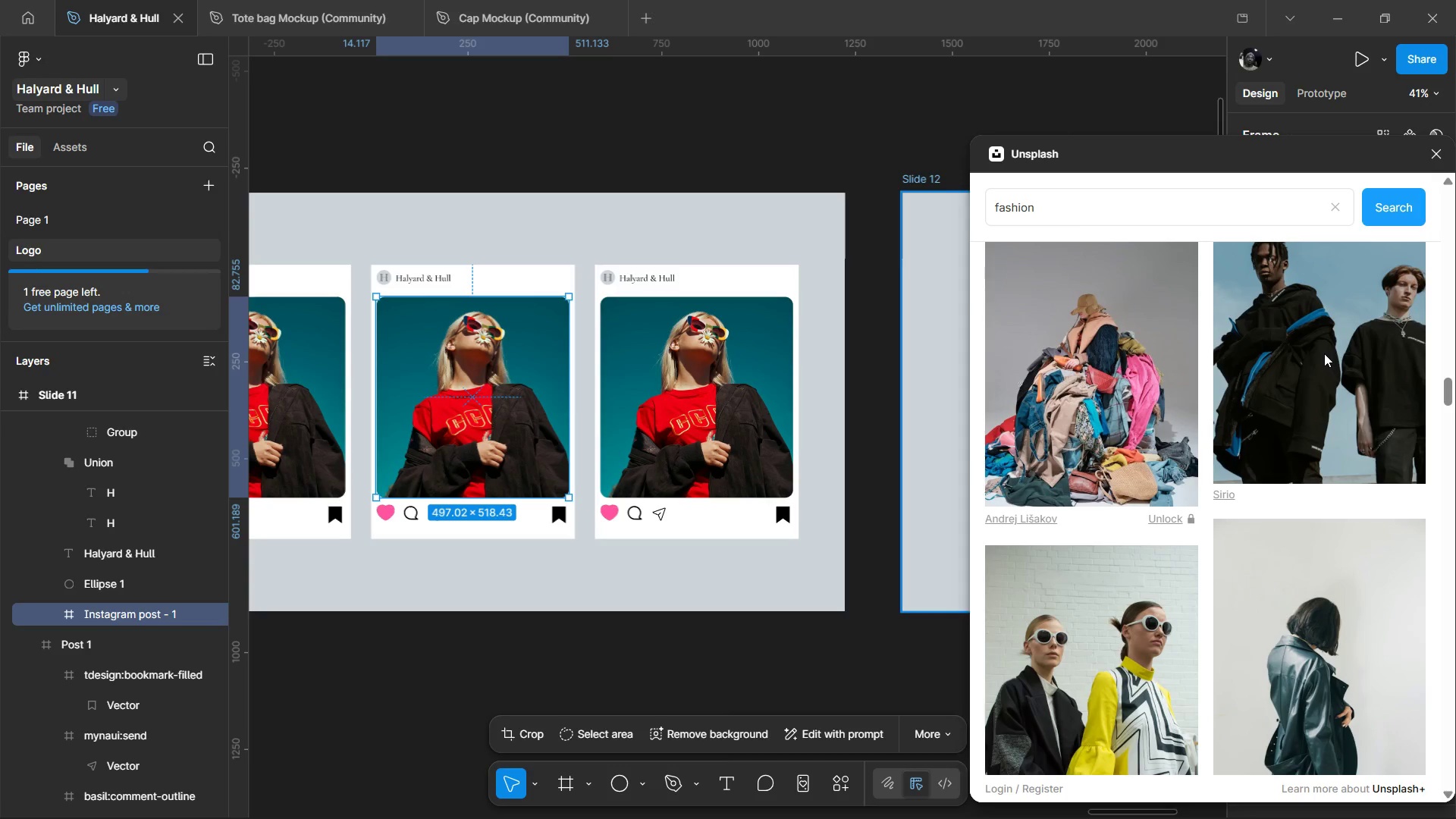 
left_click([1324, 353])
 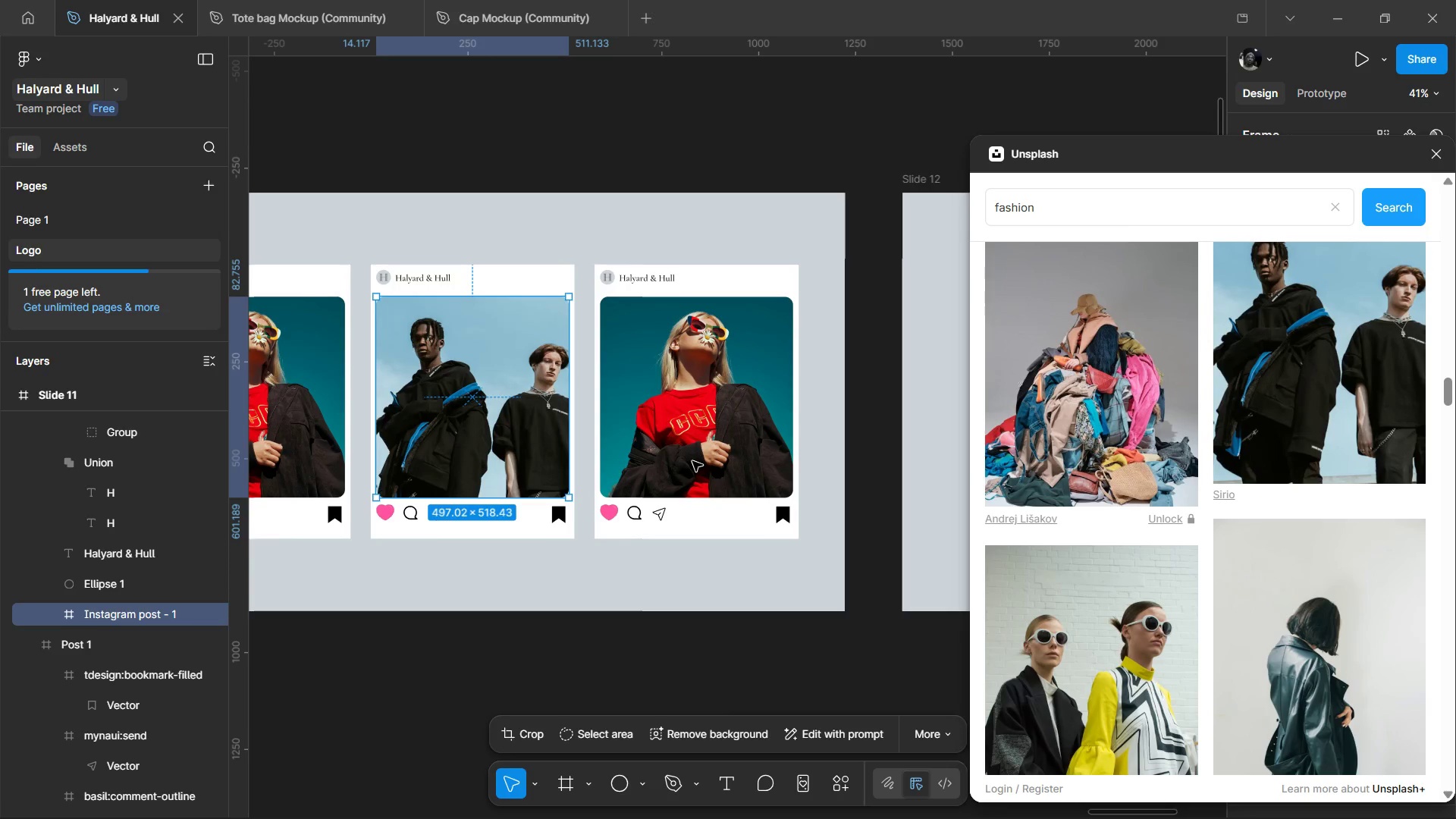 
wait(6.06)
 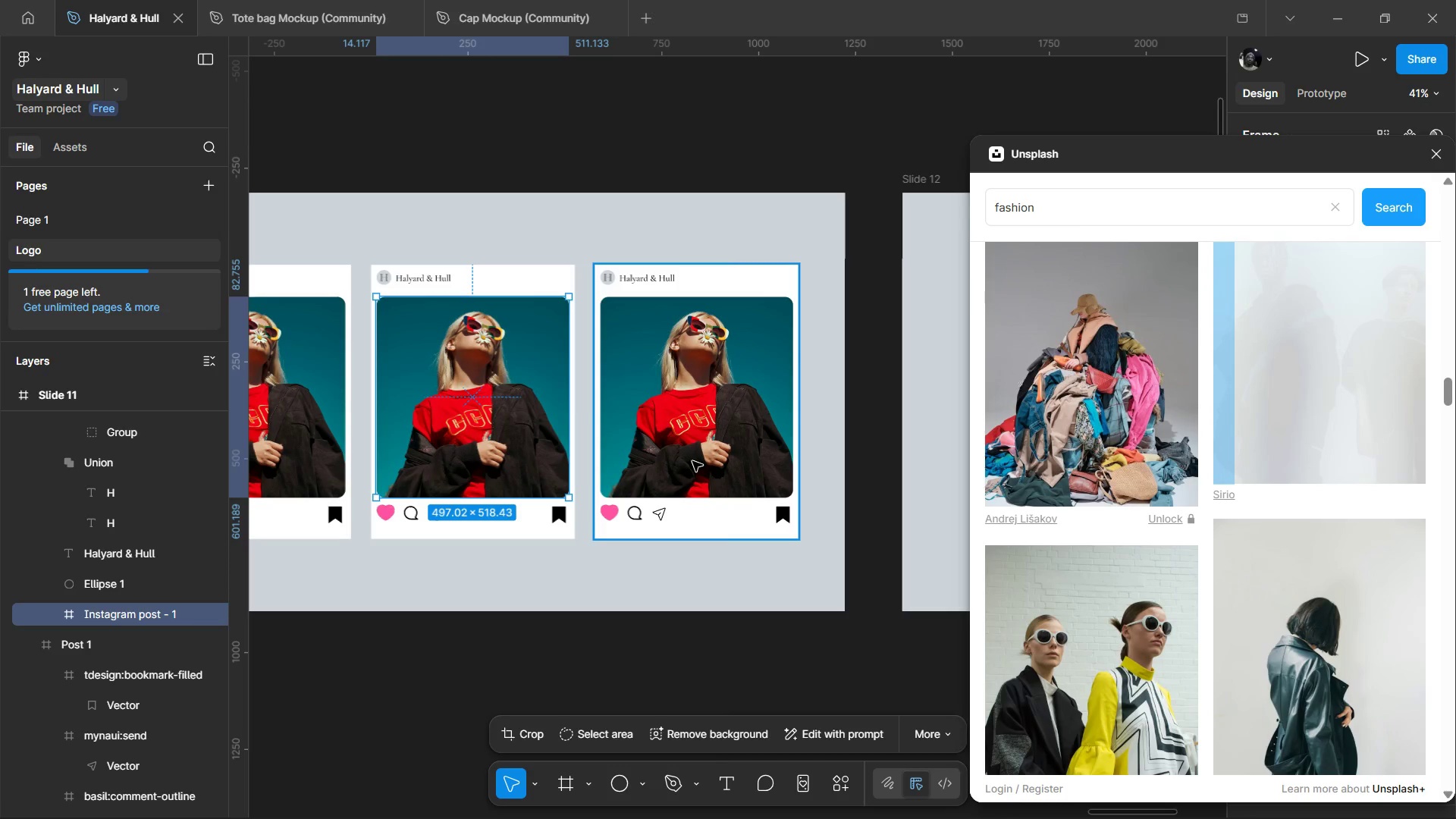 
double_click([736, 334])
 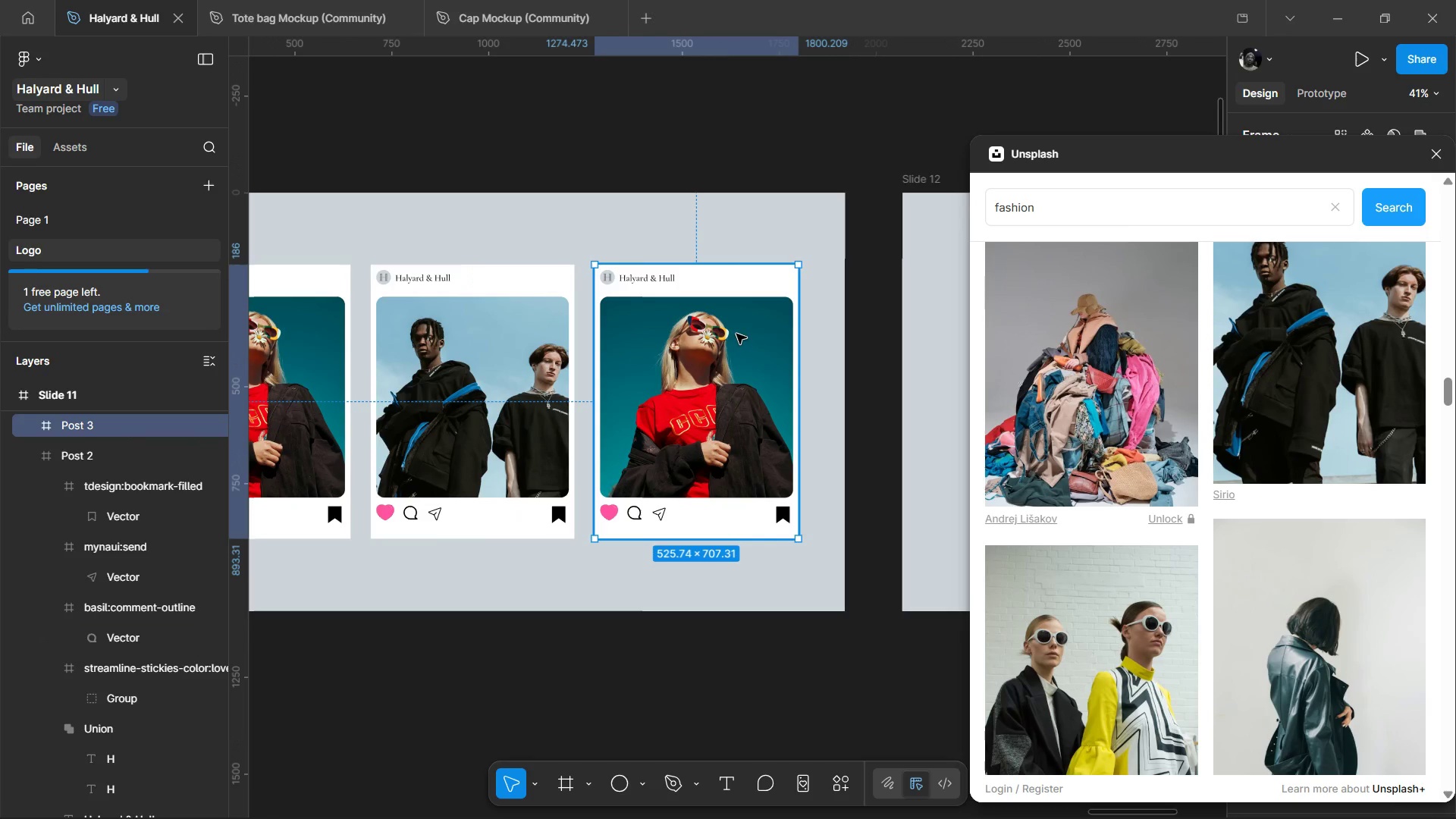 
triple_click([736, 334])
 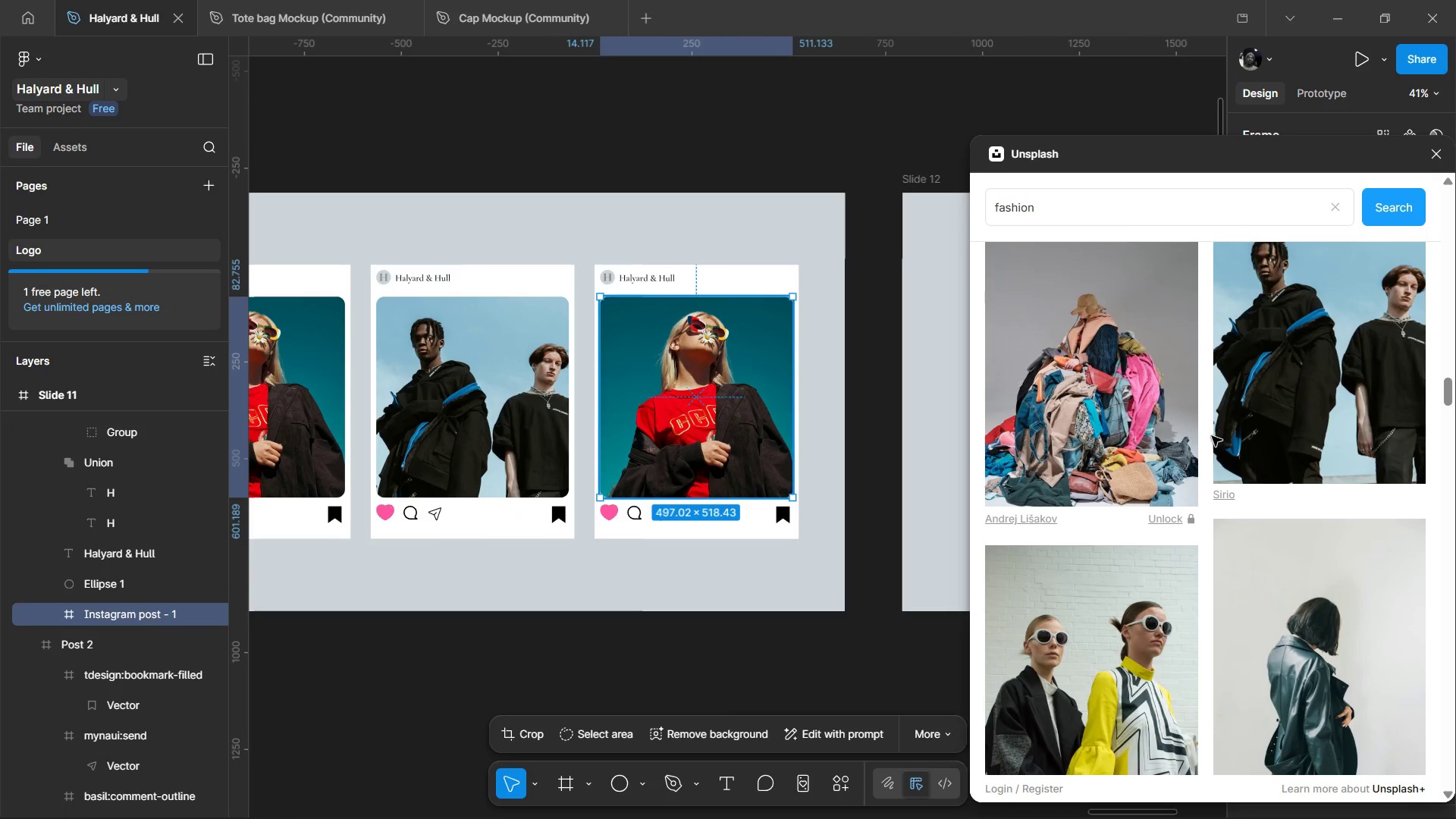 
scroll: coordinate [1254, 665], scroll_direction: down, amount: 17.0
 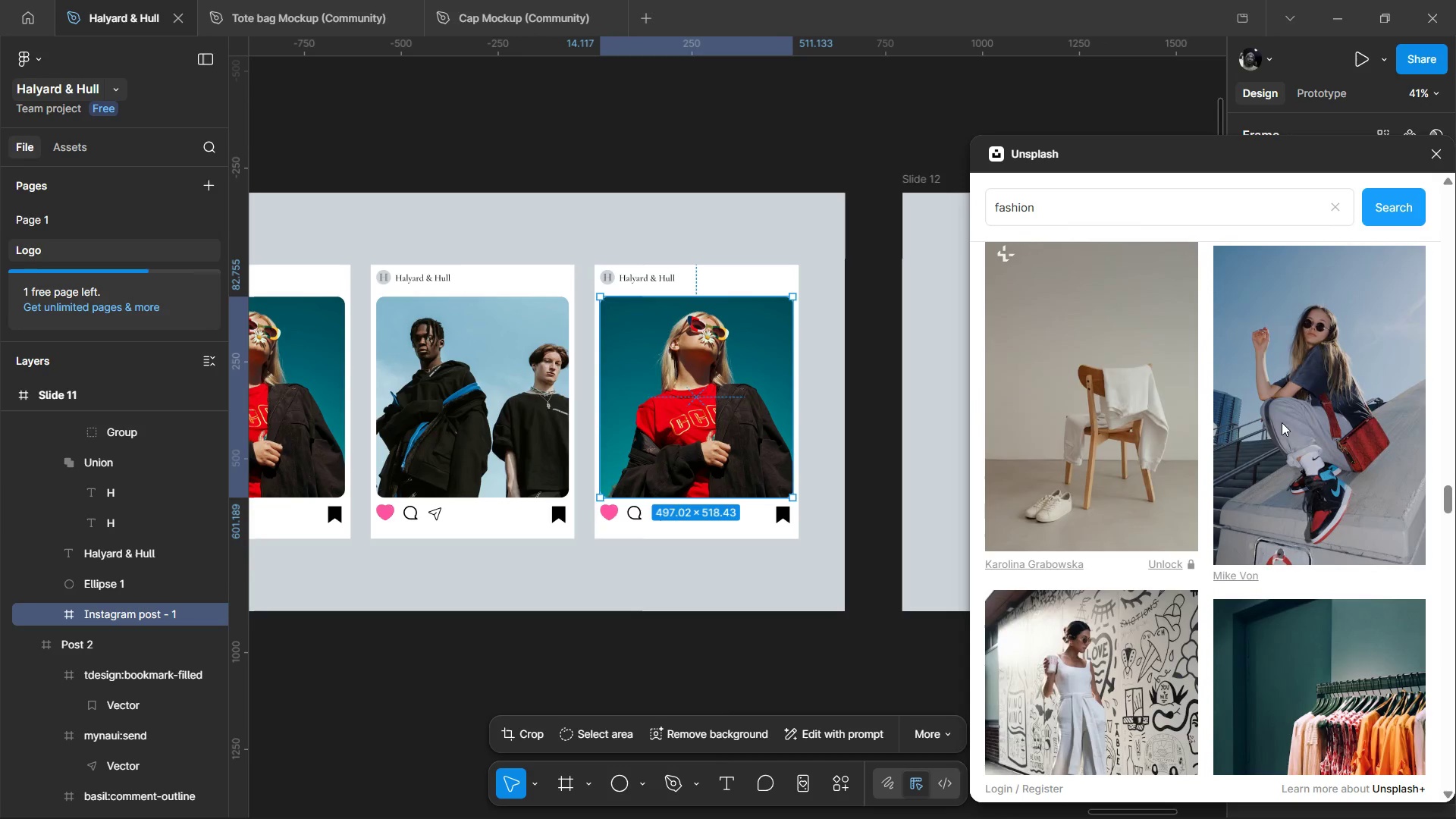 
scroll: coordinate [1247, 479], scroll_direction: down, amount: 16.0
 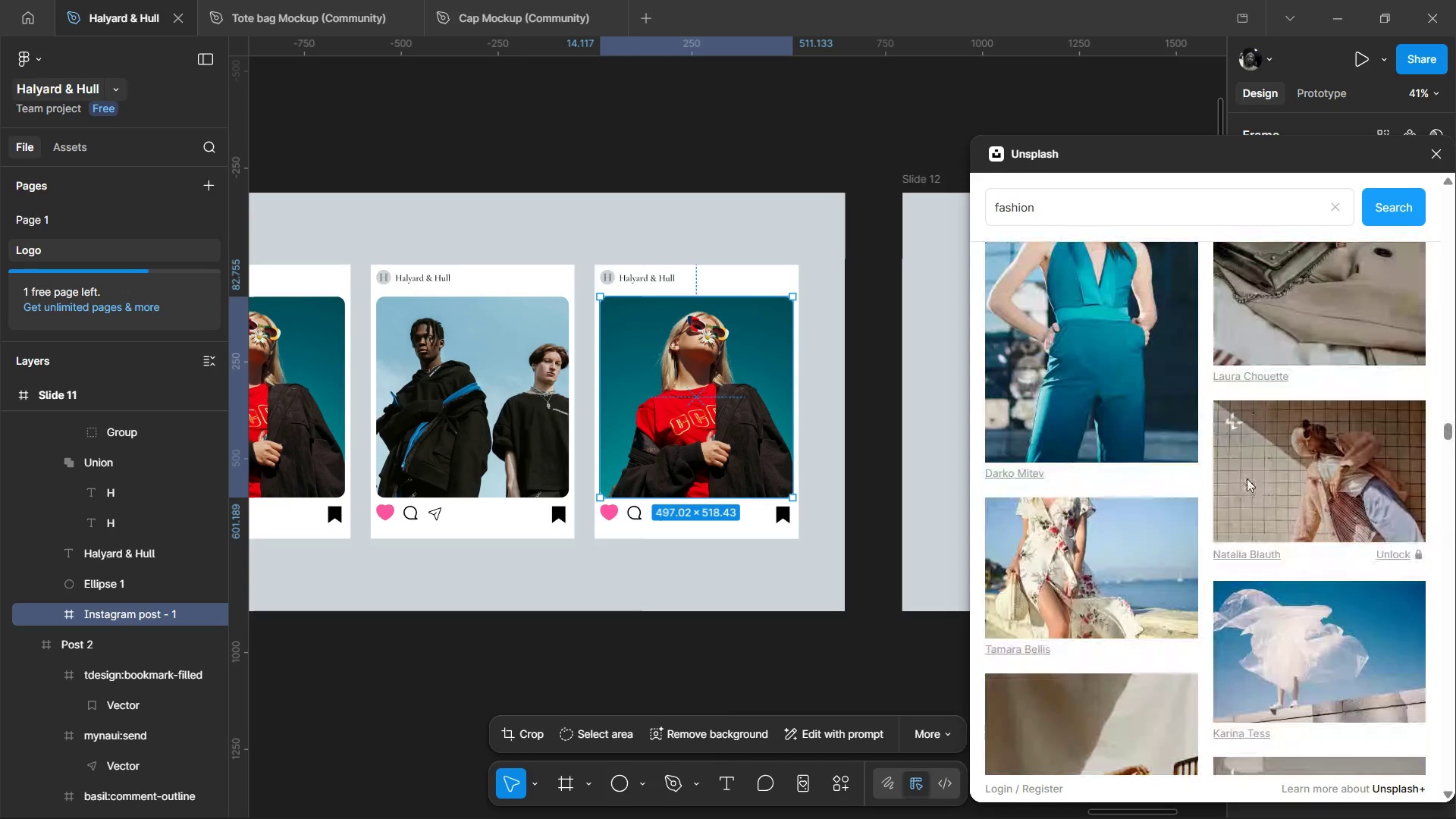 
scroll: coordinate [1248, 481], scroll_direction: down, amount: 2.0
 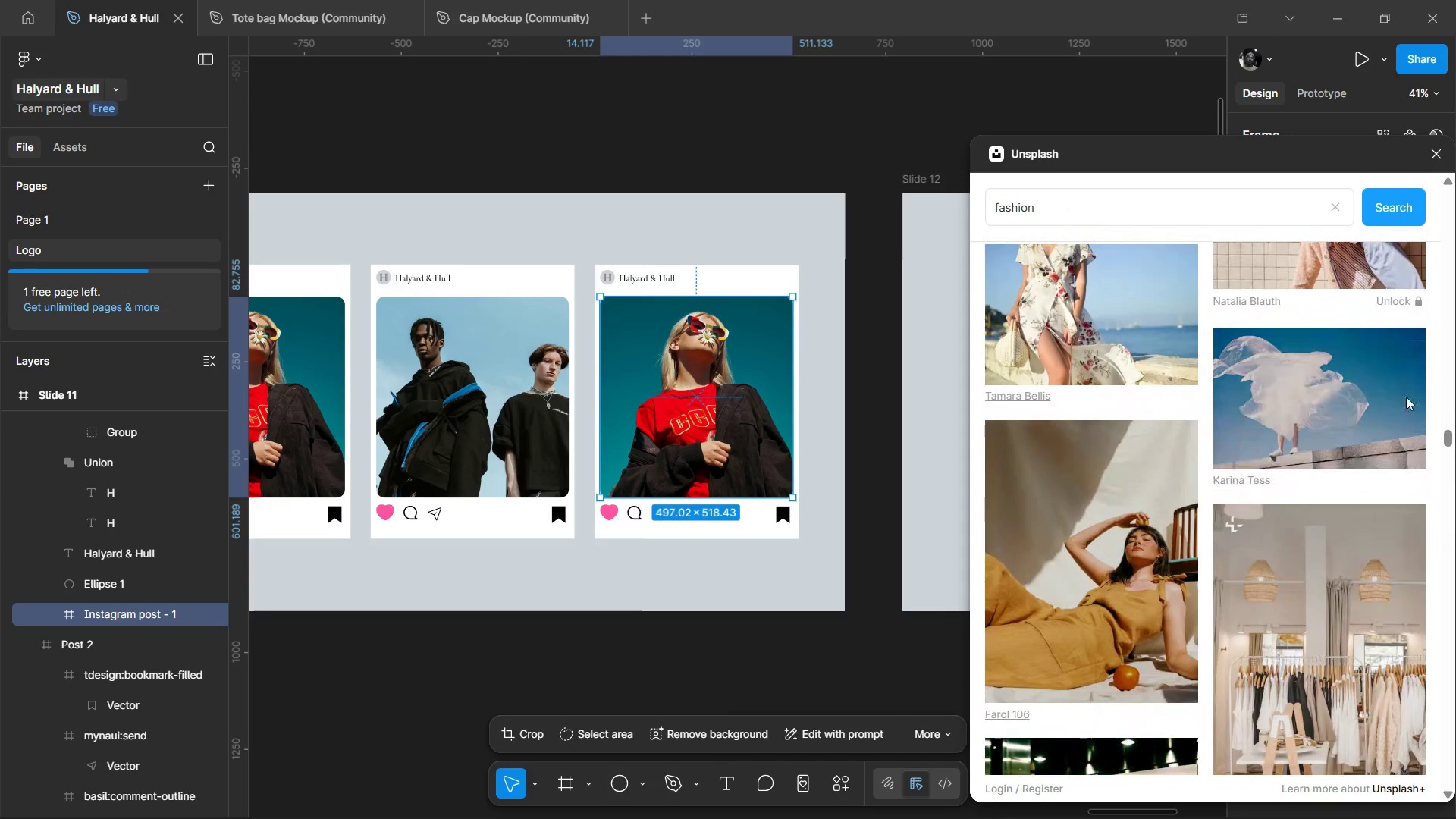 
left_click([1276, 389])
 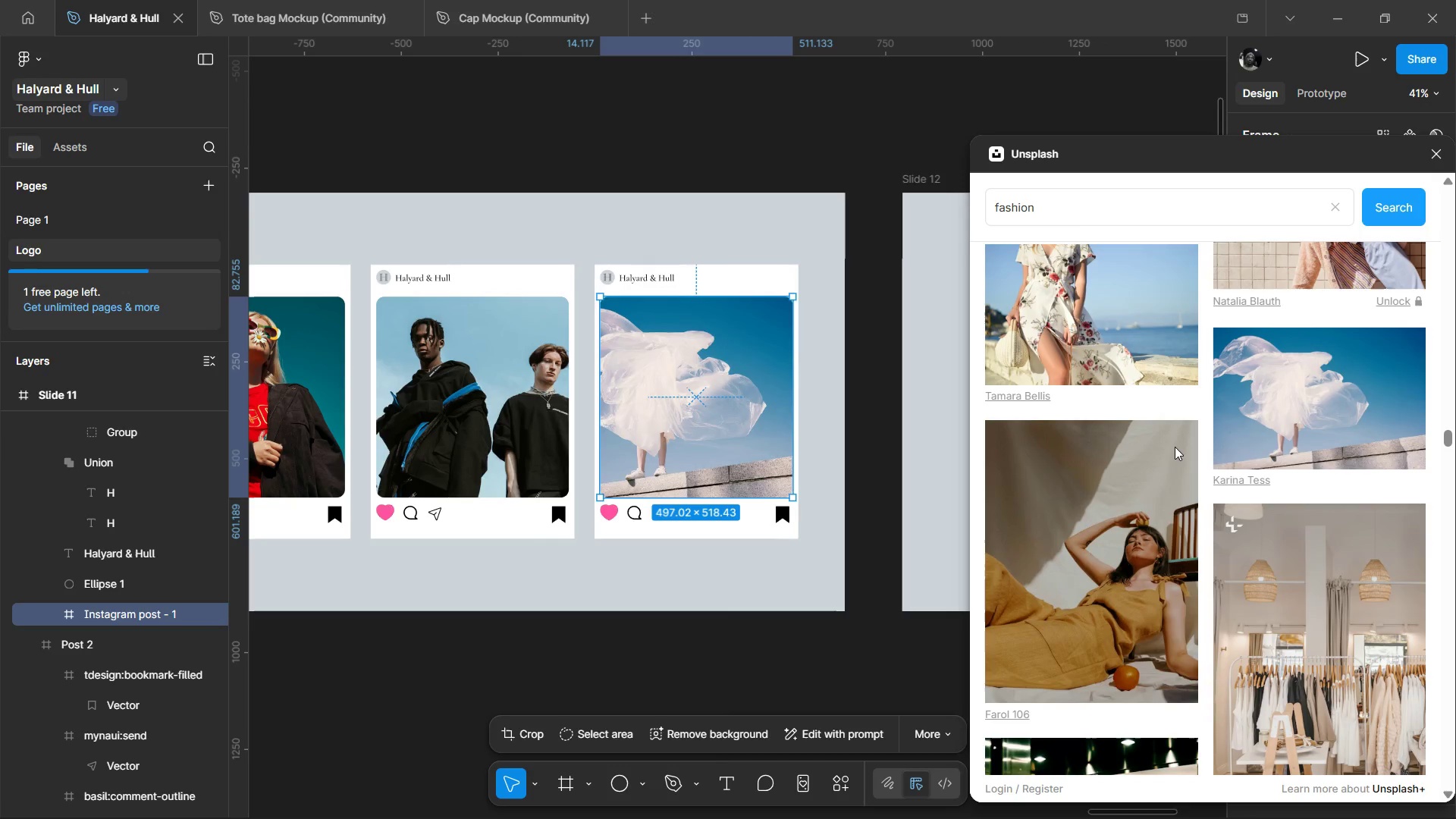 
wait(12.36)
 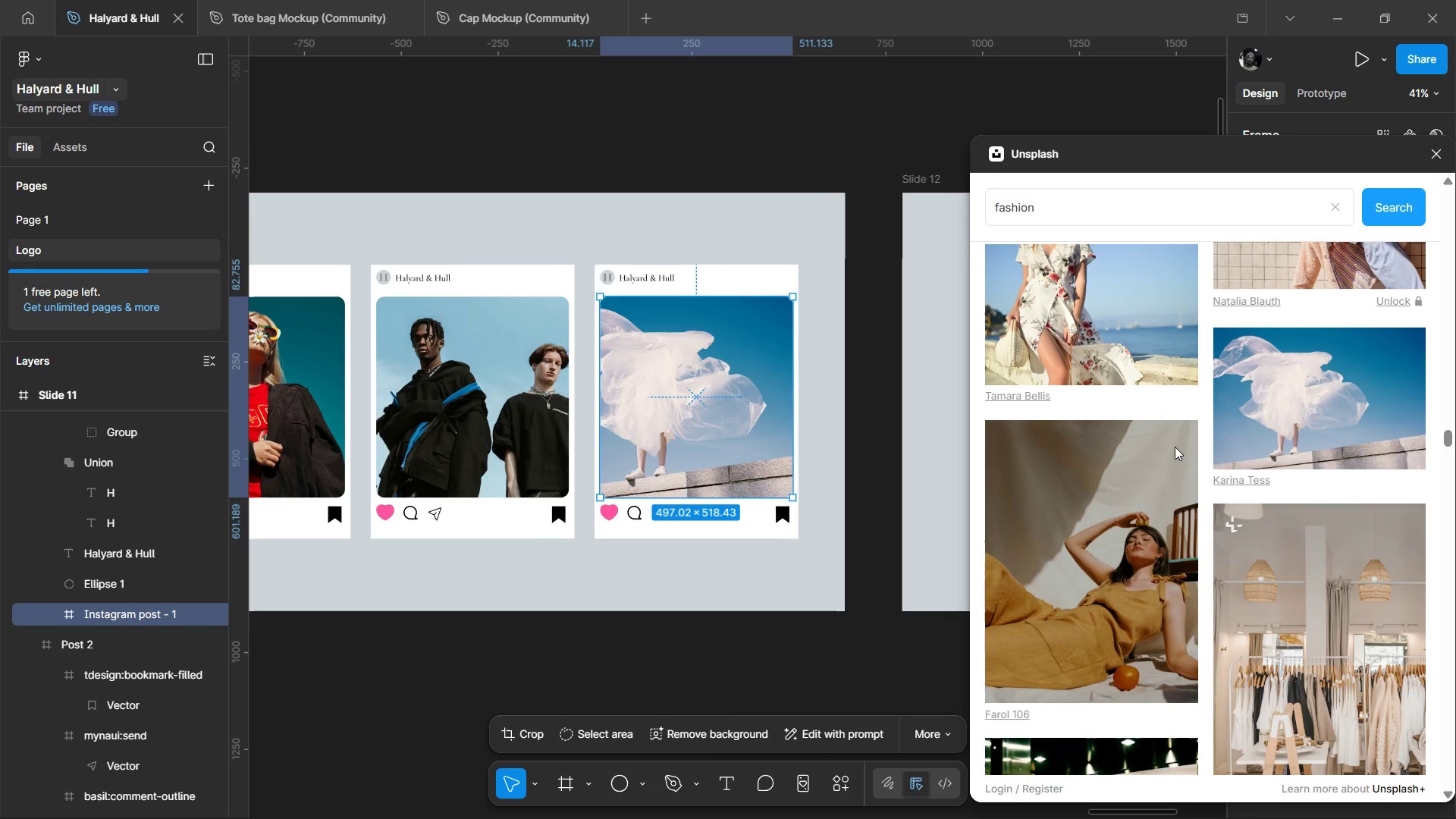 
left_click([1436, 149])
 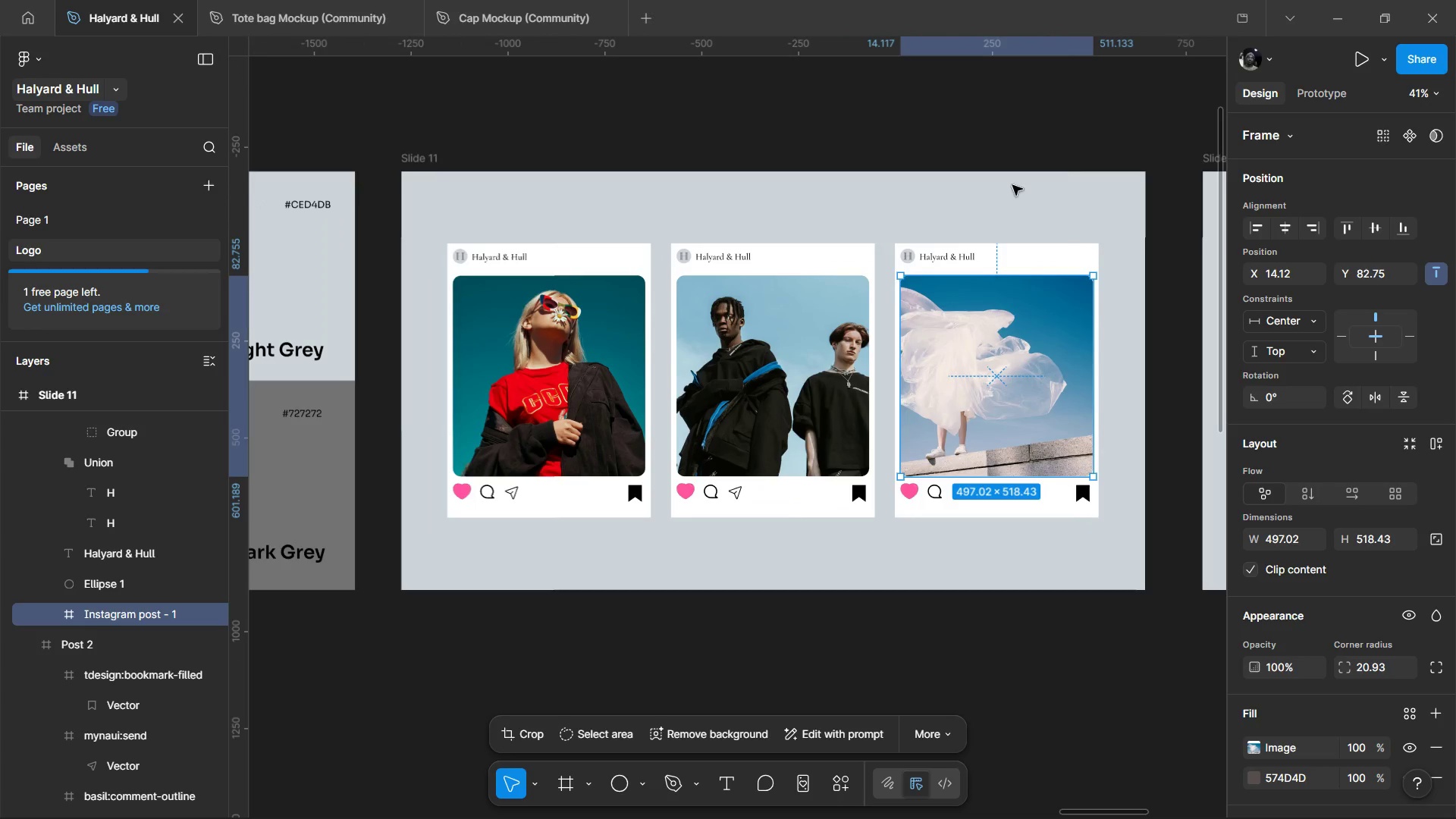 
left_click([848, 174])
 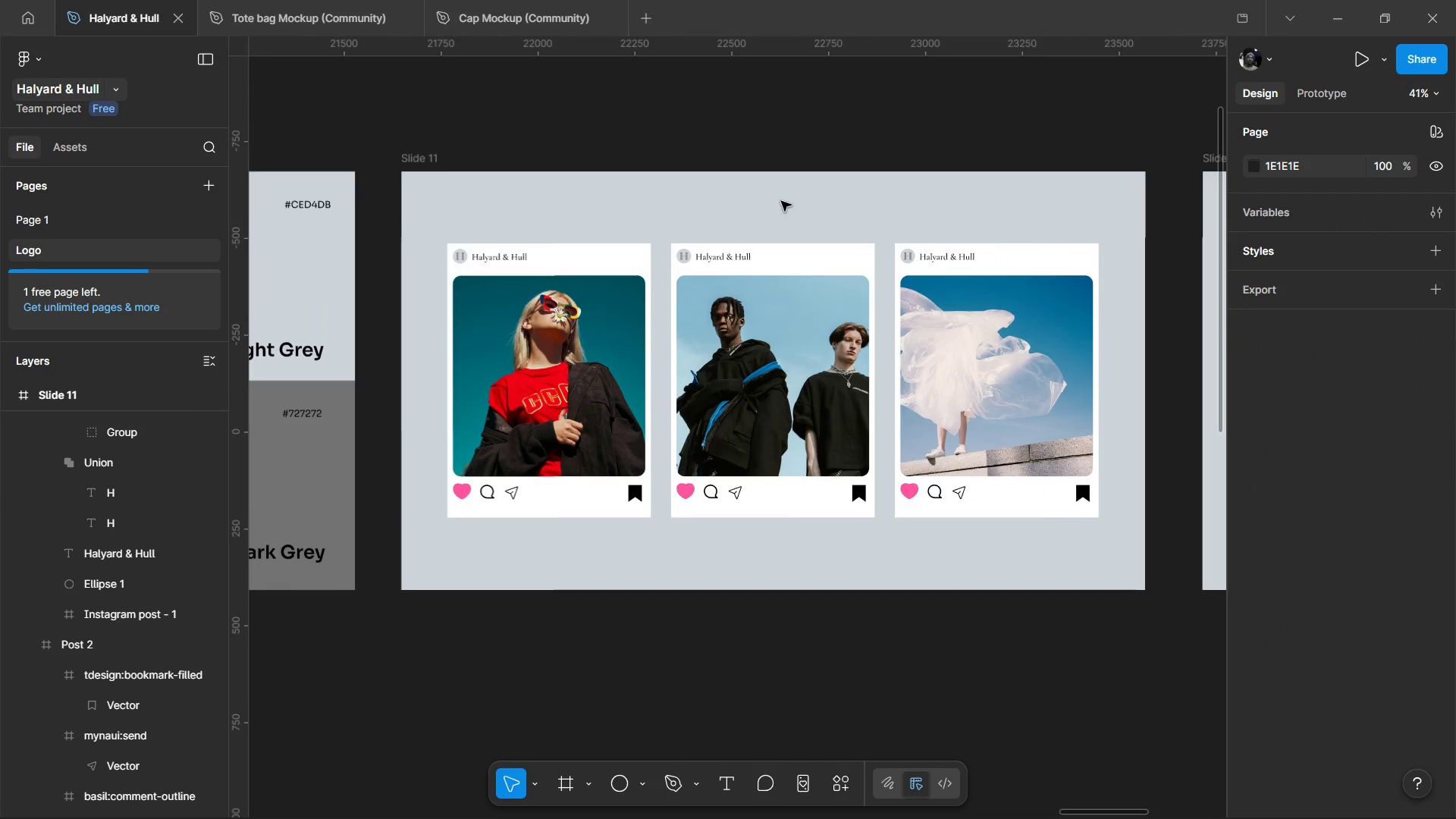 
scroll: coordinate [780, 203], scroll_direction: down, amount: 3.0
 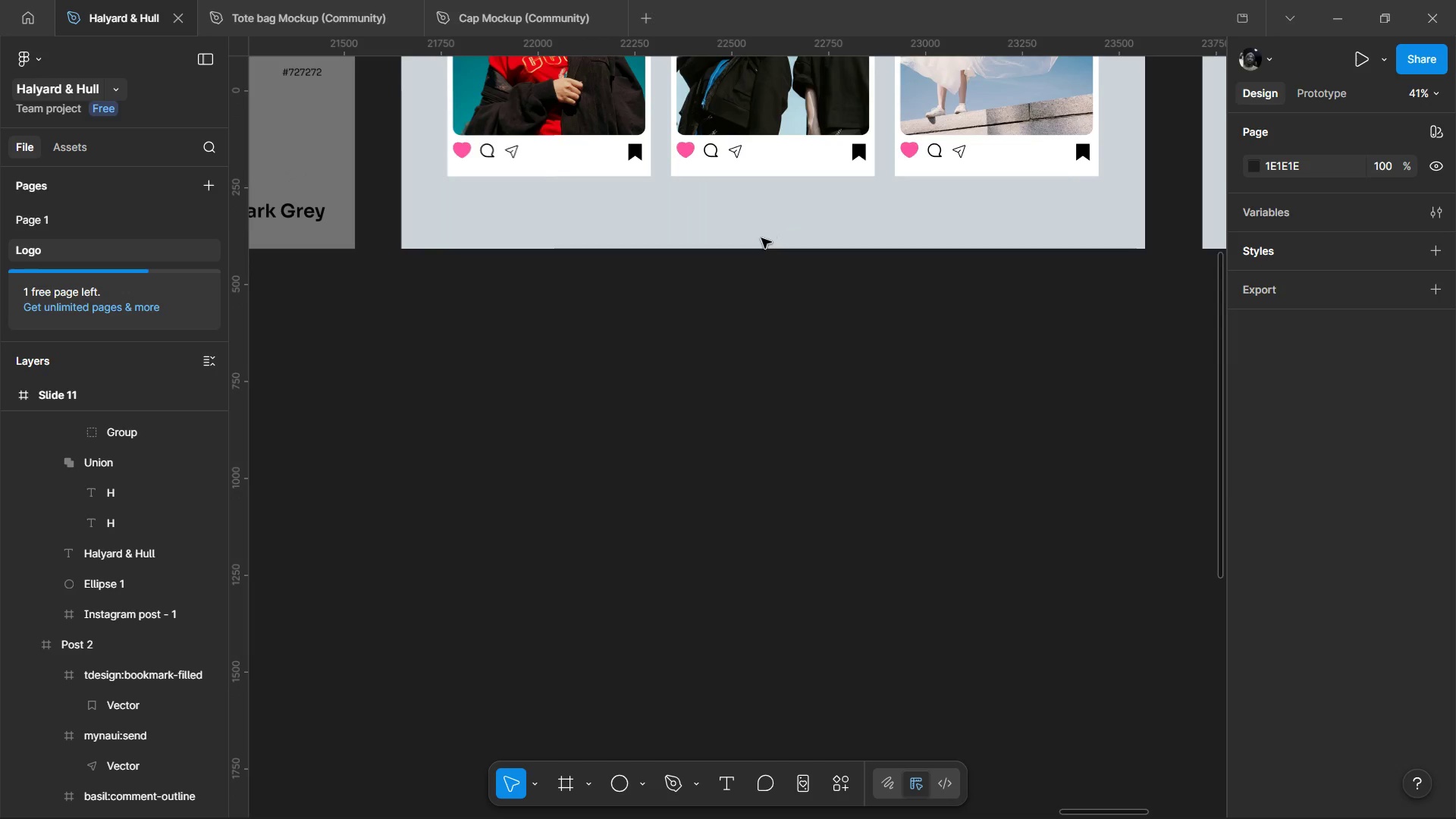 
hold_key(key=ControlLeft, duration=0.69)
 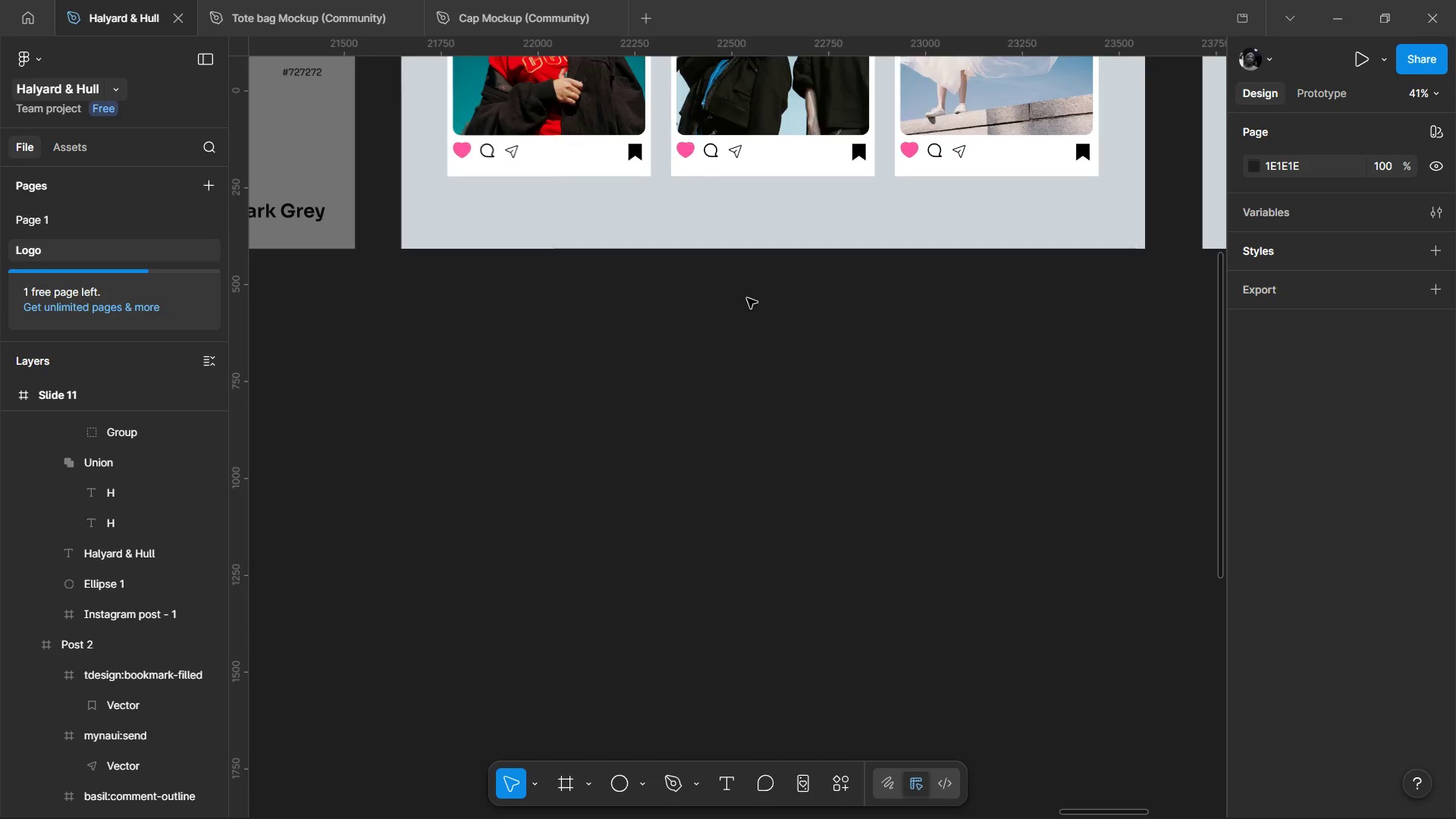 
scroll: coordinate [747, 309], scroll_direction: down, amount: 2.0
 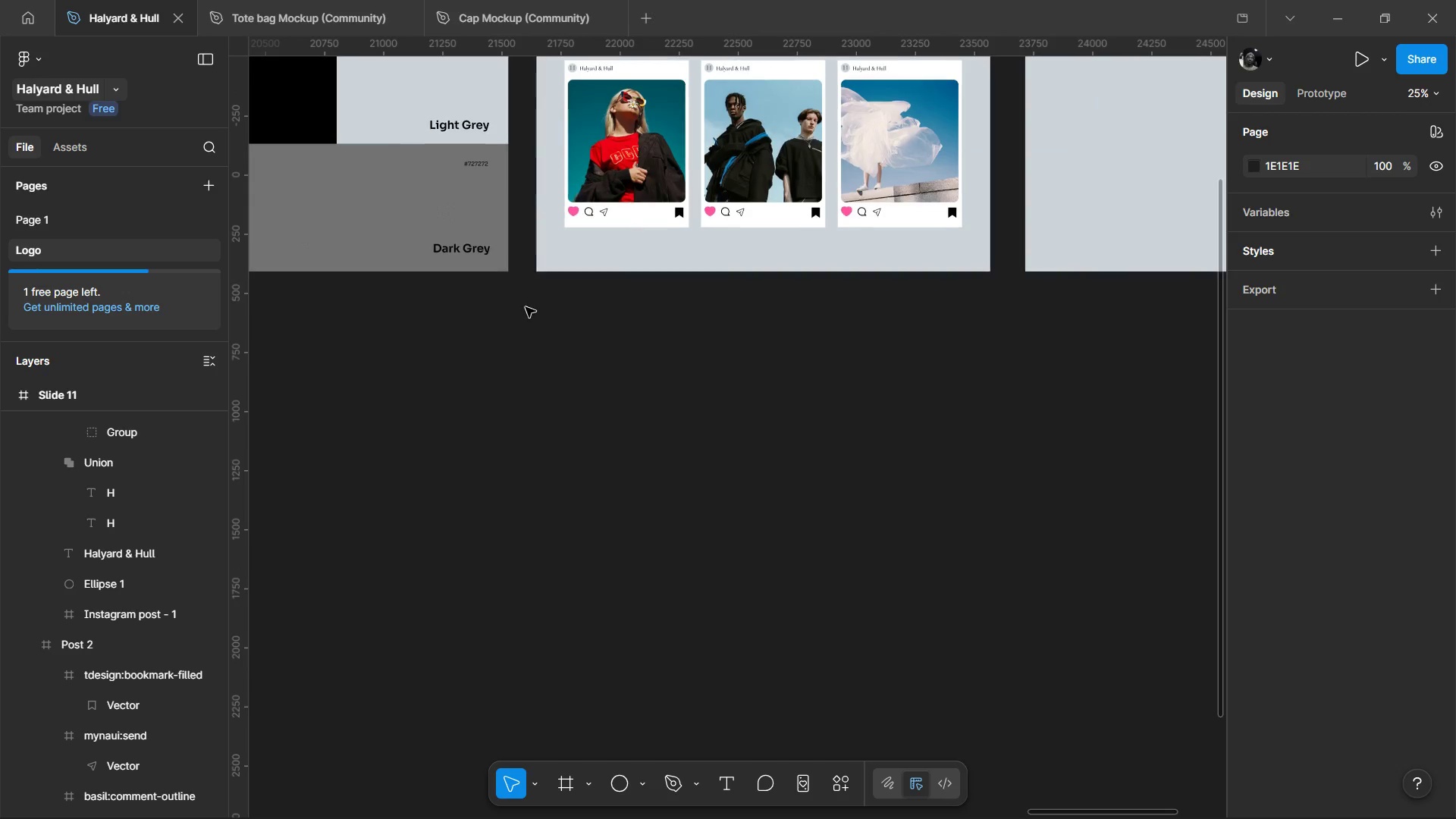 
hold_key(key=ControlLeft, duration=1.03)
 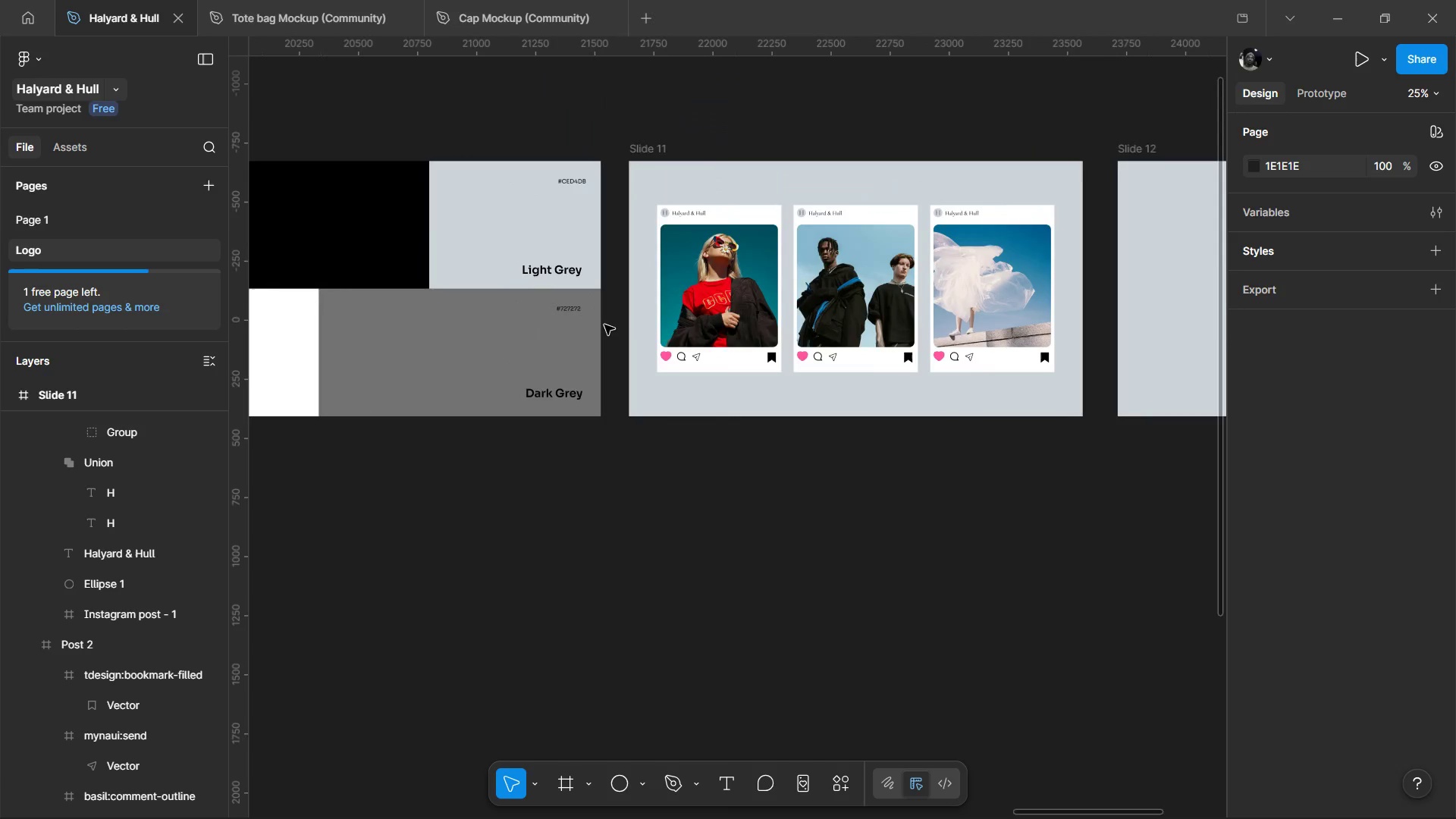 
hold_key(key=ControlLeft, duration=1.73)
scroll: coordinate [628, 221], scroll_direction: up, amount: 8.0
 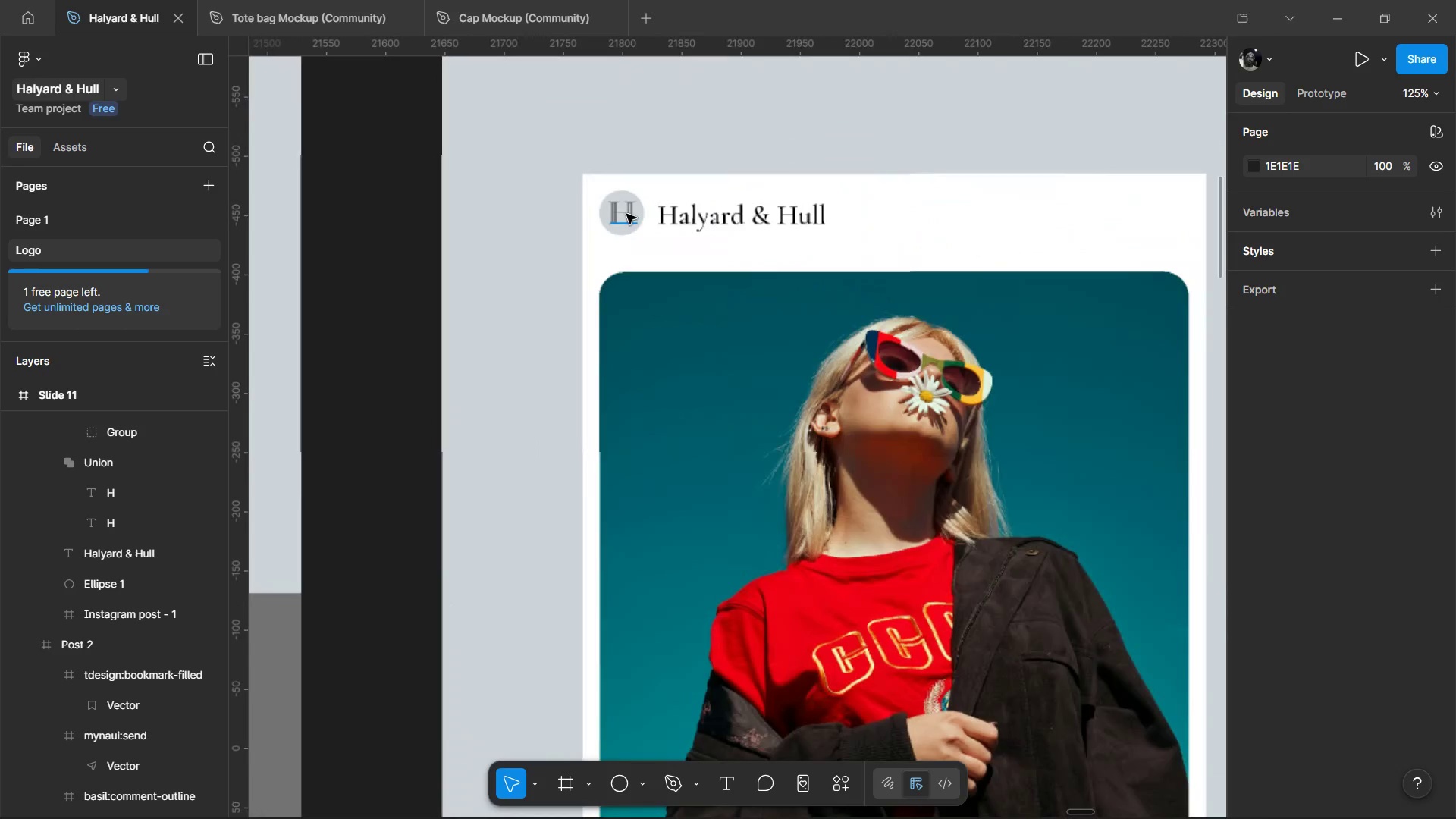 
hold_key(key=ControlLeft, duration=1.55)
left_click([627, 212])
 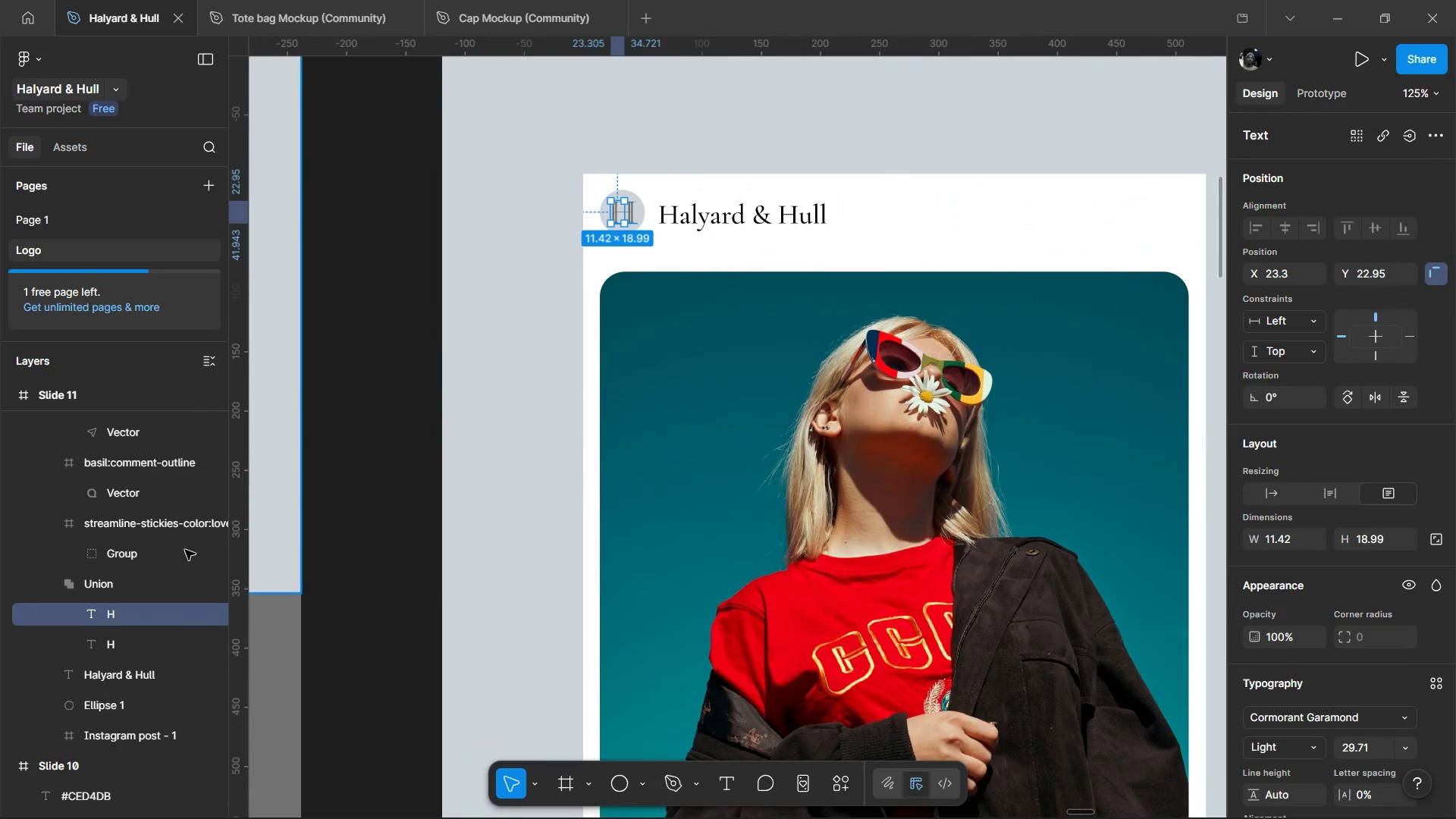 
left_click([115, 584])
 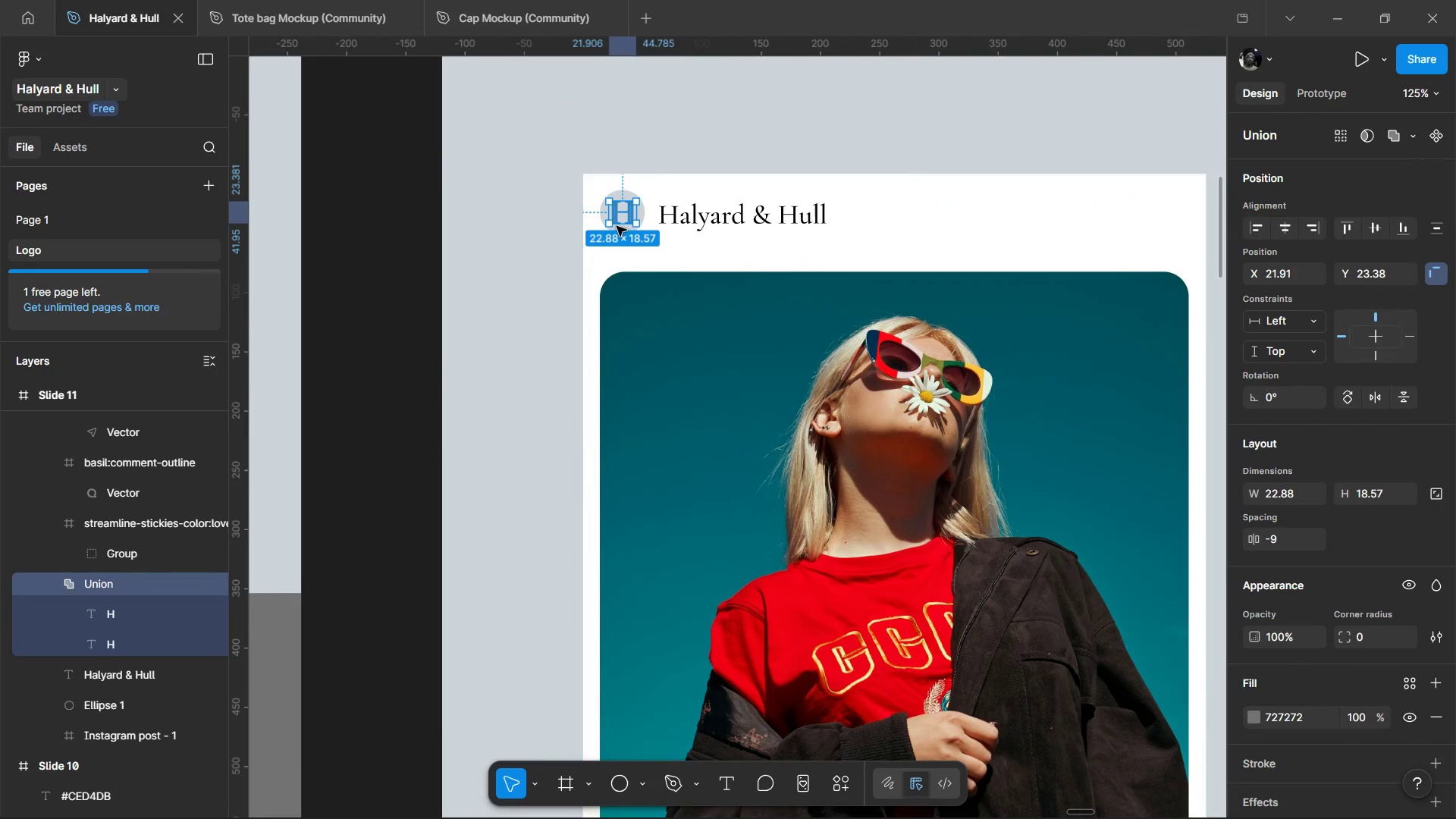 
hold_key(key=MetaLeft, duration=1.11)
 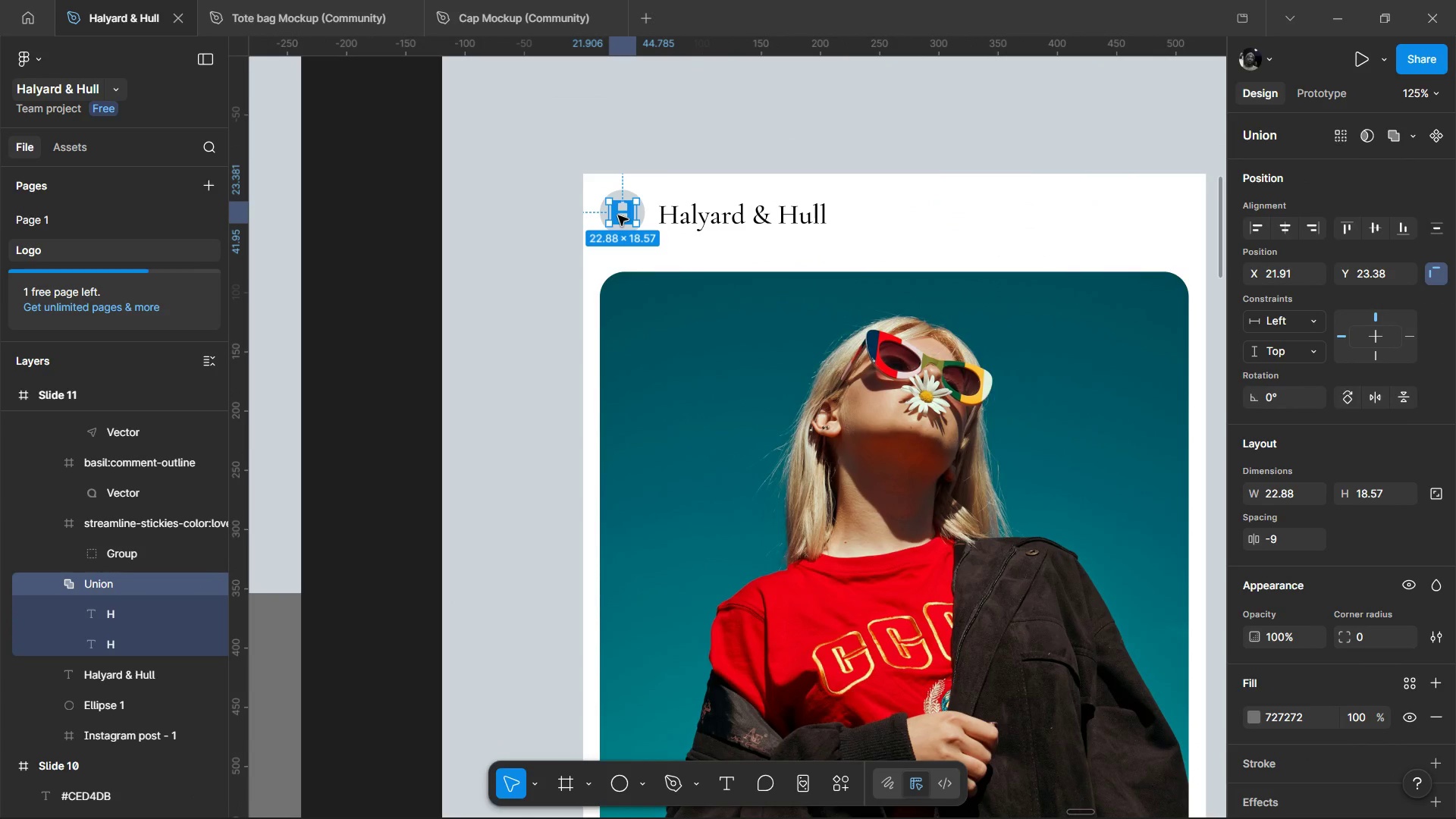 
key(Meta+MetaLeft)
 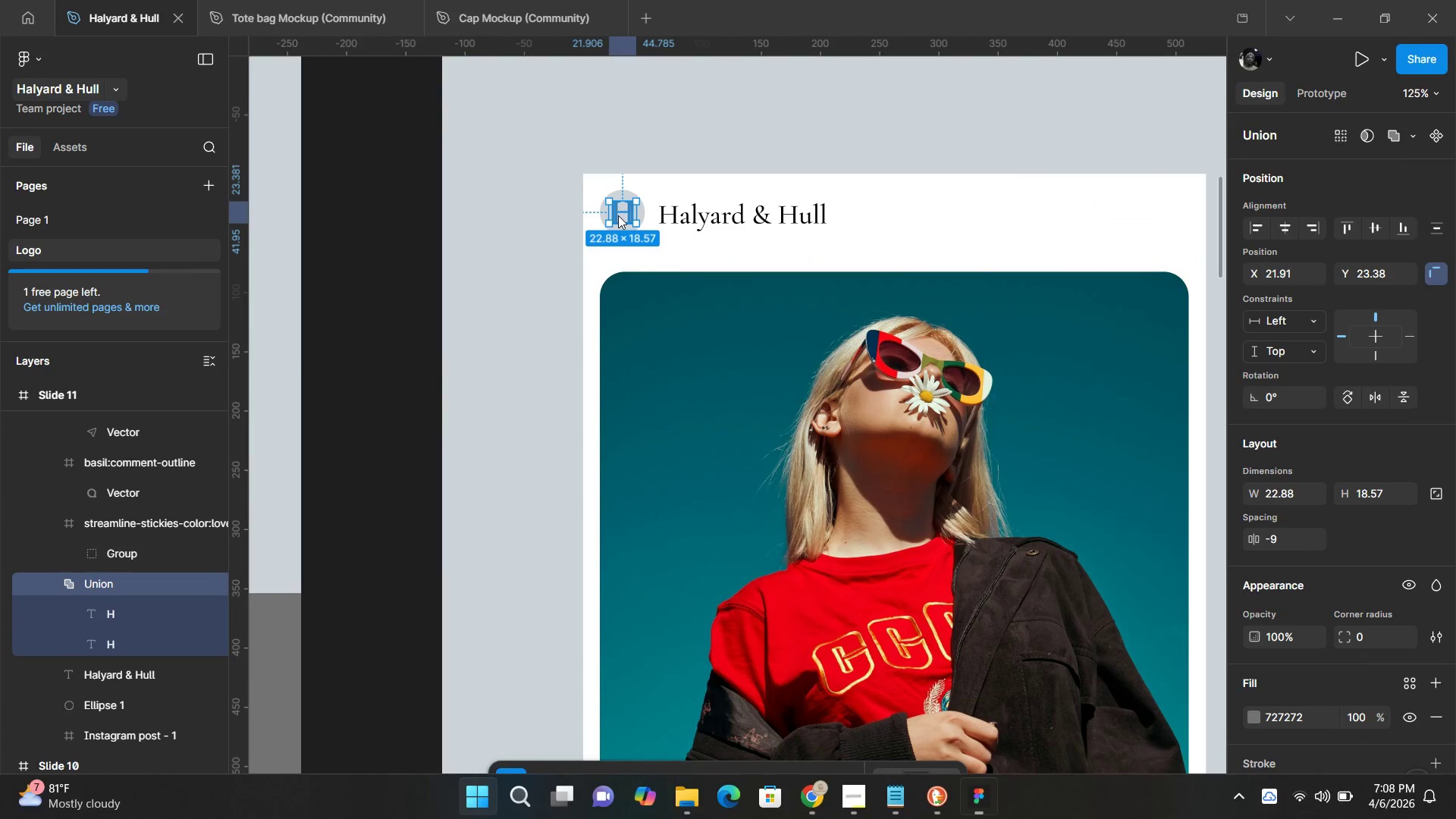 
hold_key(key=AltLeft, duration=1.59)
left_click_drag(start_coordinate=[618, 215], to_coordinate=[507, 369])
 